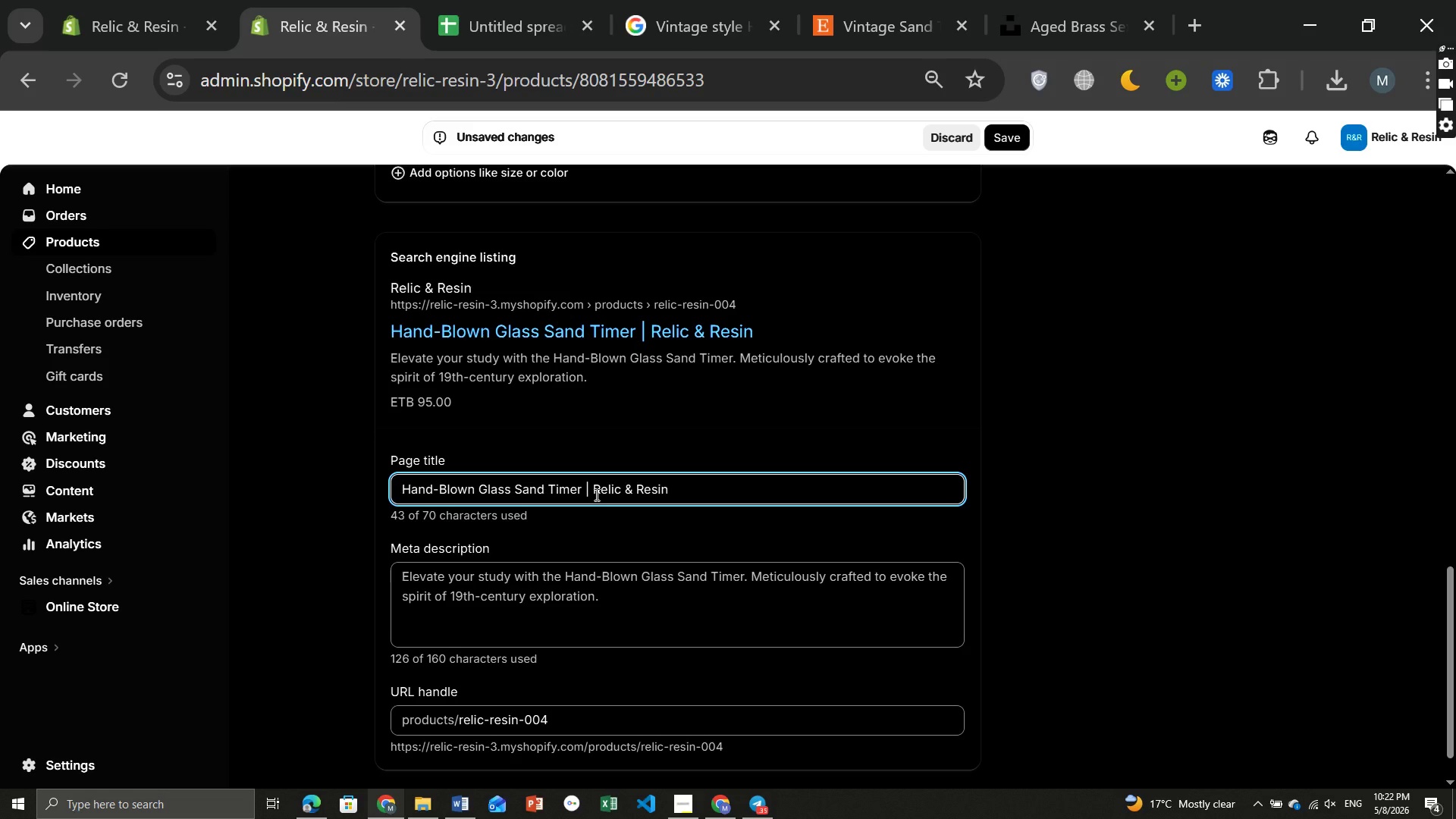 
left_click([570, 591])
 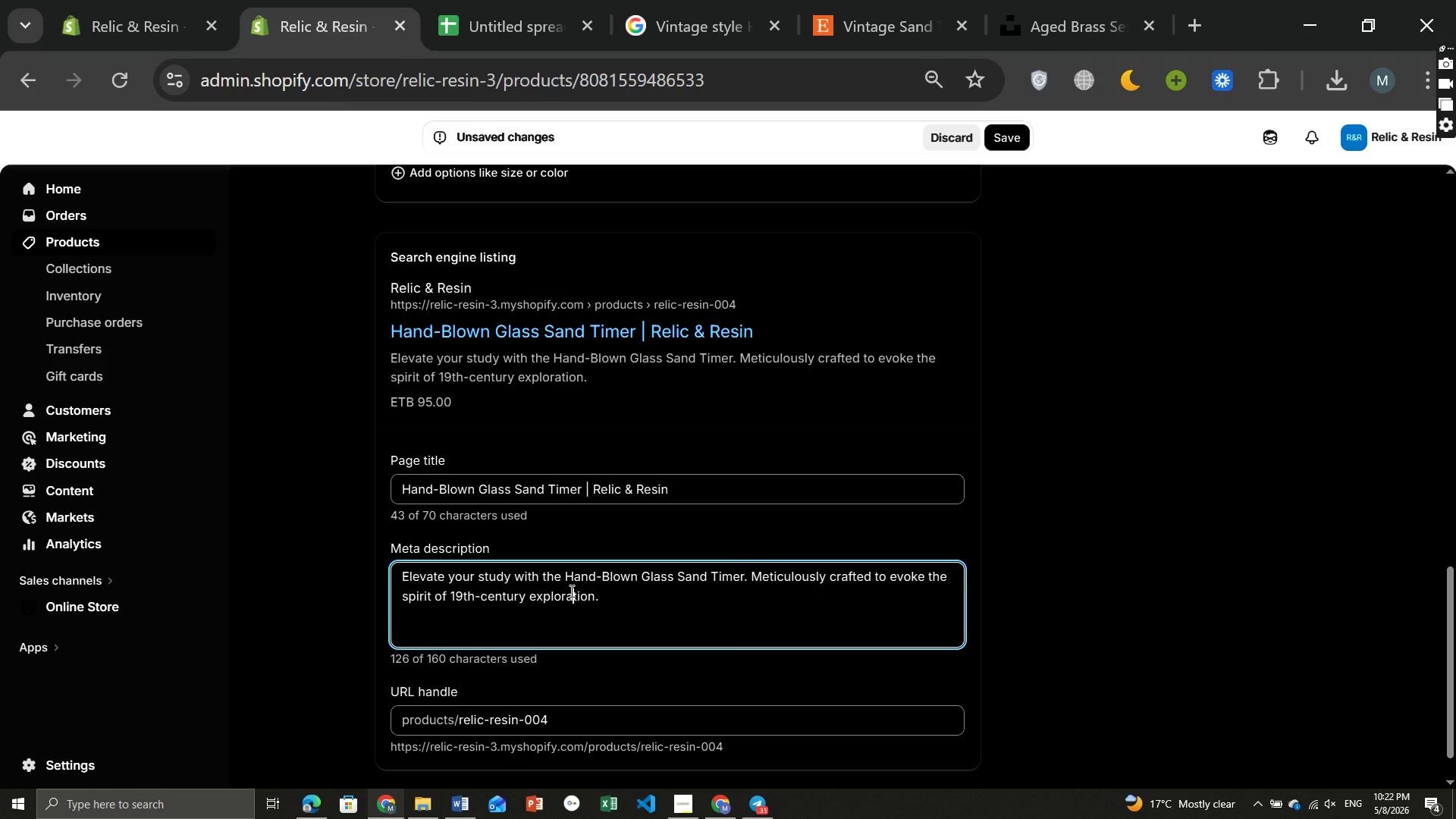 
key(Control+ControlLeft)
 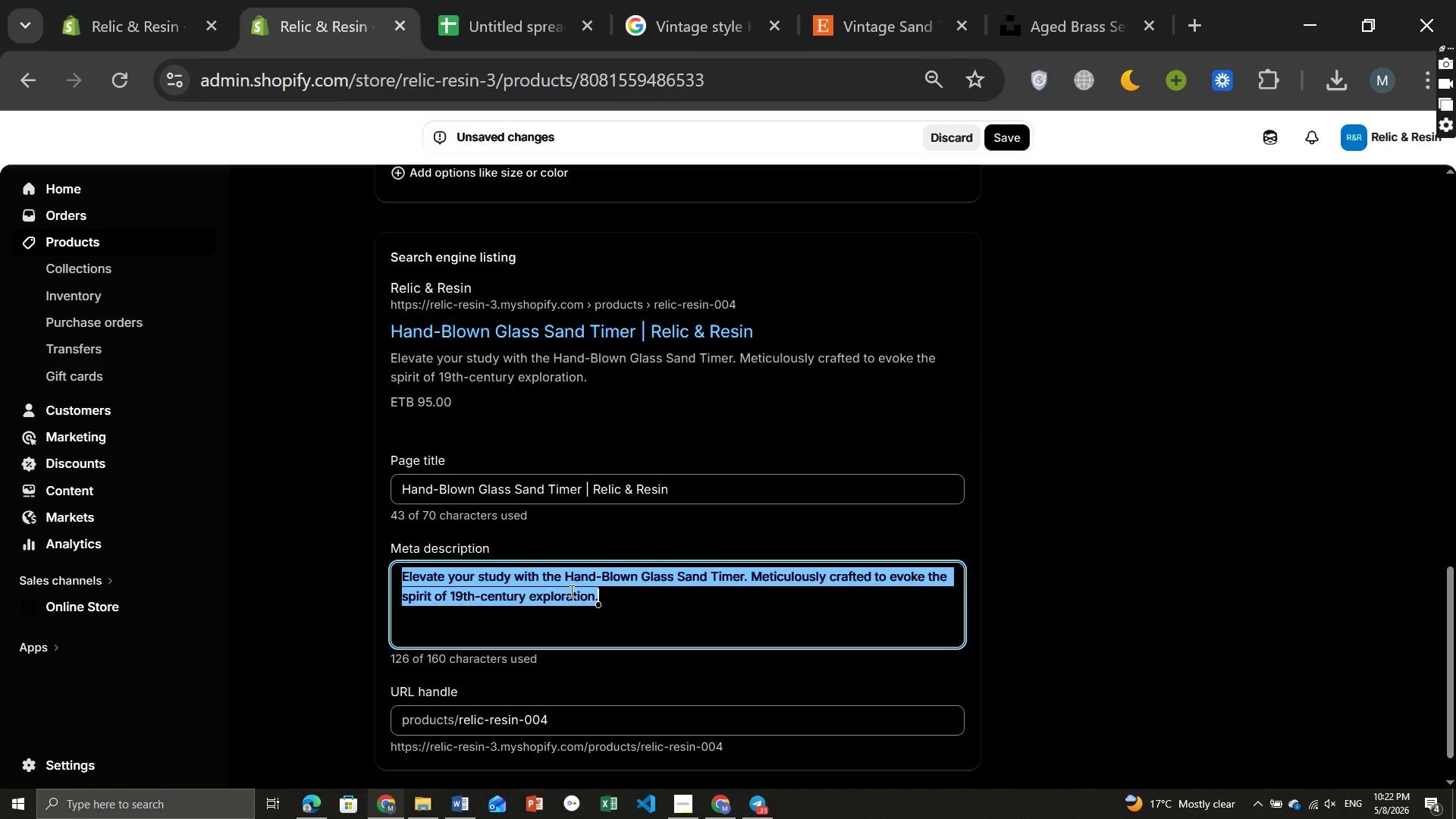 
key(Control+A)
 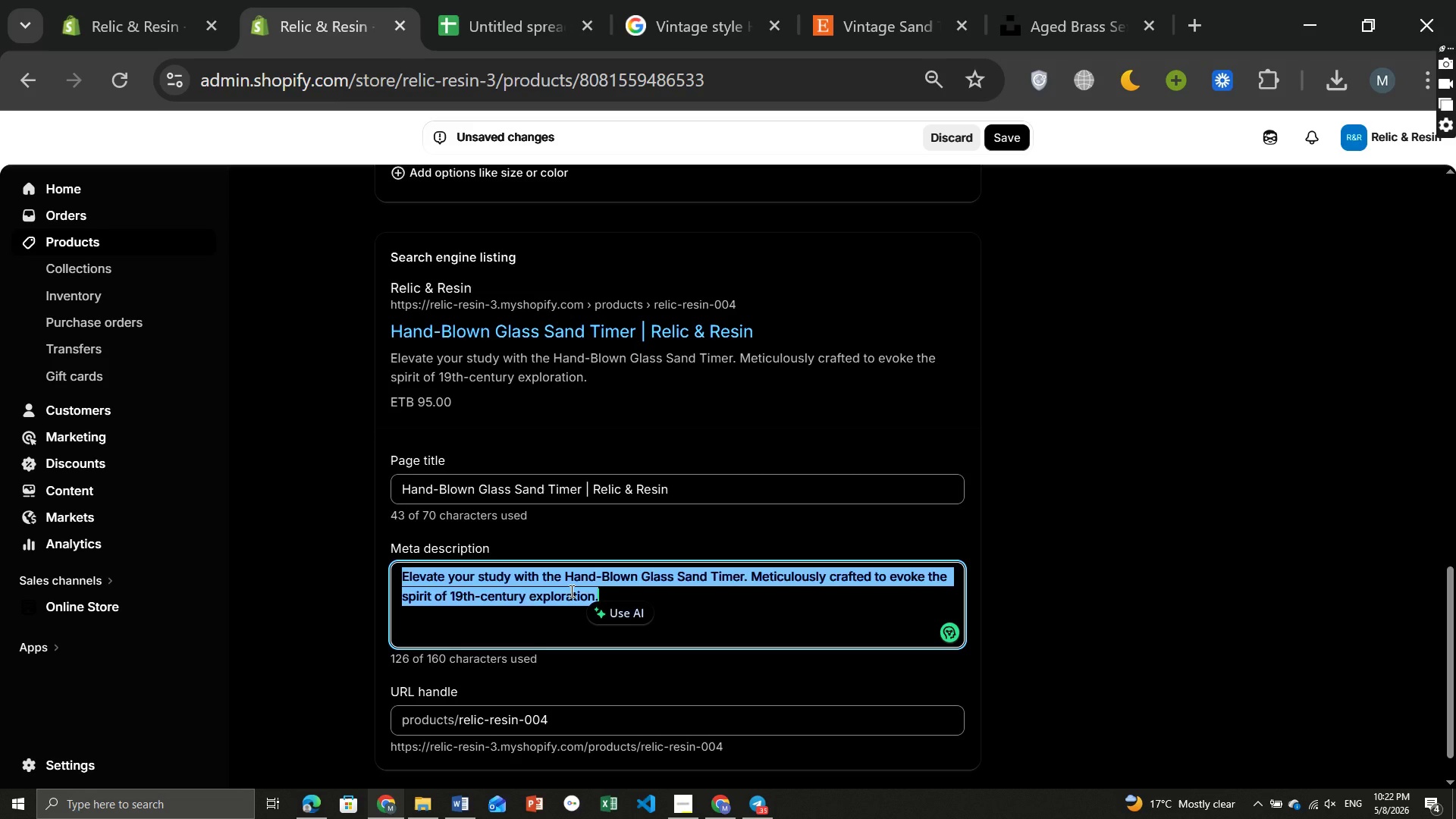 
key(Backspace)
 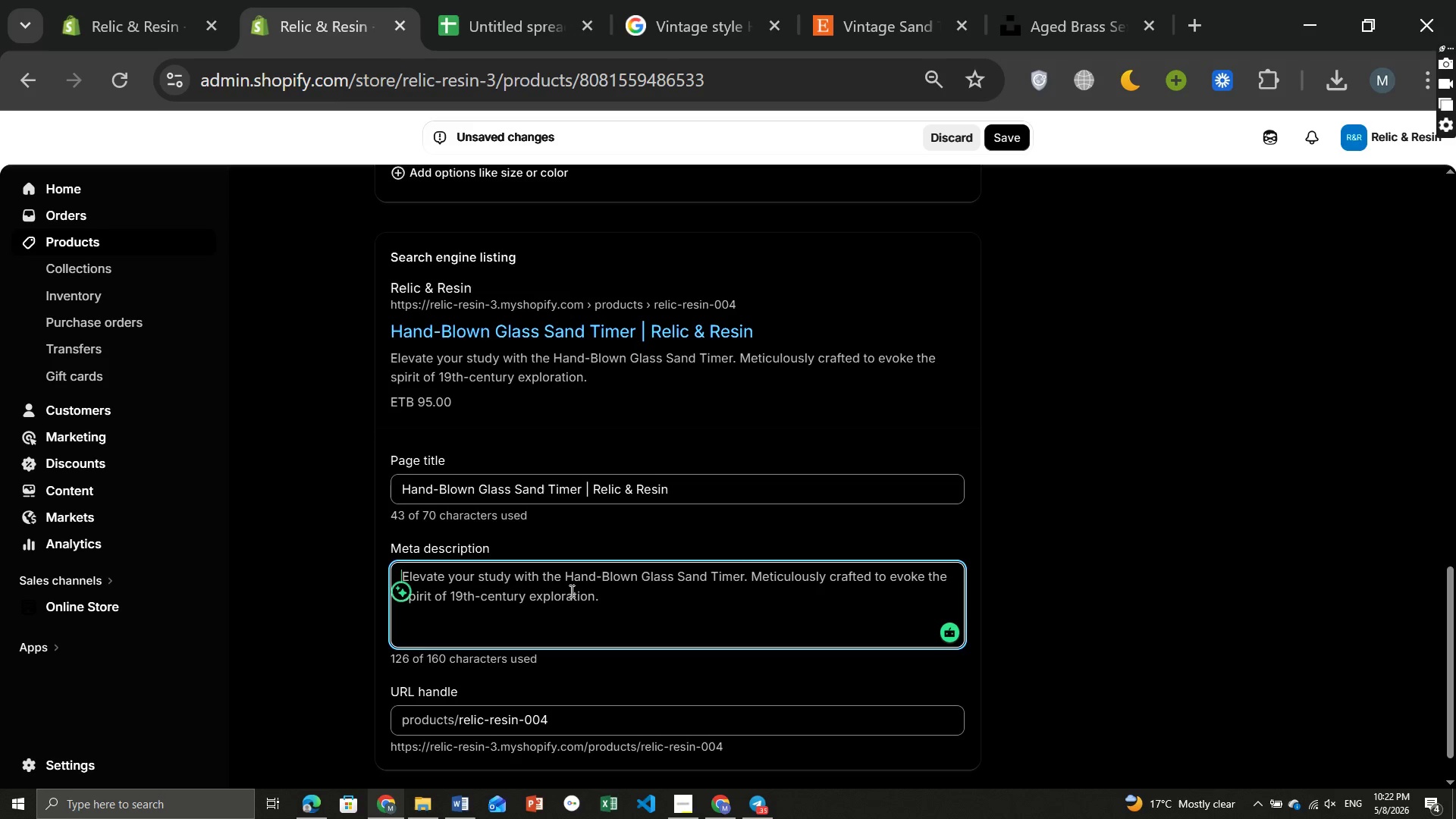 
type(Handcrafted glass sand timer inspired by antique)
 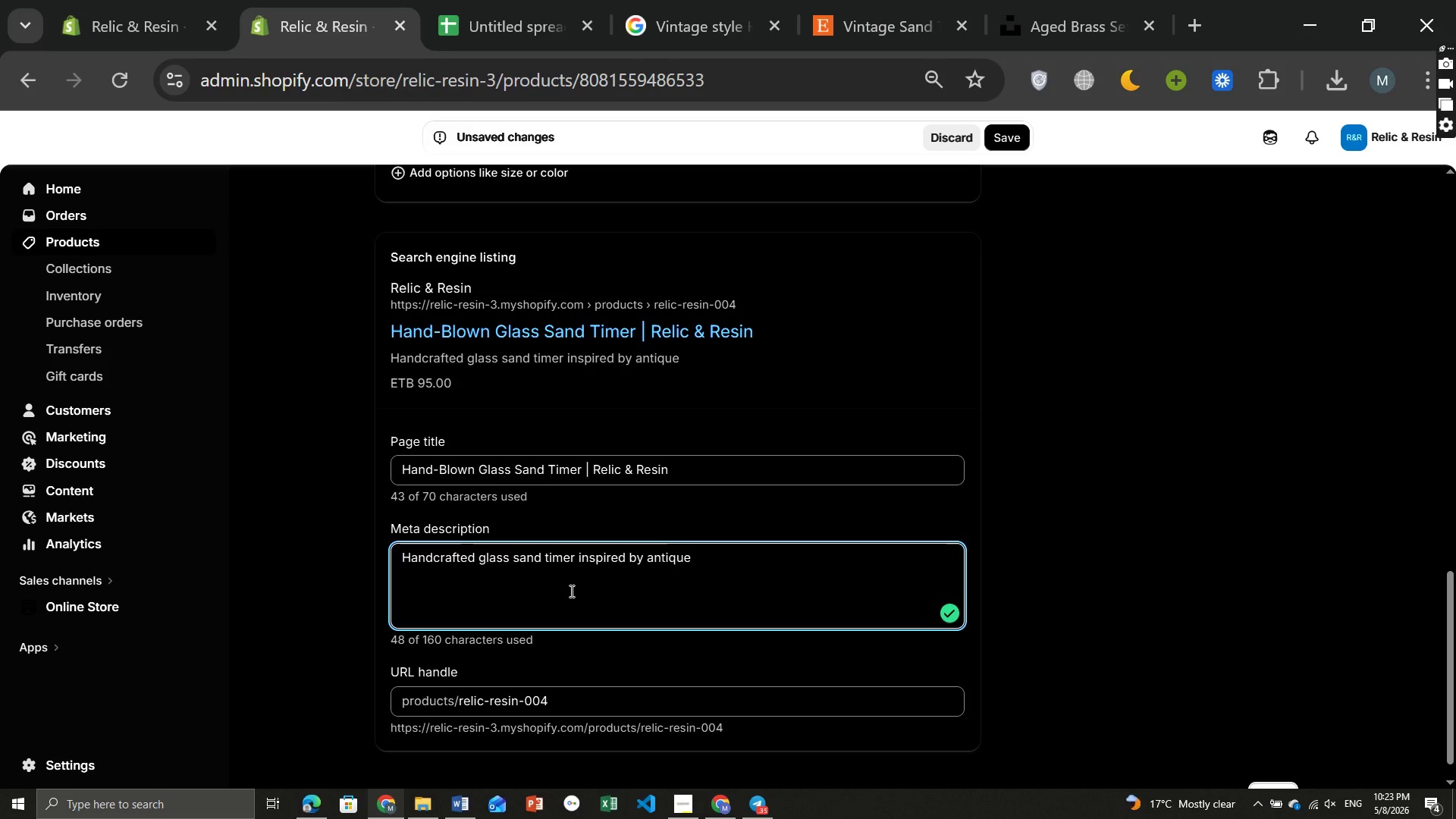 
wait(5.53)
 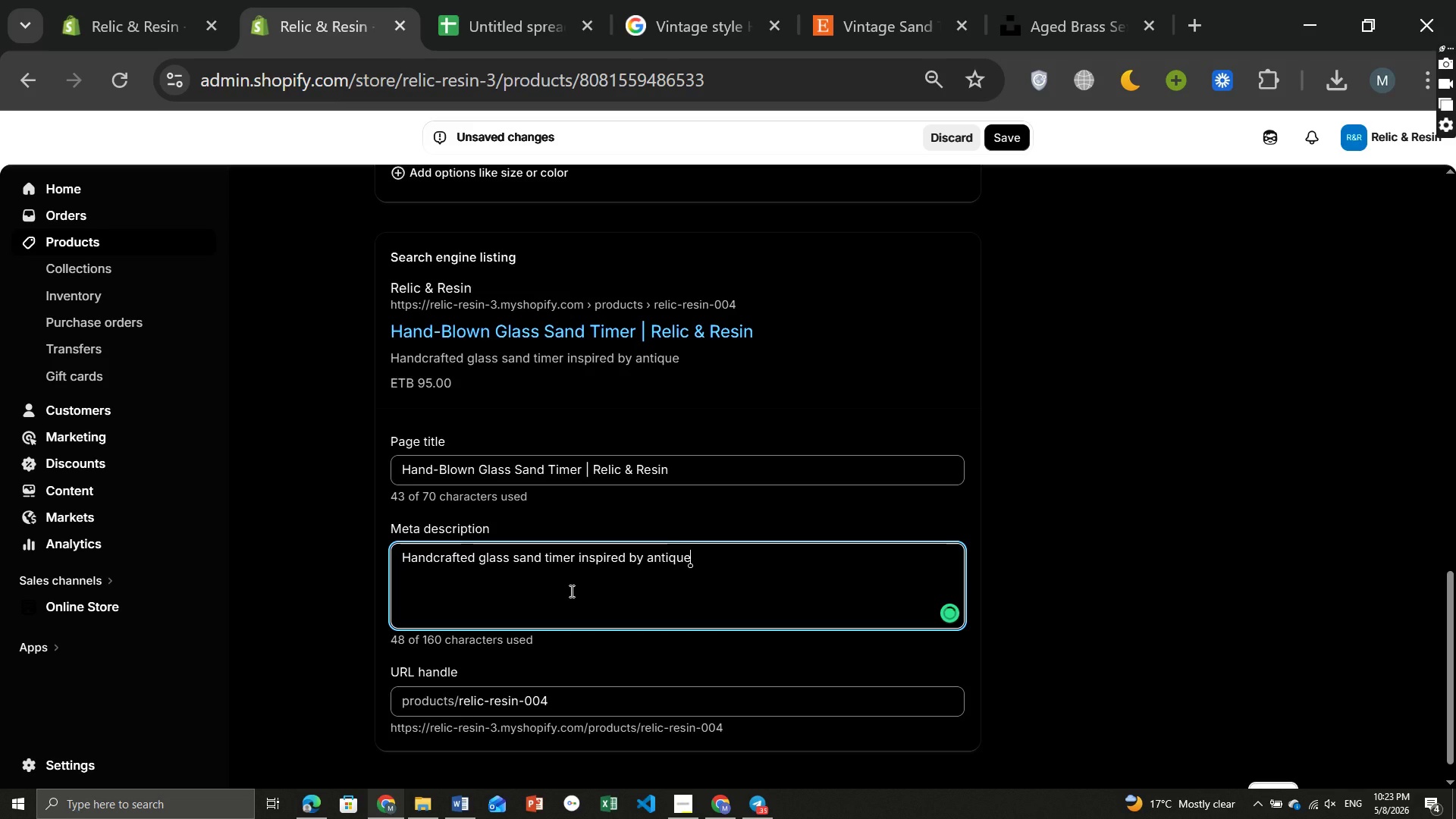 
type(a)
key(Backspace)
type( and classic expo)
key(Backspace)
type(lorer workspace)
 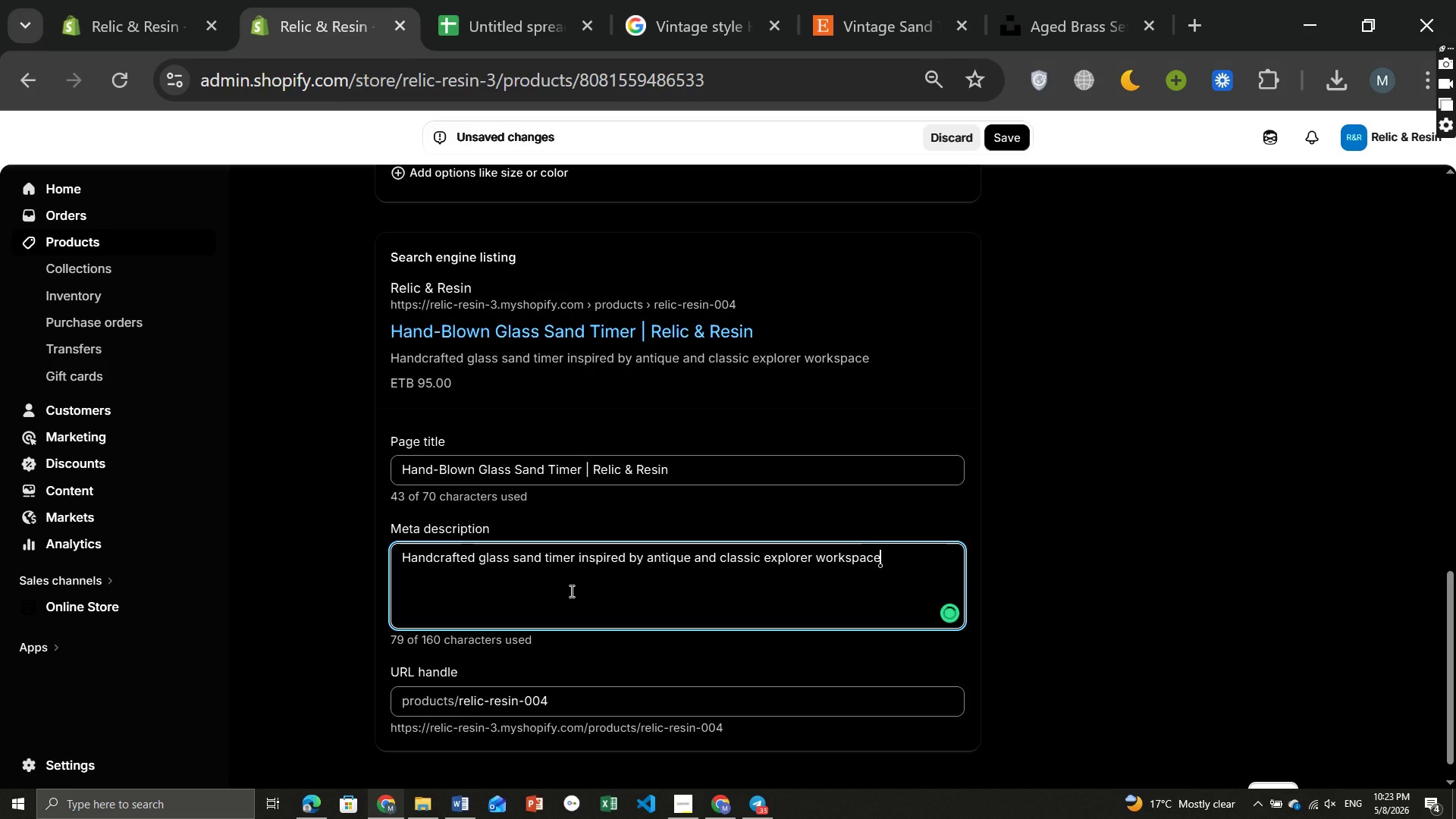 
key(S)
 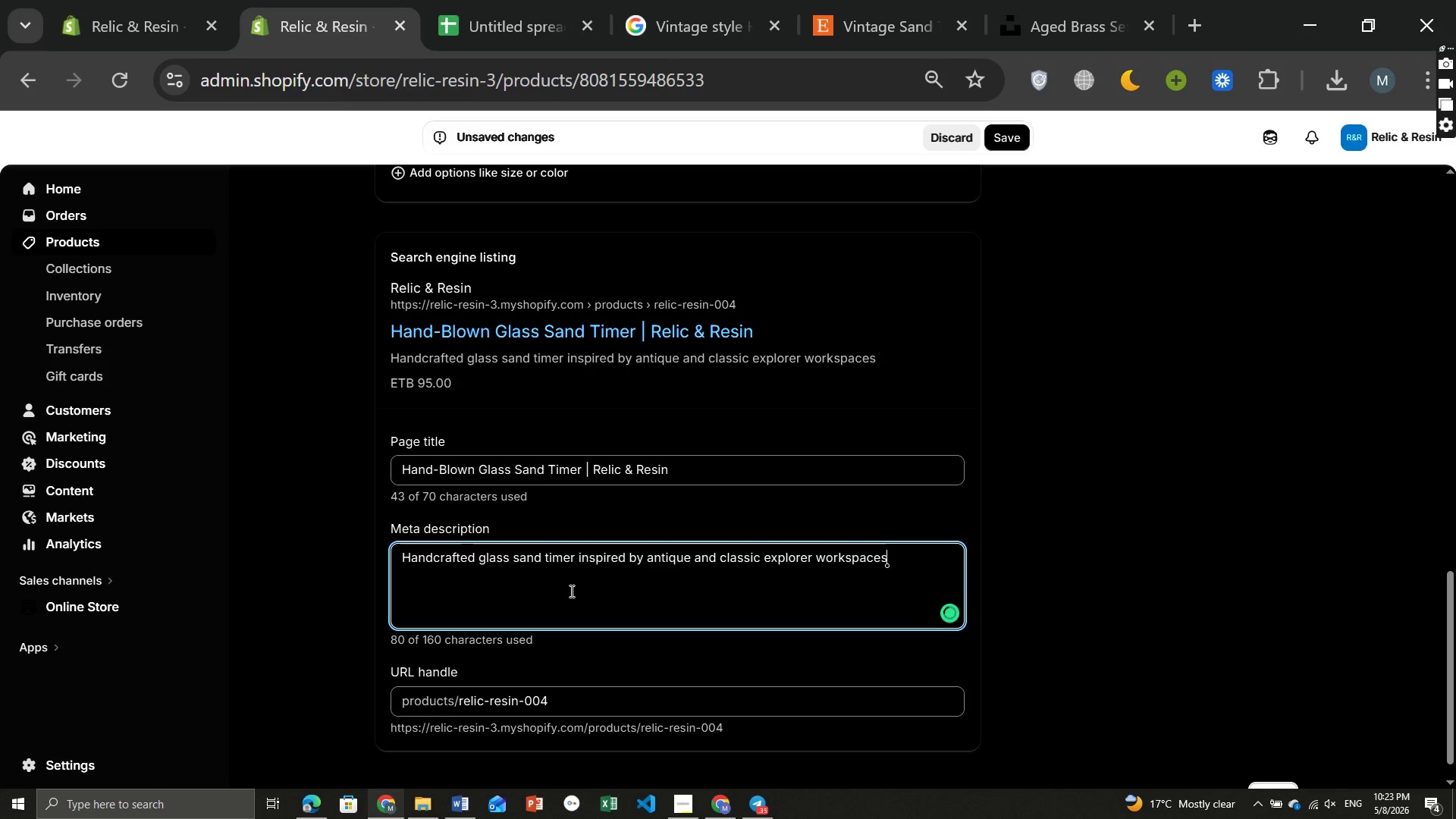 
key(Period)
 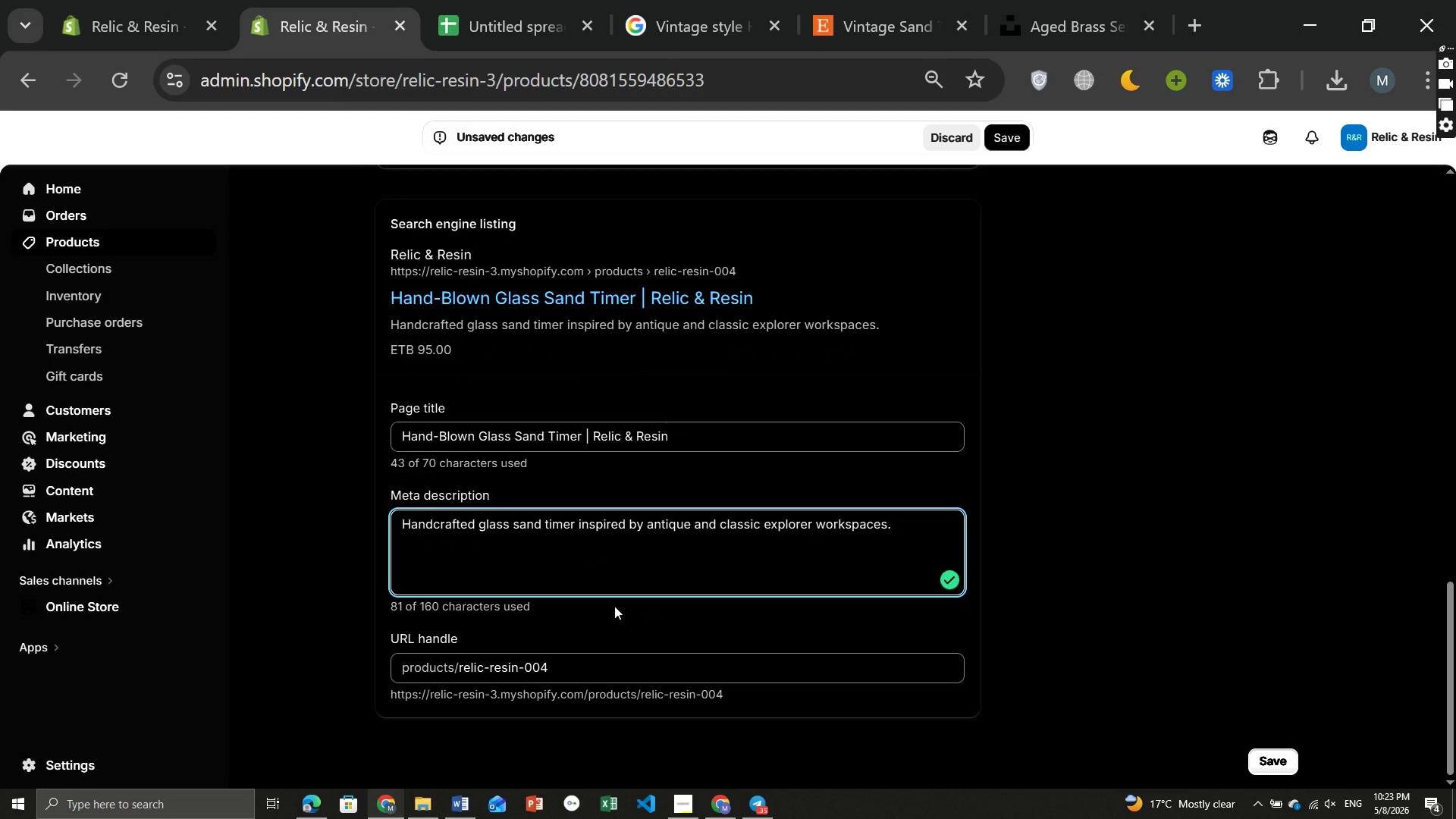 
left_click([569, 661])
 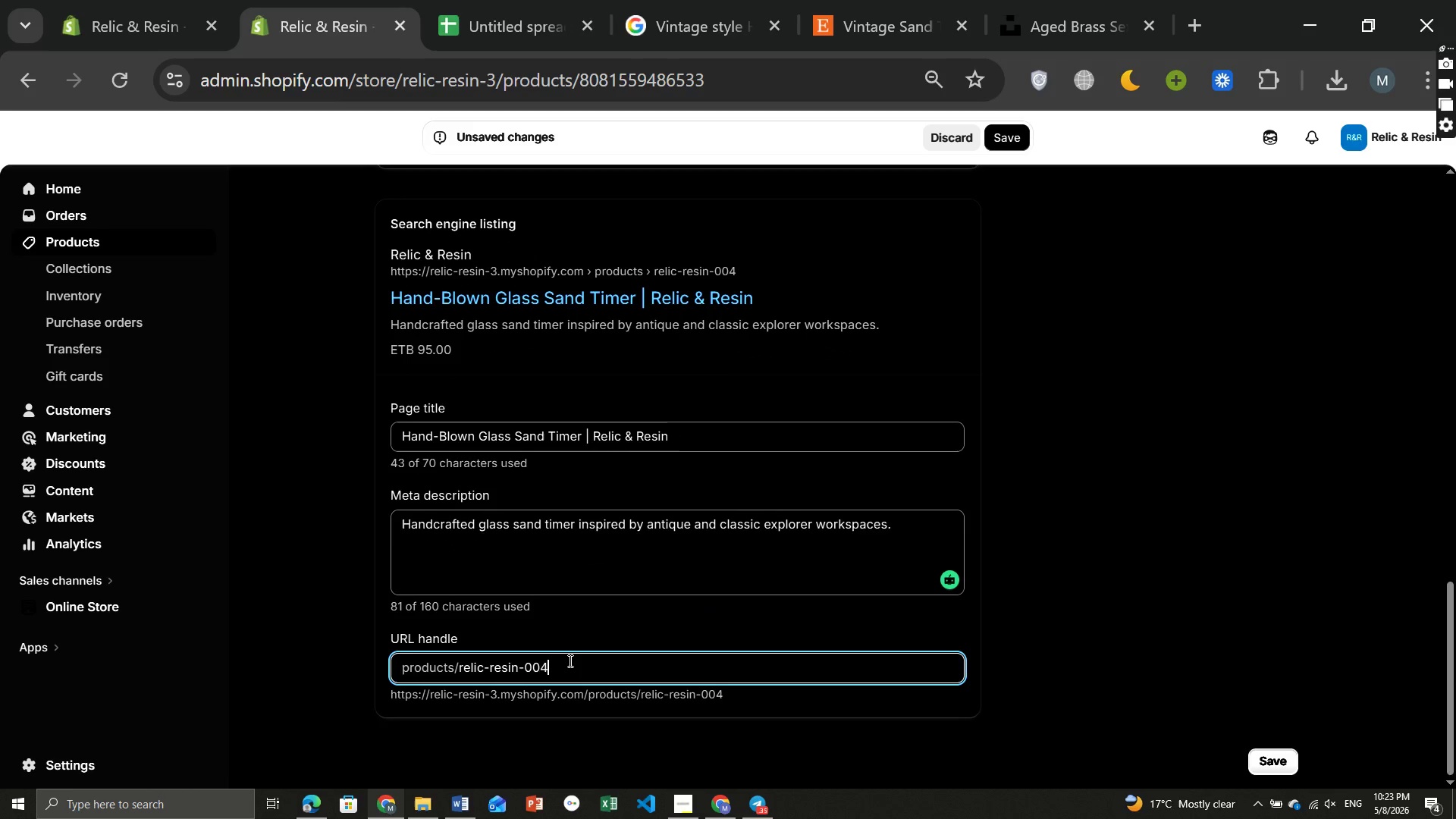 
hold_key(key=Backspace, duration=1.3)
 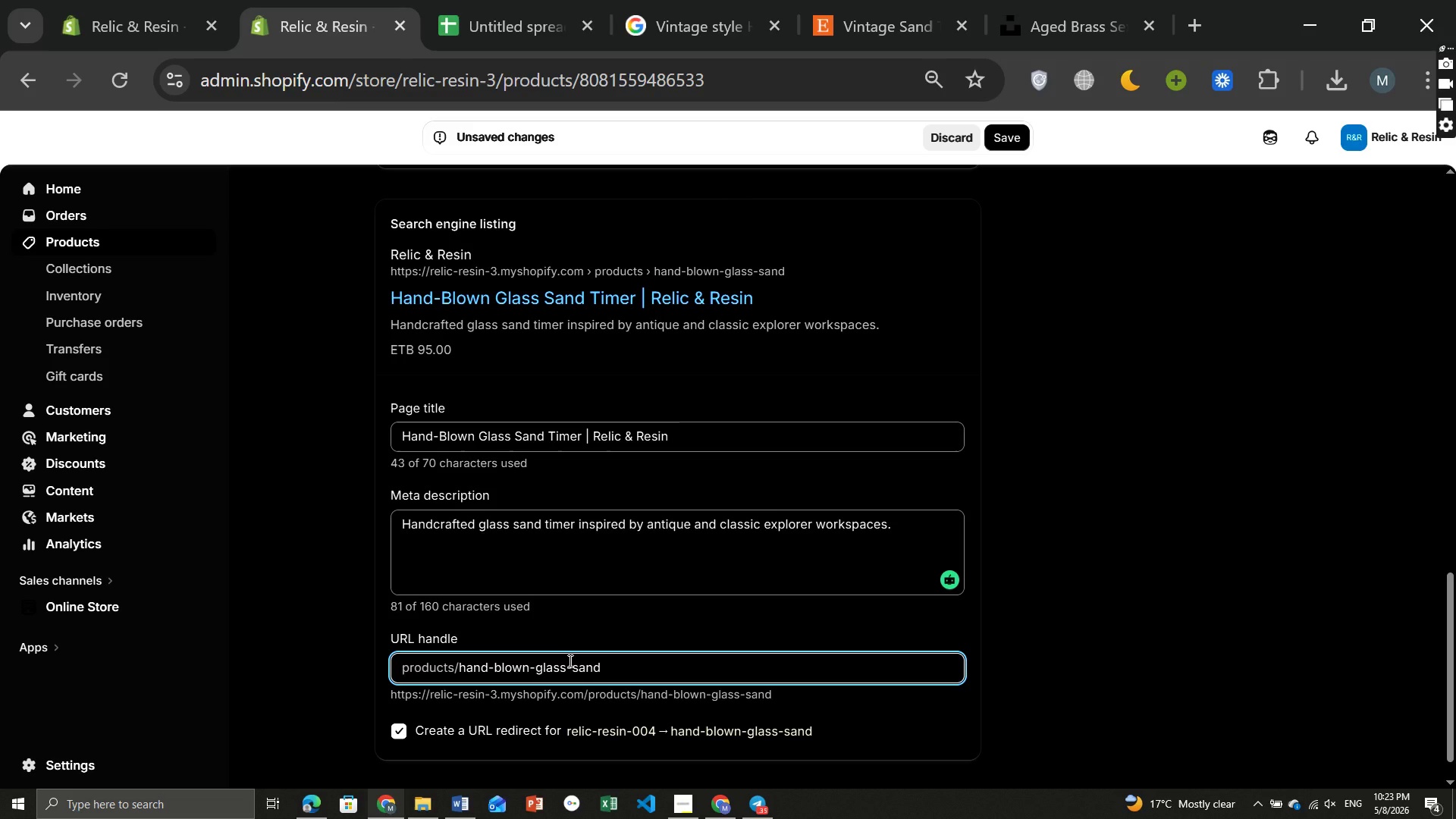 
wait(6.2)
 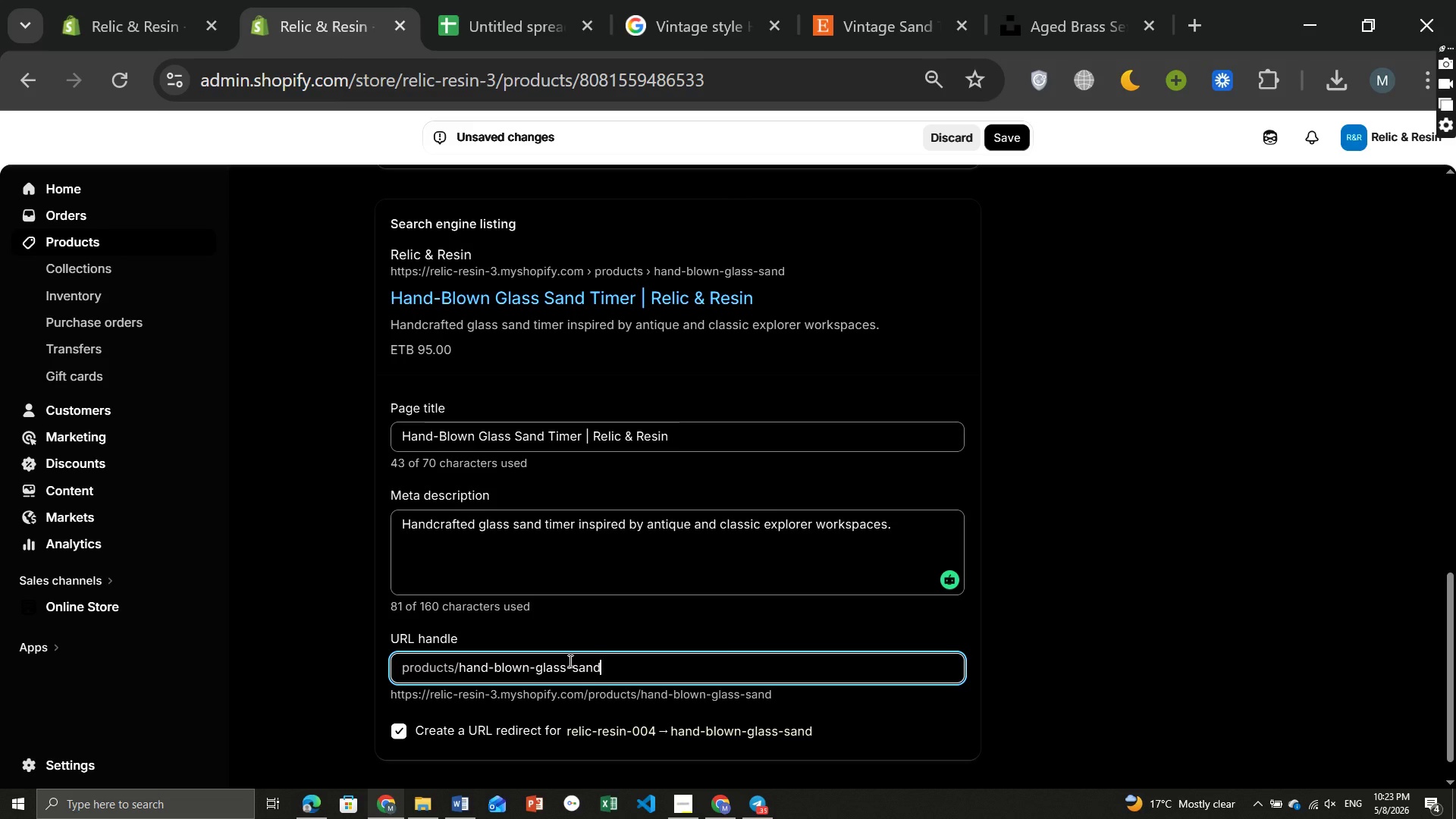 
key(Control+ControlLeft)
 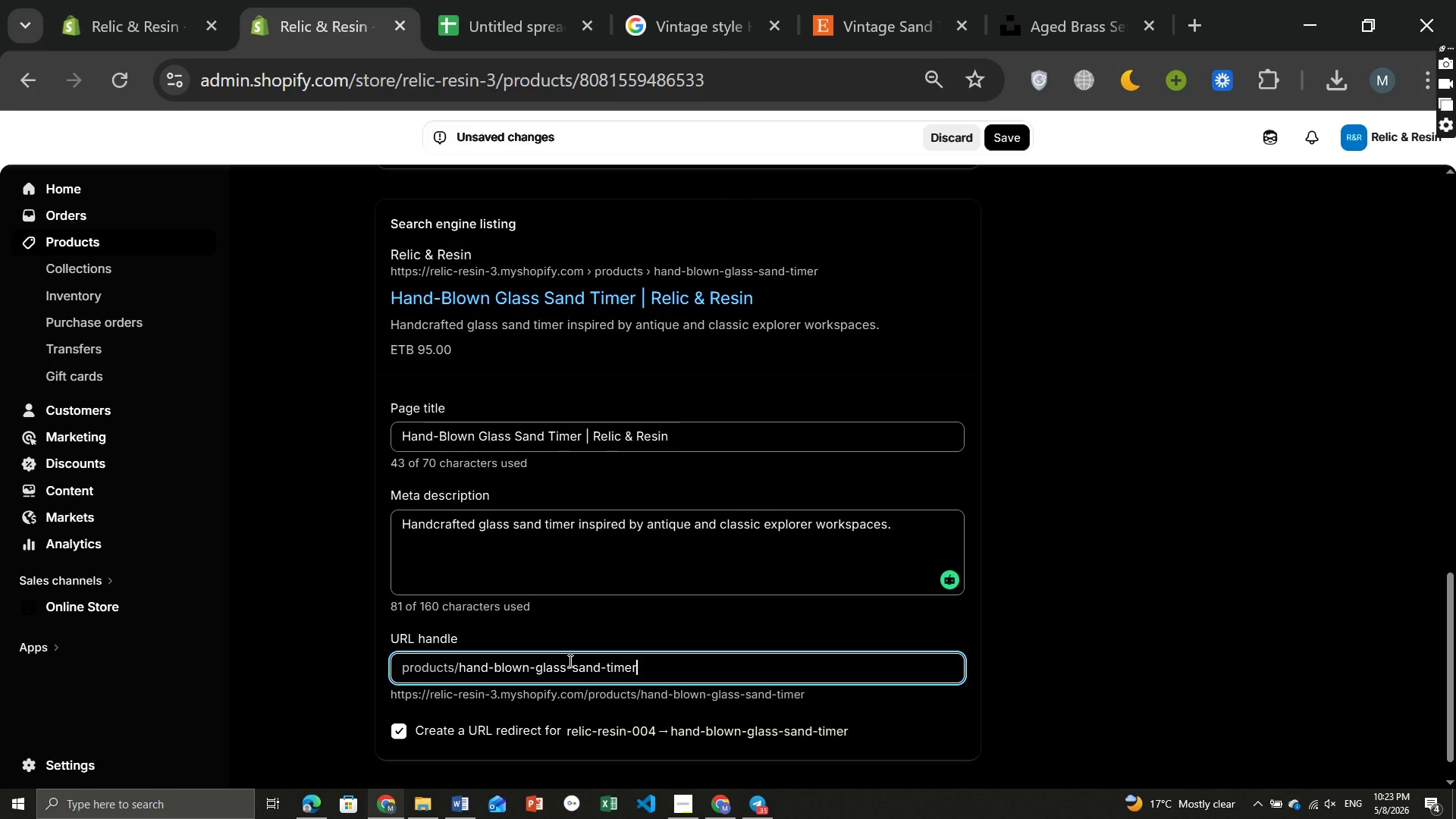 
key(Control+Z)
 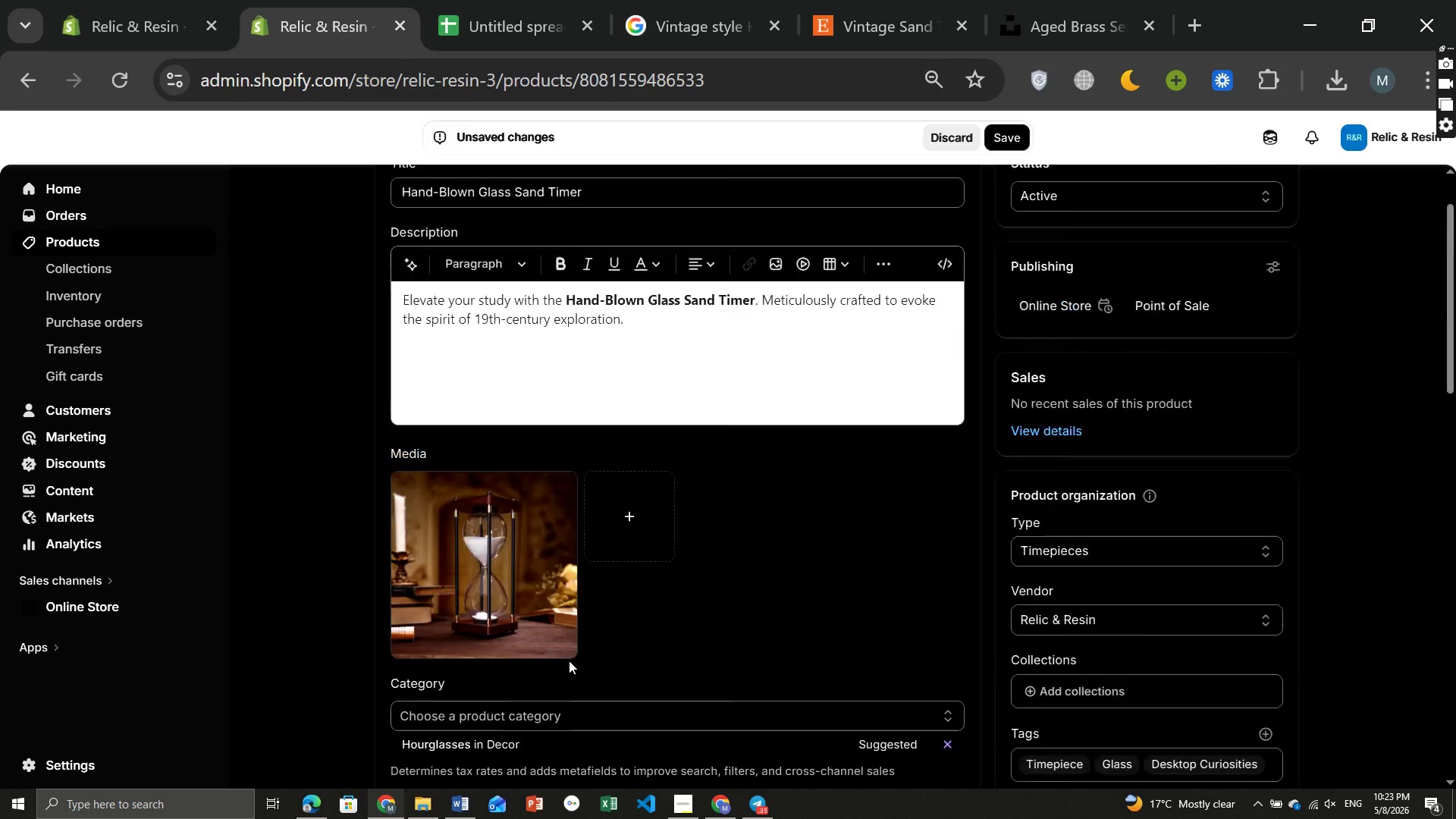 
wait(8.36)
 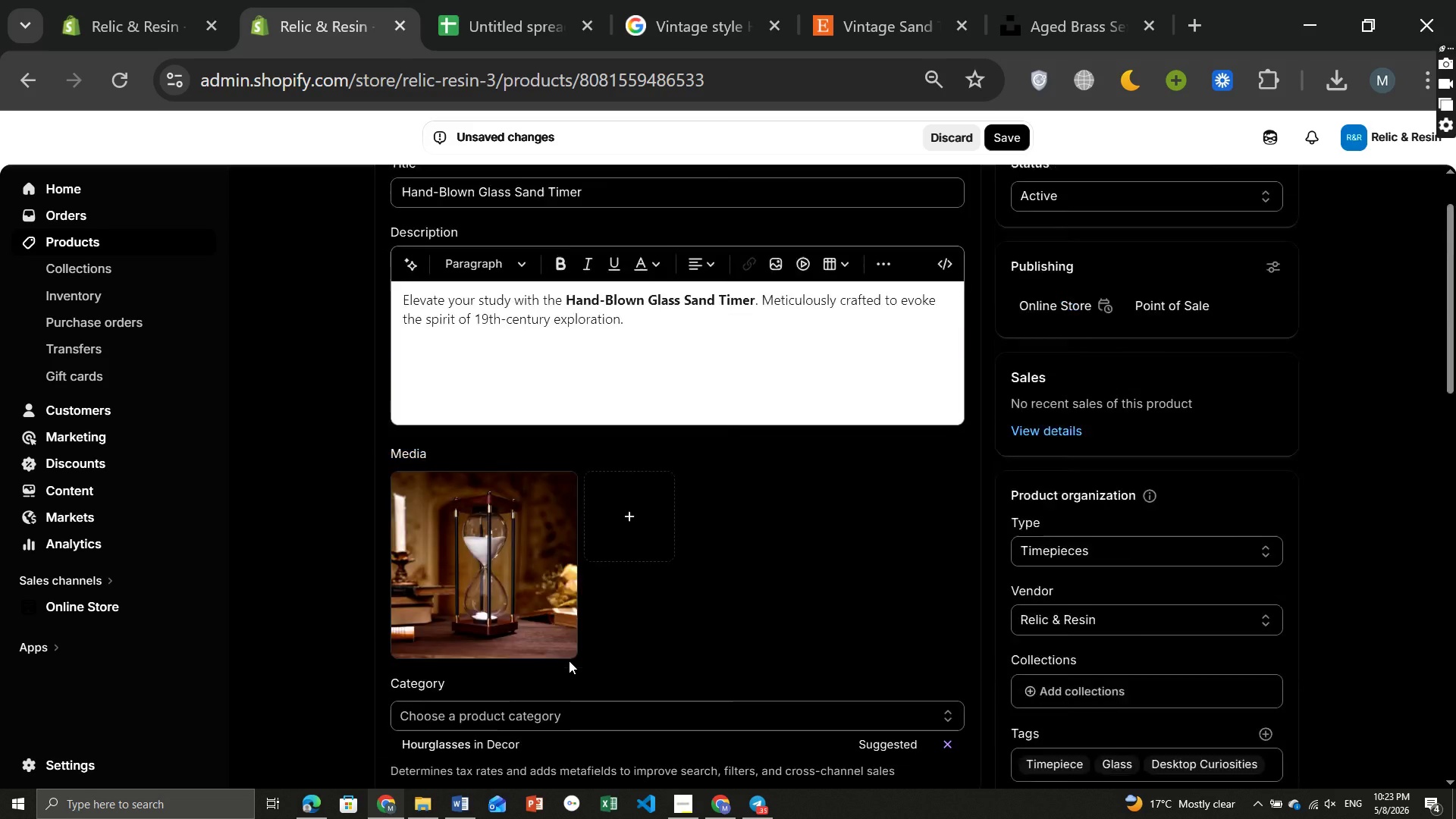 
key(Meta+MetaLeft)
 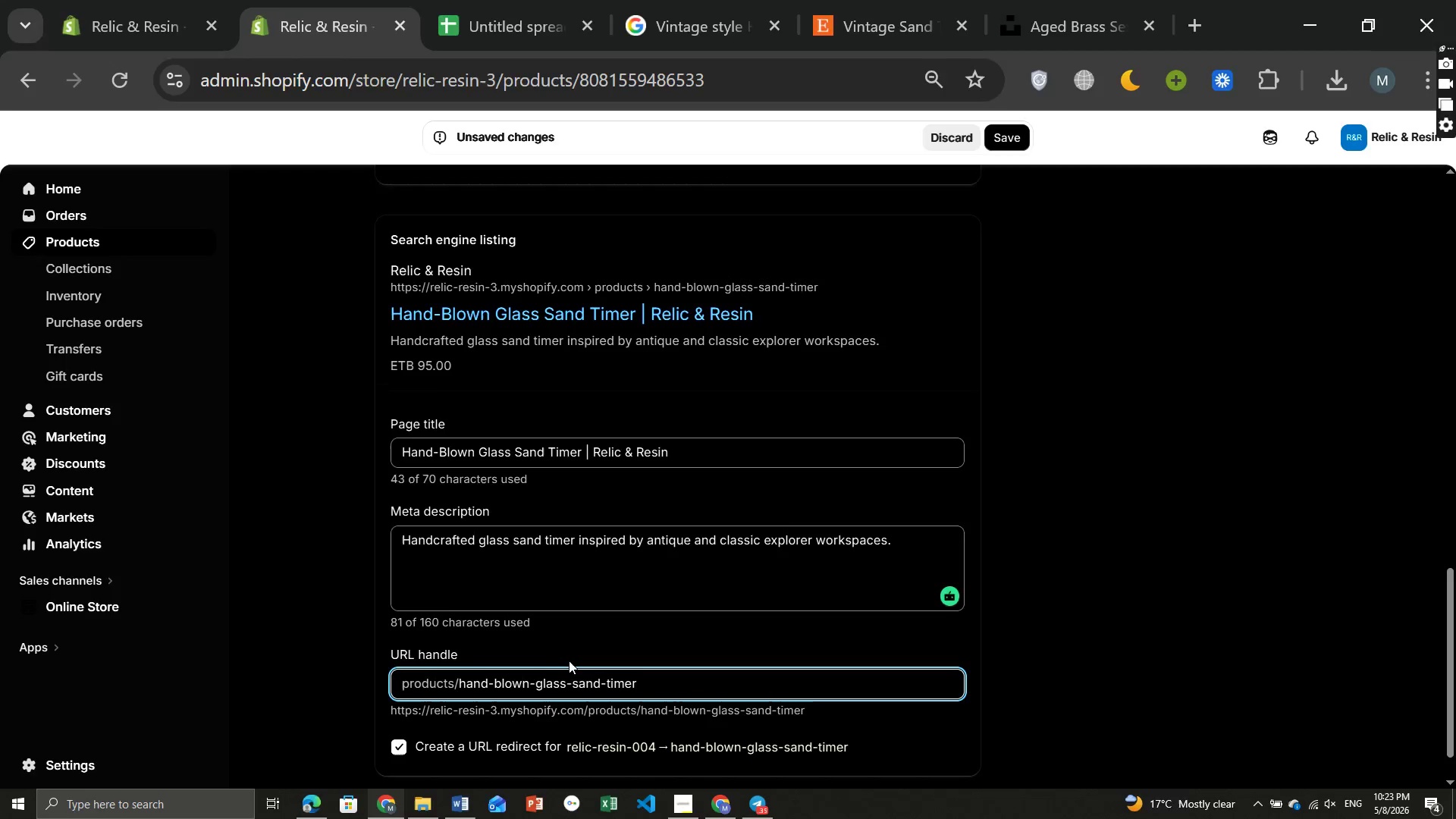 
key(Meta+PrintScreen)
 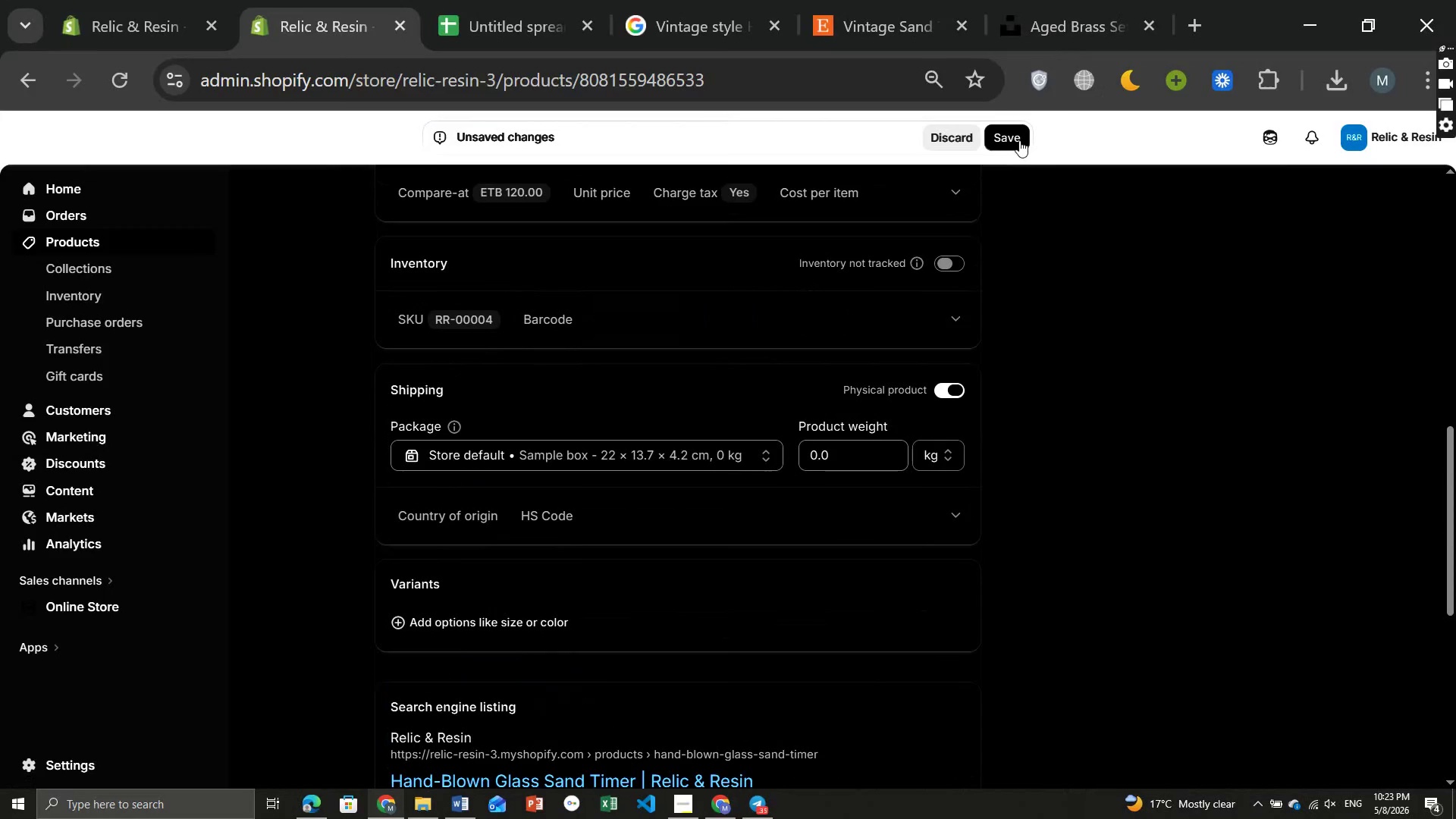 
left_click([1015, 136])
 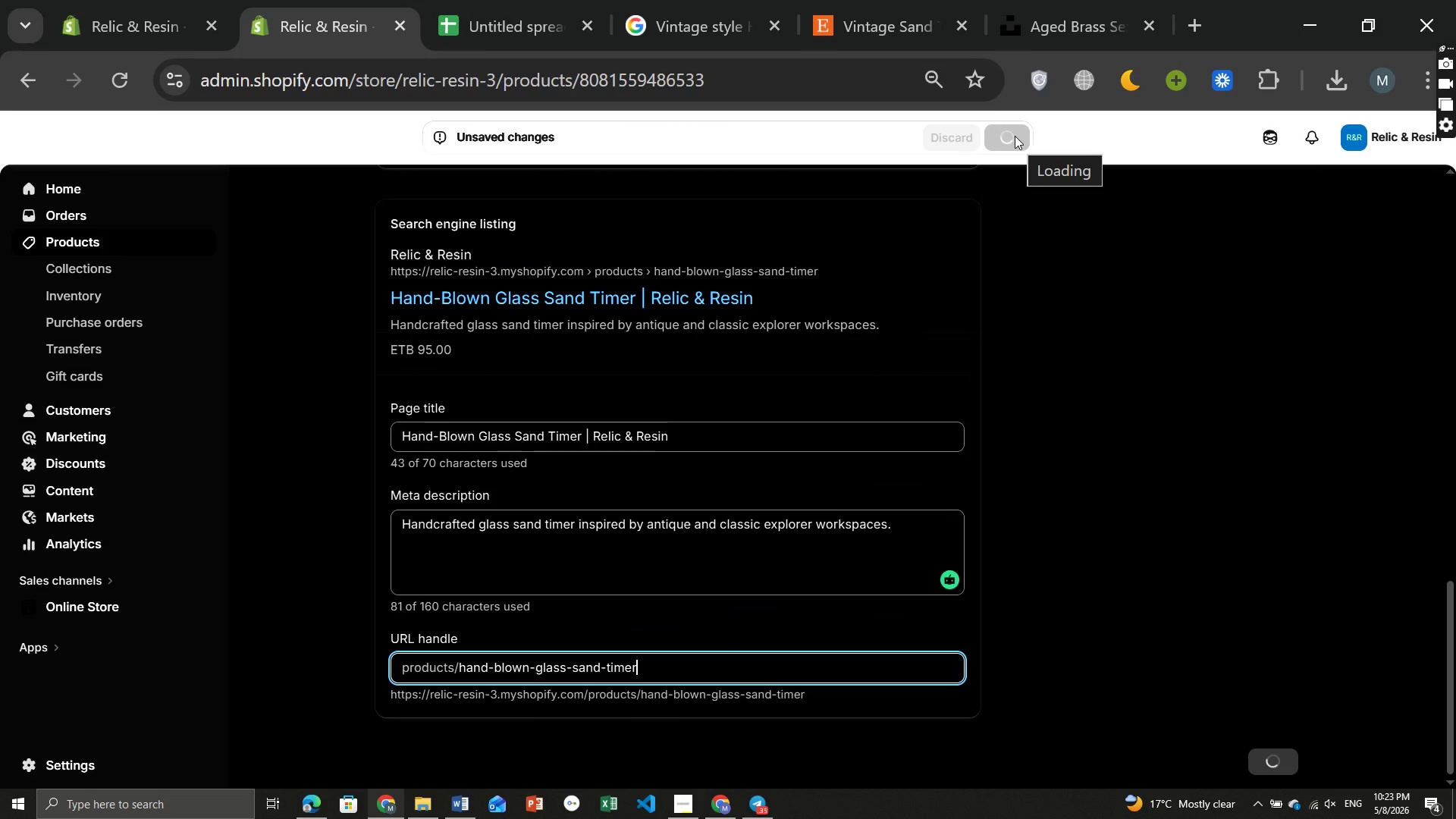 
wait(6.04)
 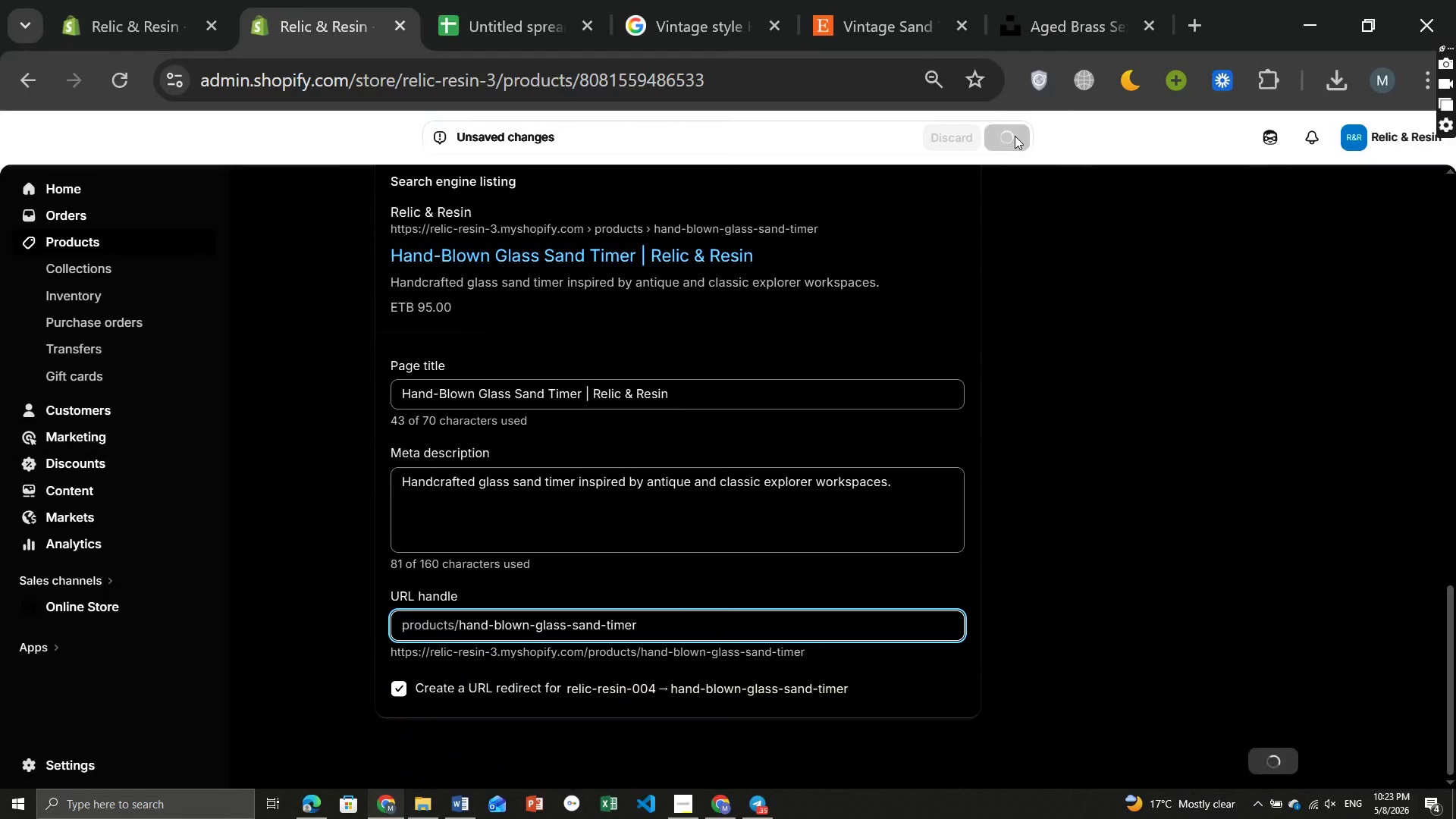 
mouse_move([350, 20])
 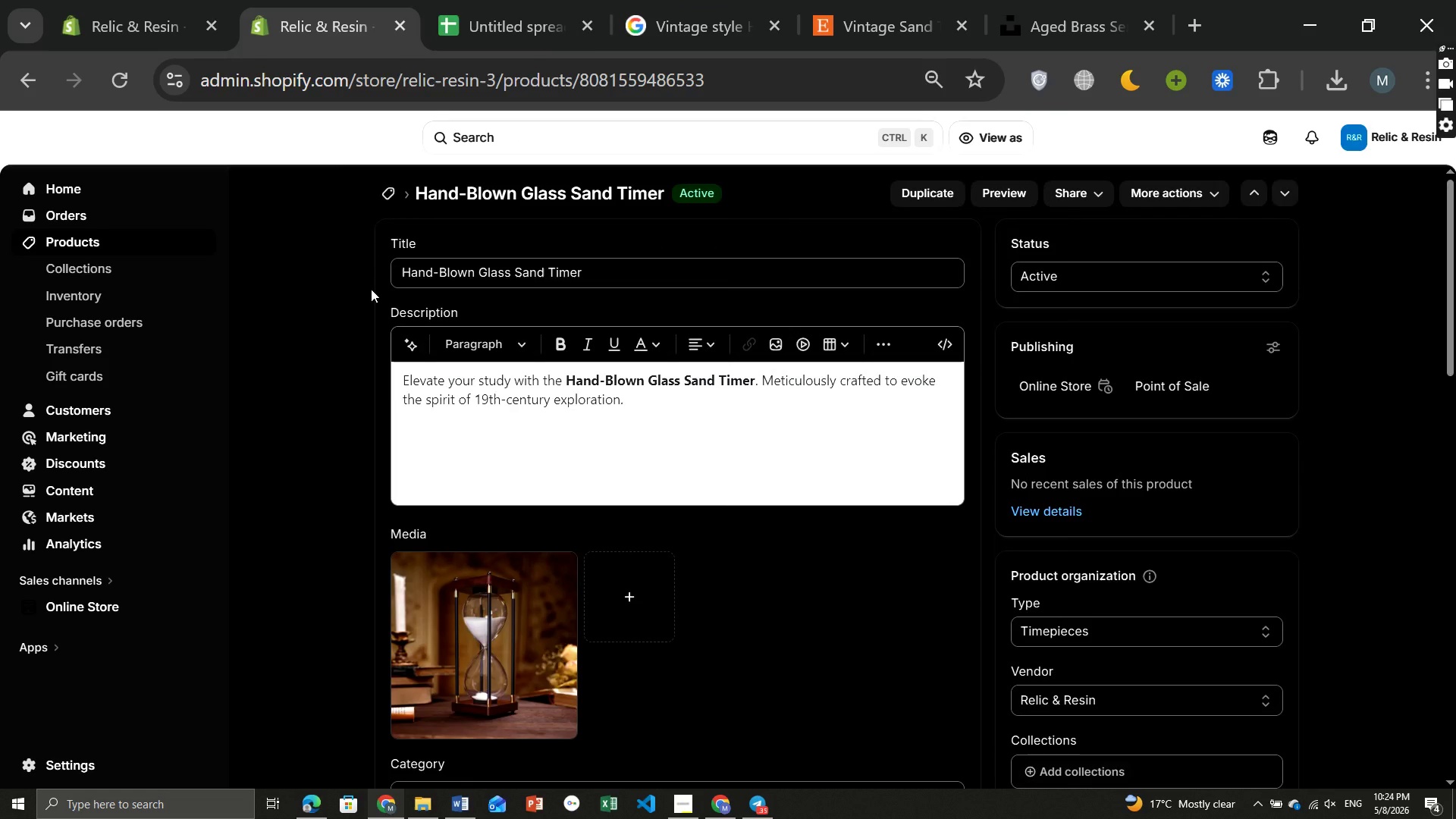 
wait(6.08)
 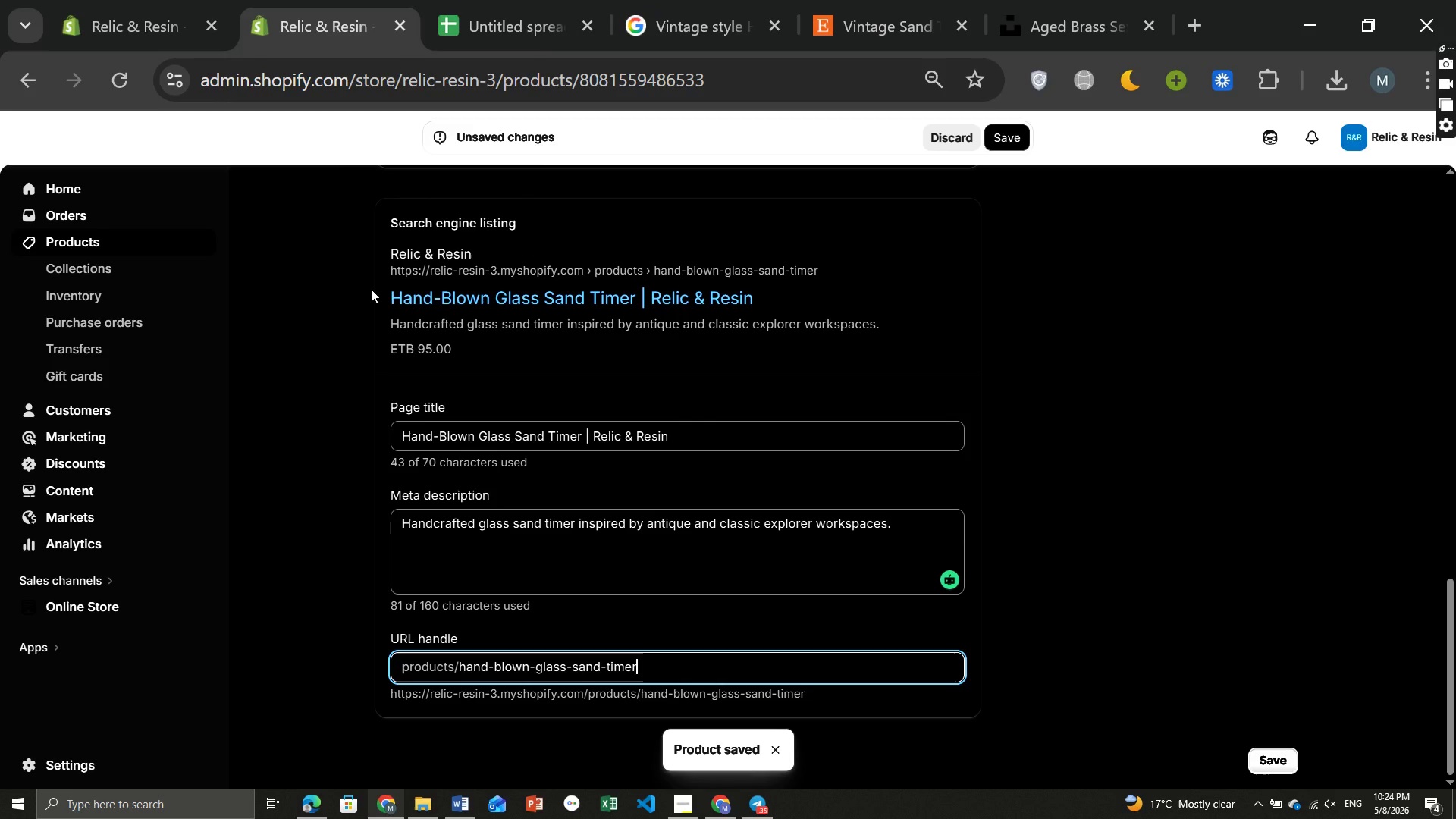 
left_click([391, 191])
 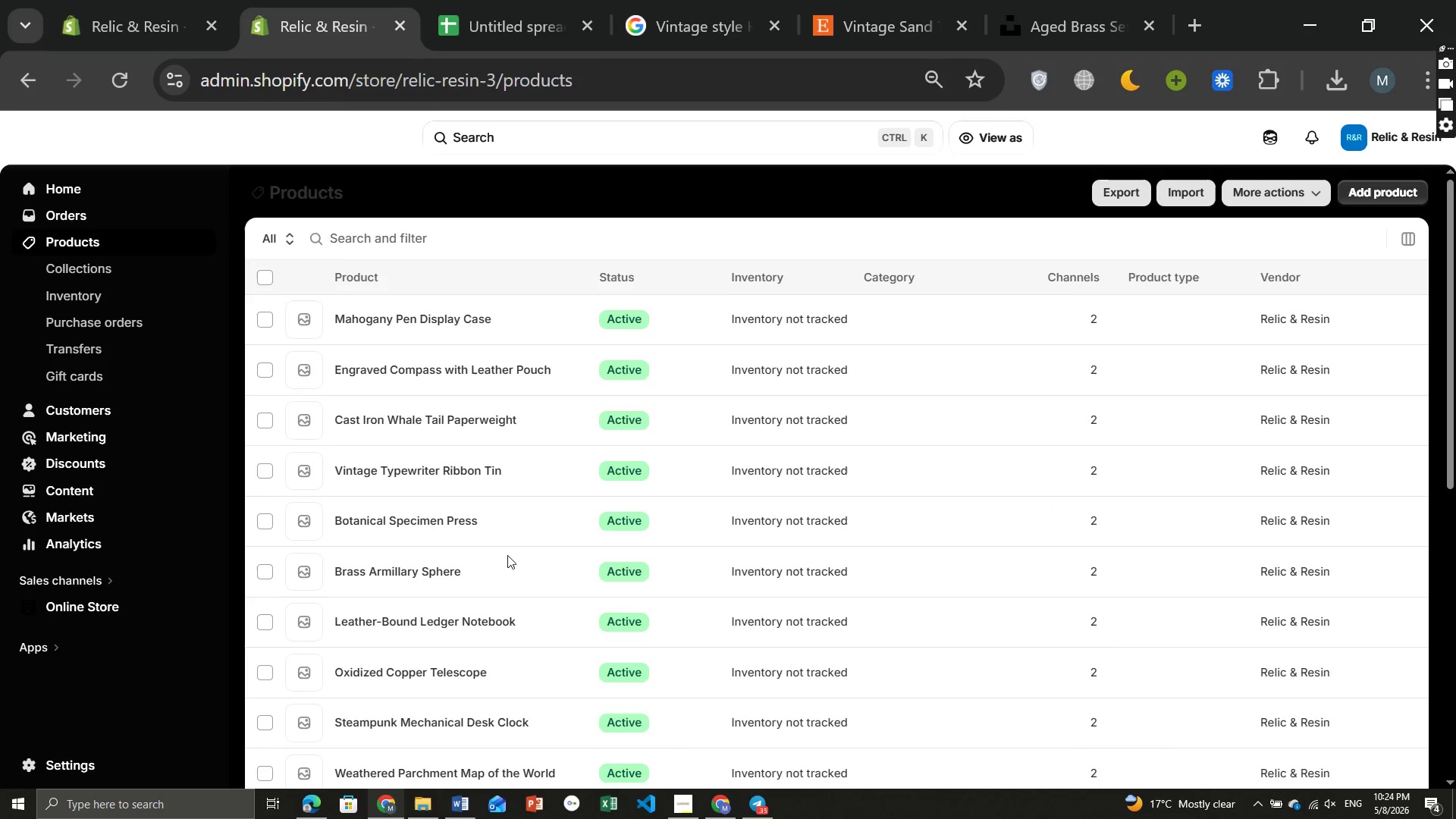 
wait(8.67)
 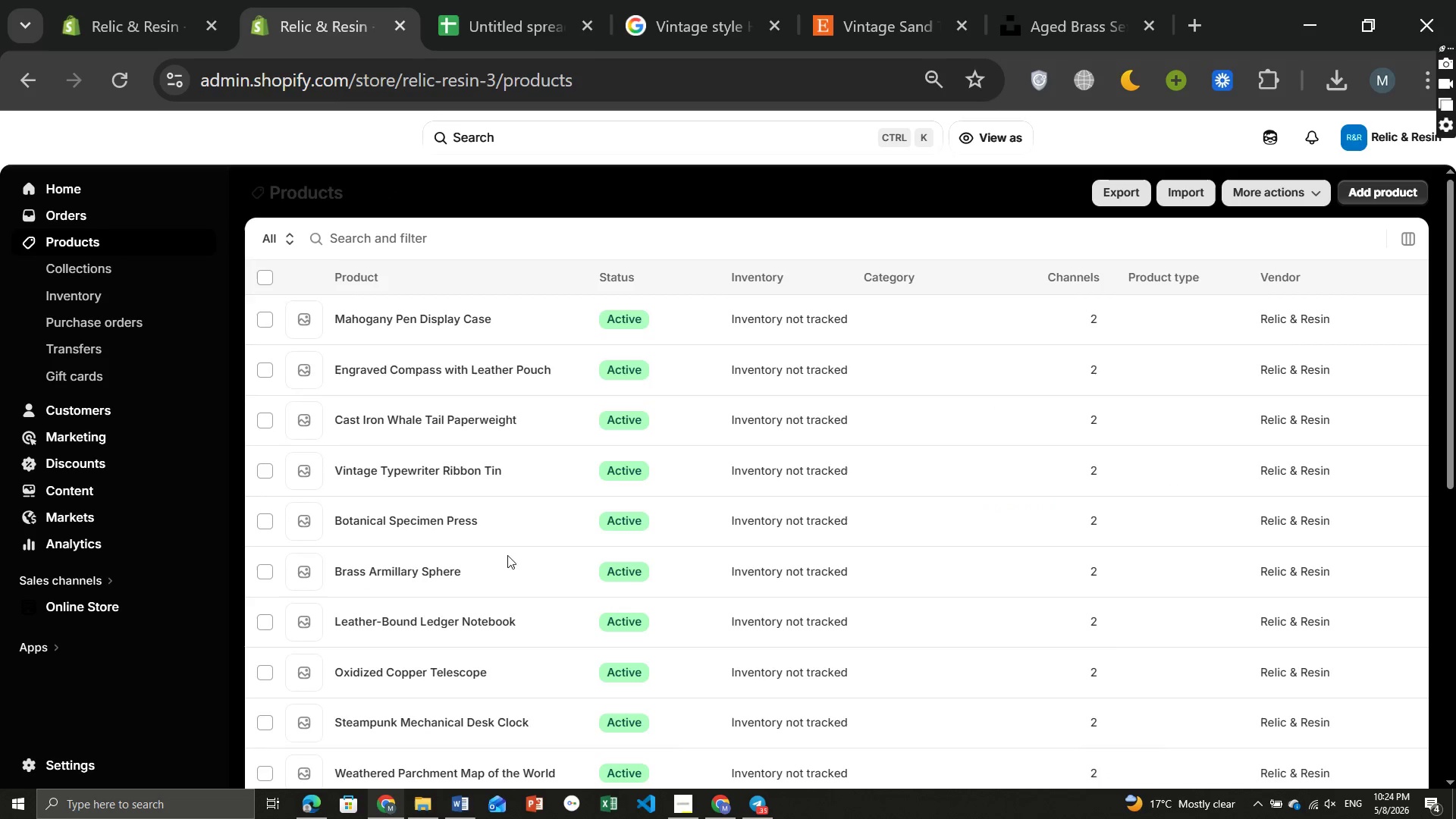 
left_click([406, 498])
 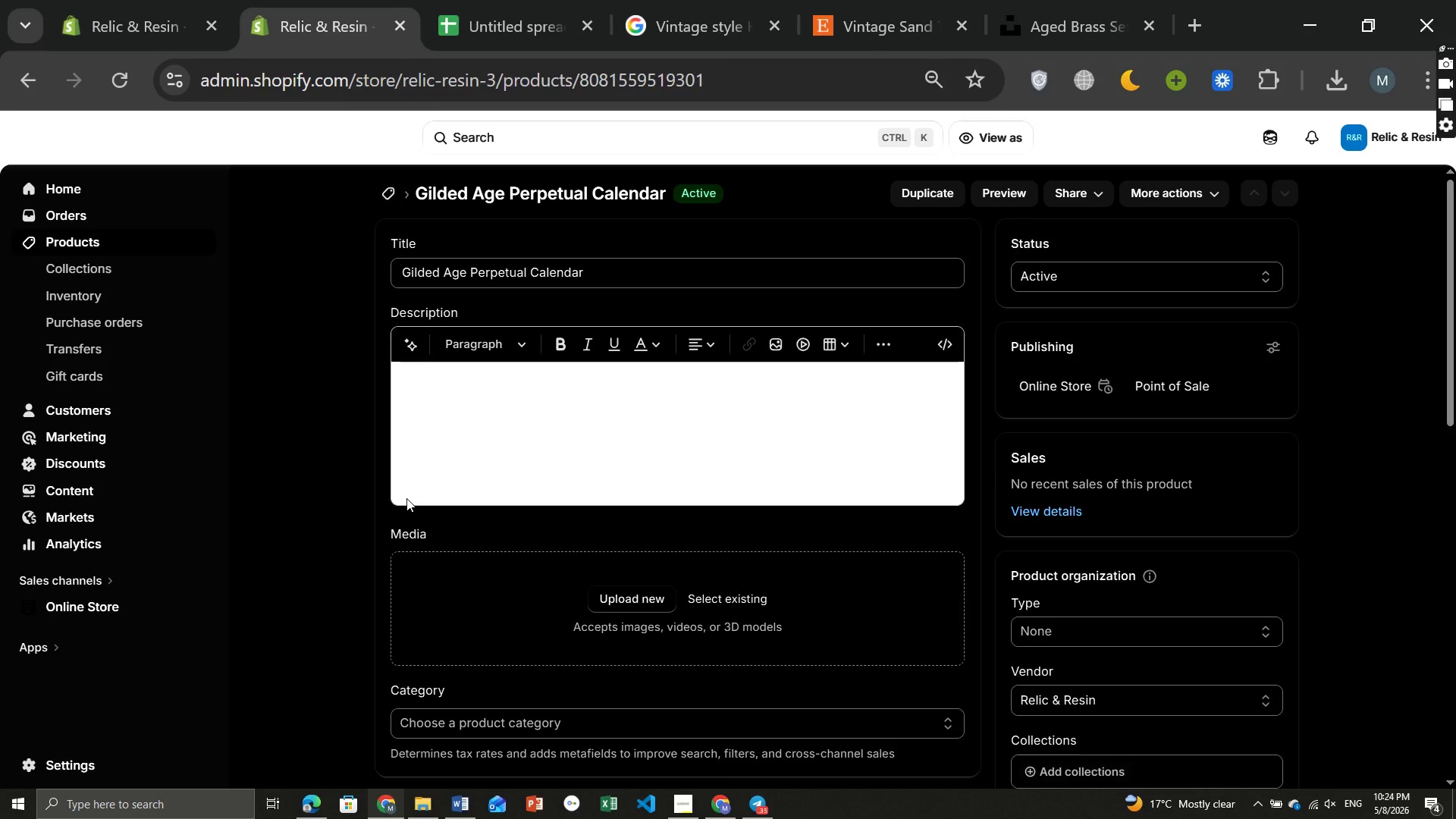 
wait(9.33)
 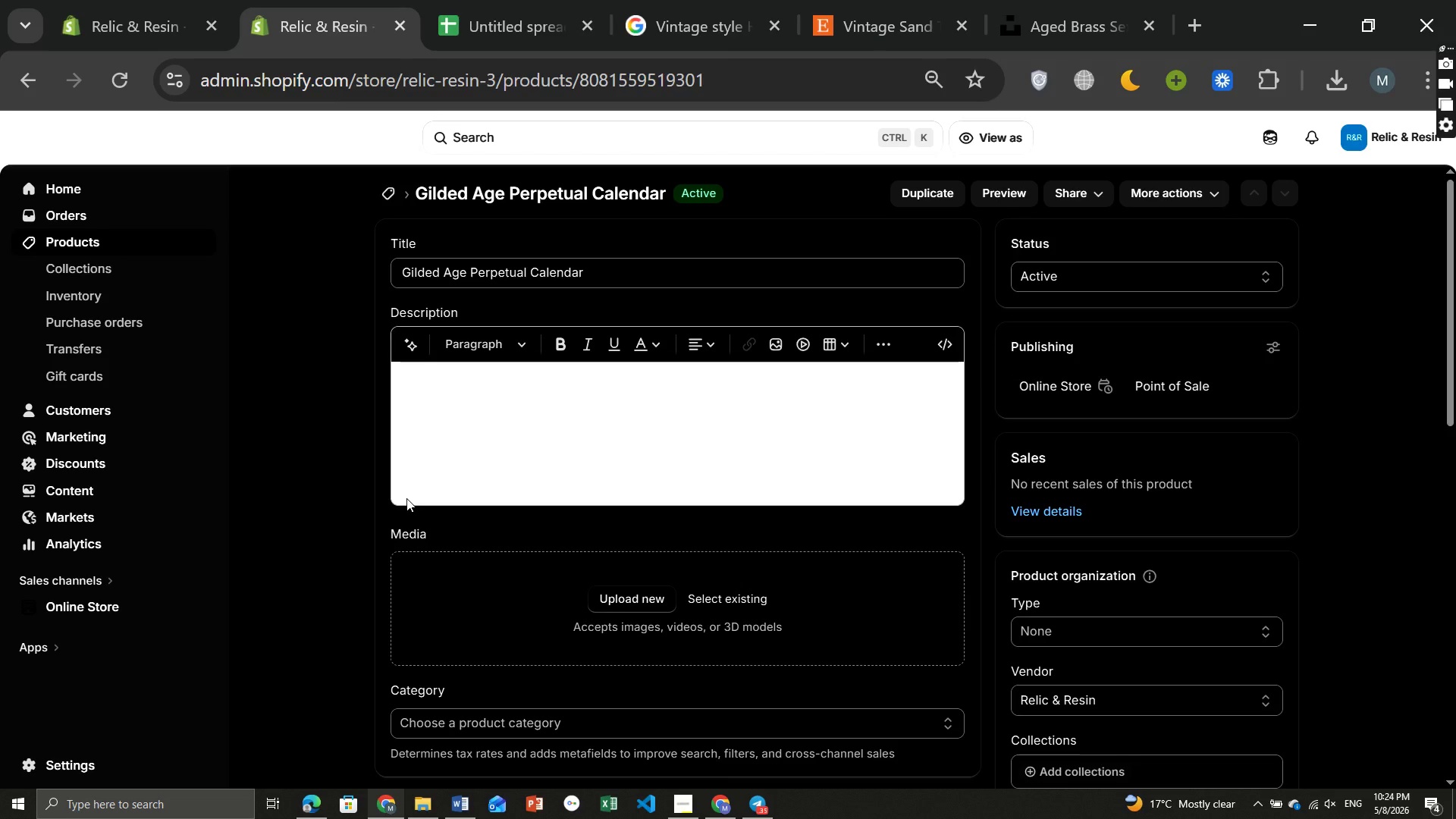 
left_click([1060, 623])
 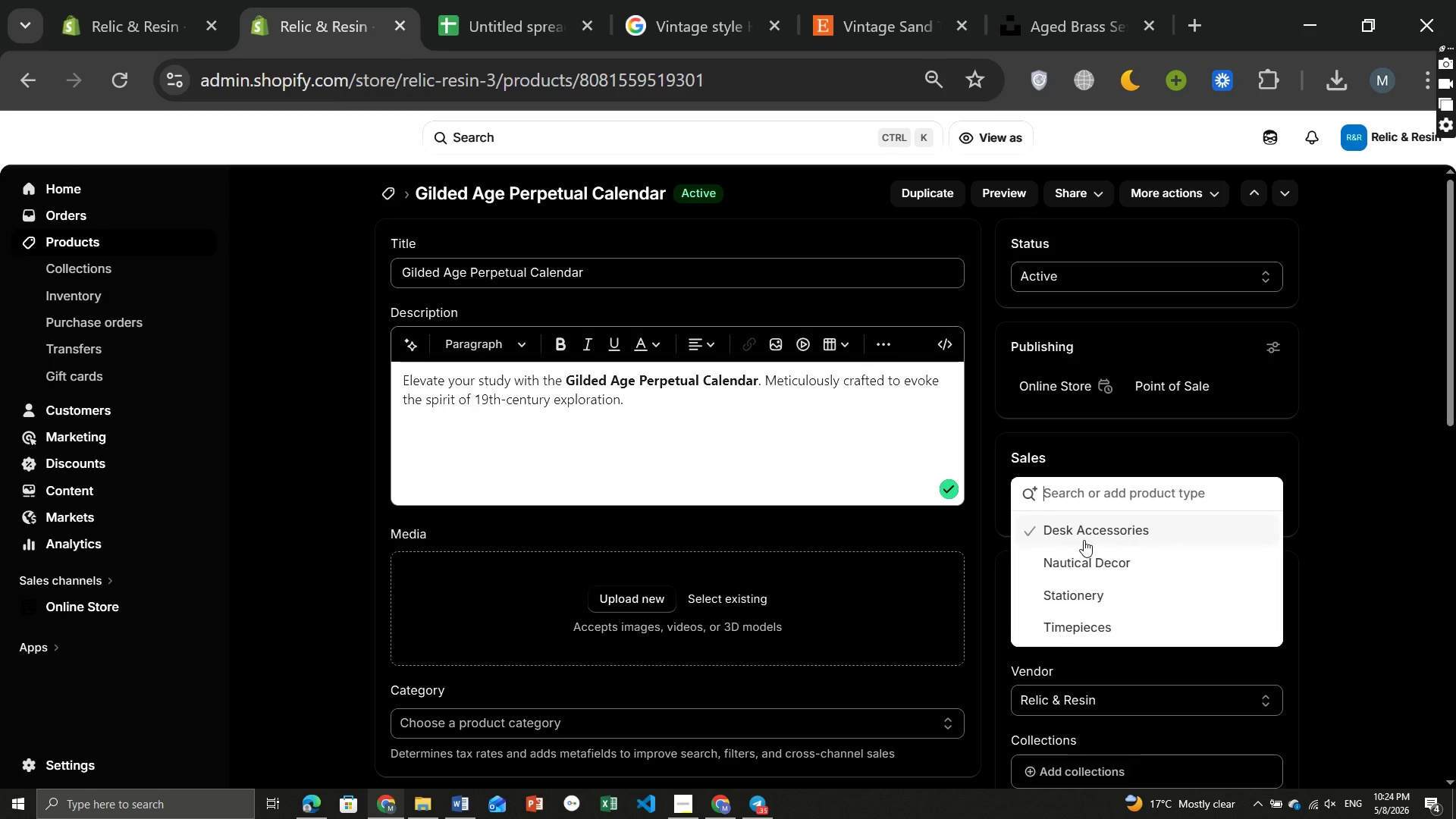 
left_click([1084, 540])
 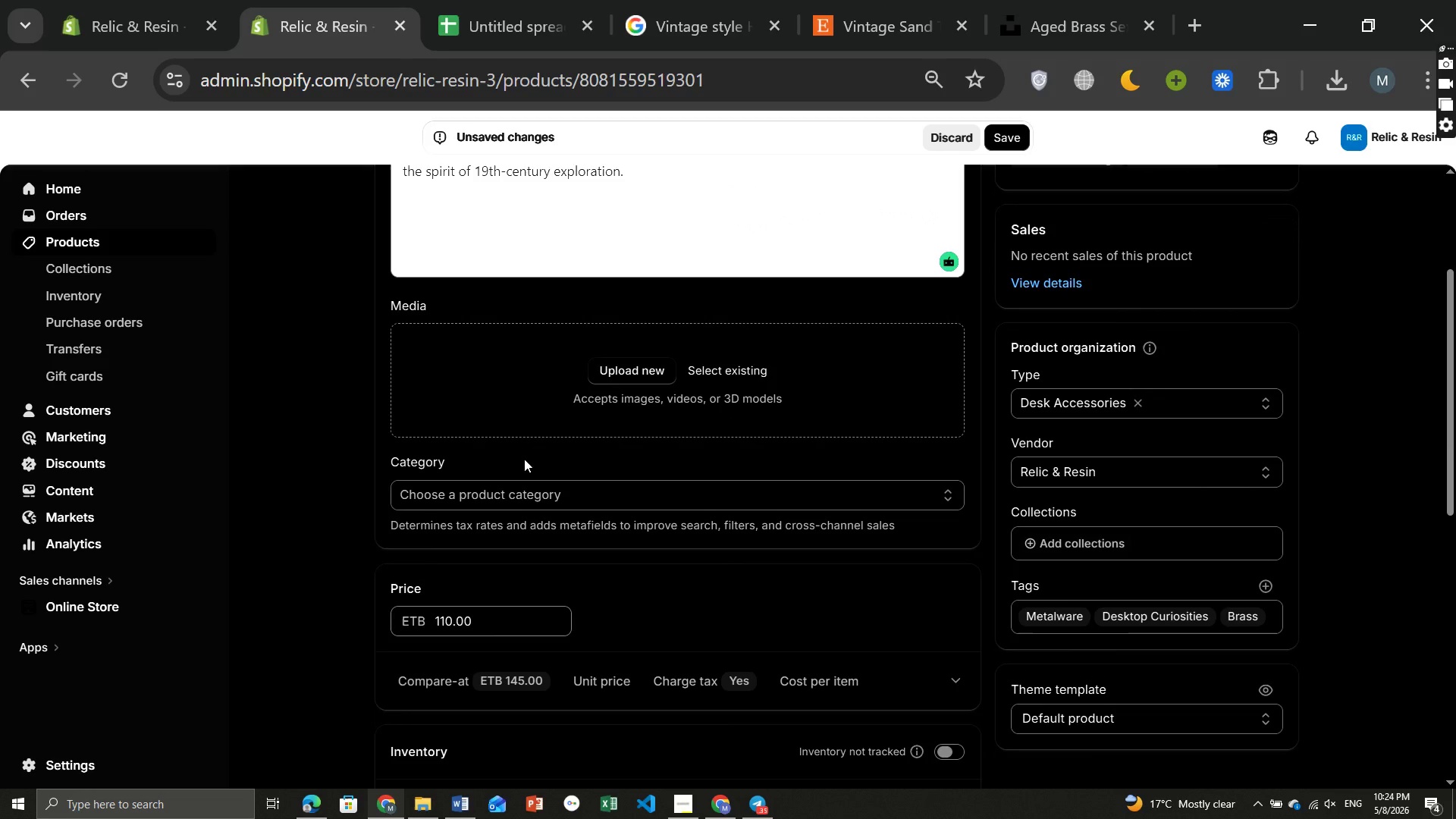 
left_click([656, 371])
 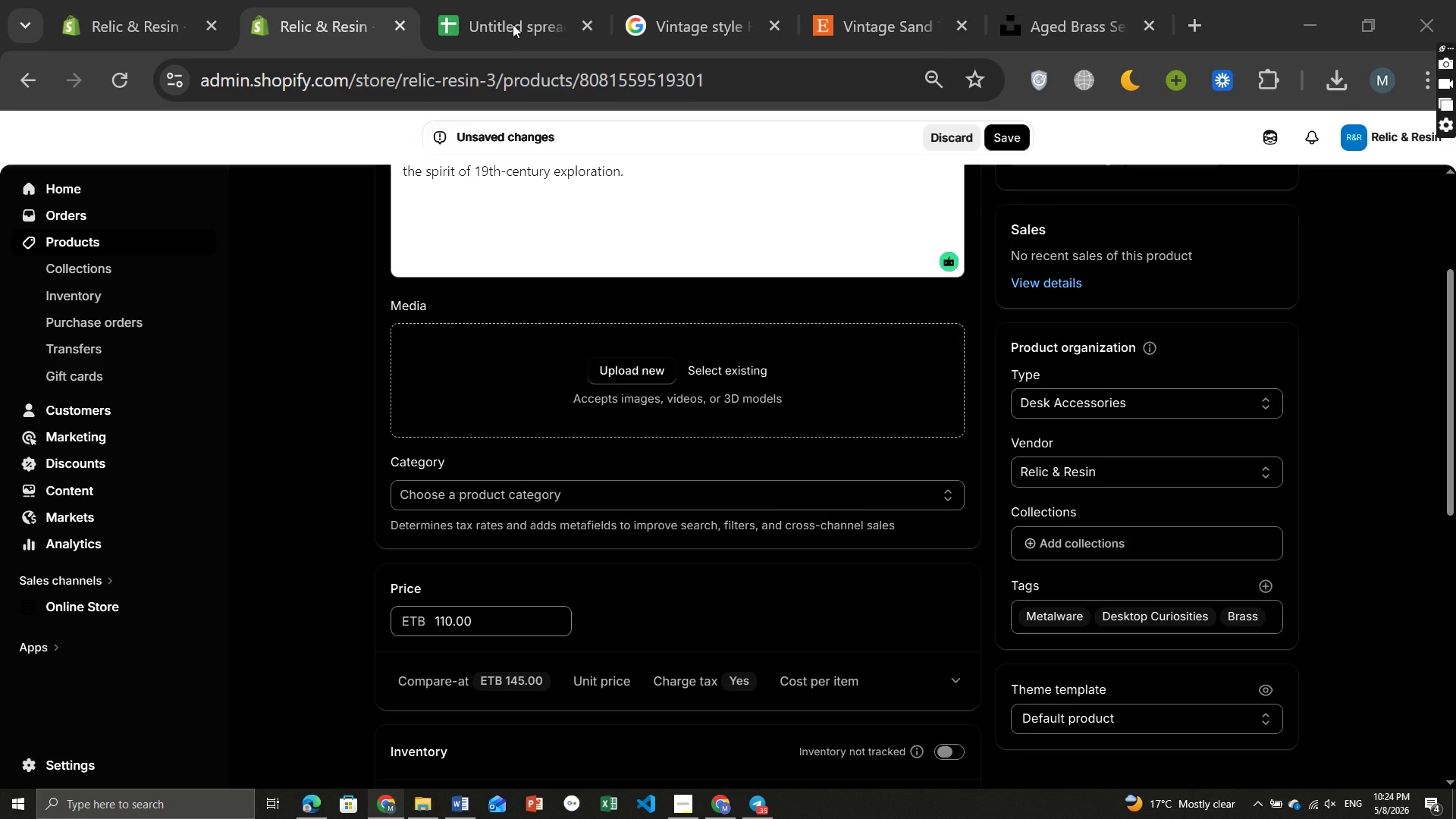 
left_click([508, 21])
 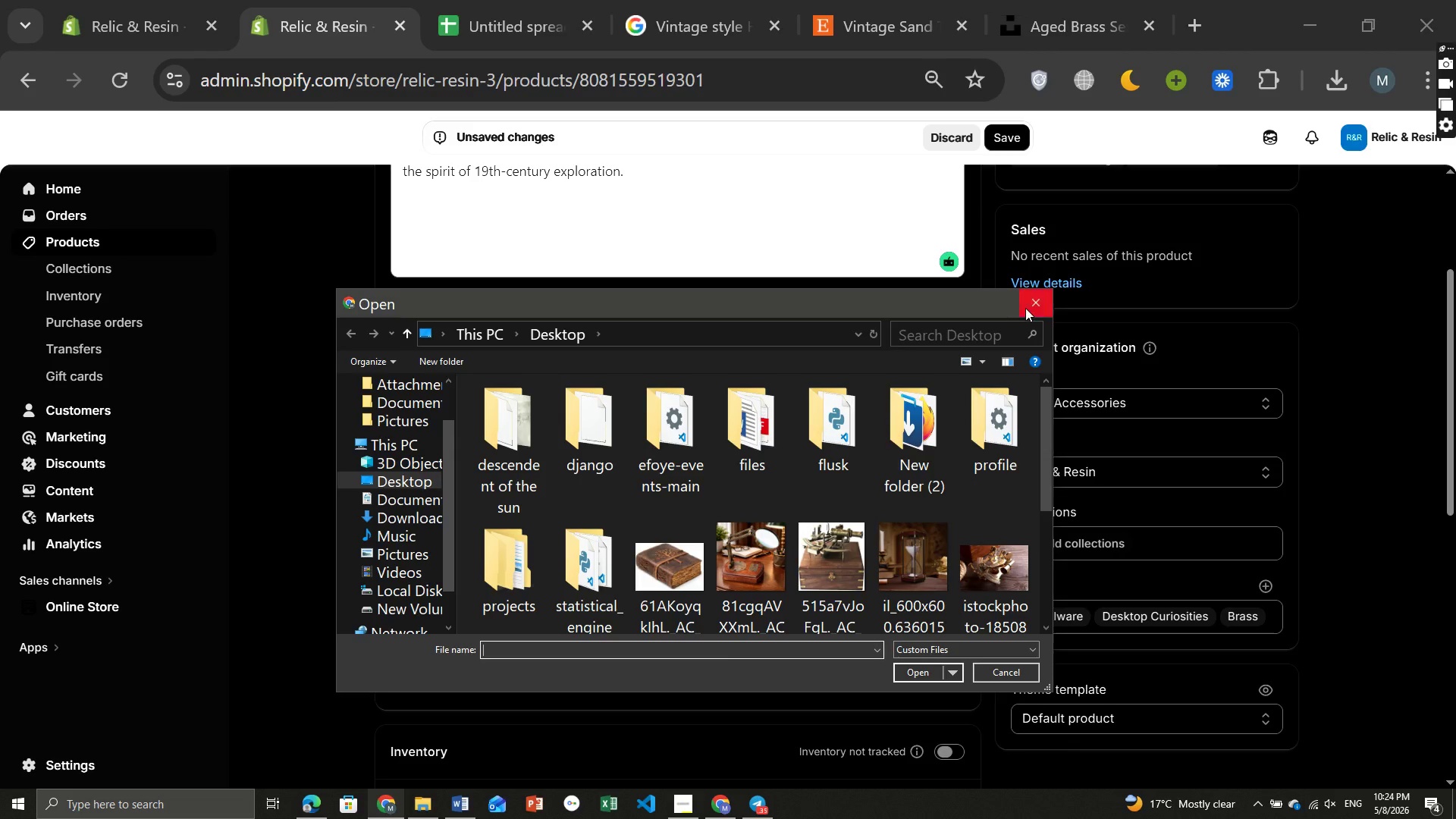 
left_click([1036, 301])
 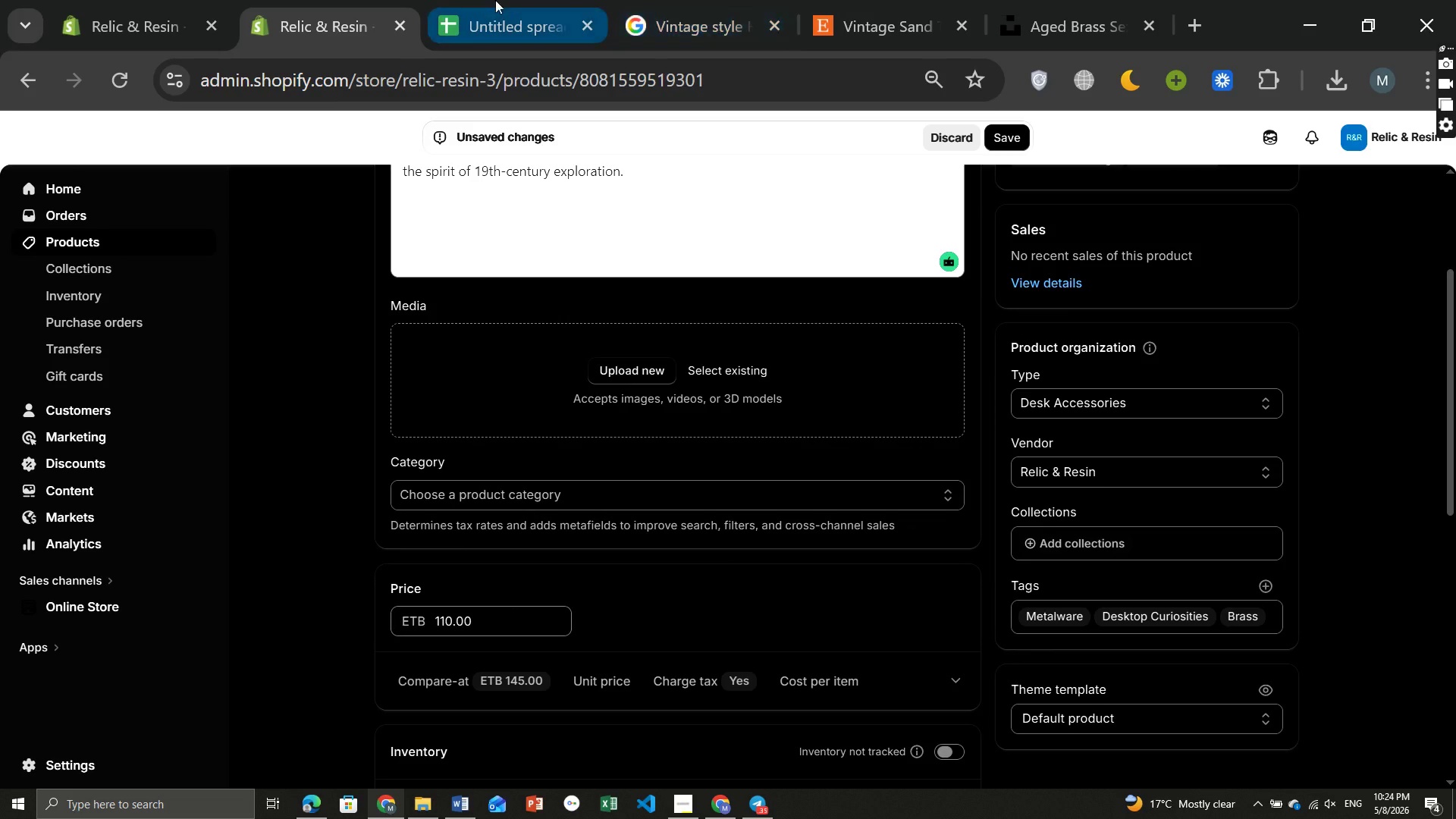 
left_click([495, 0])
 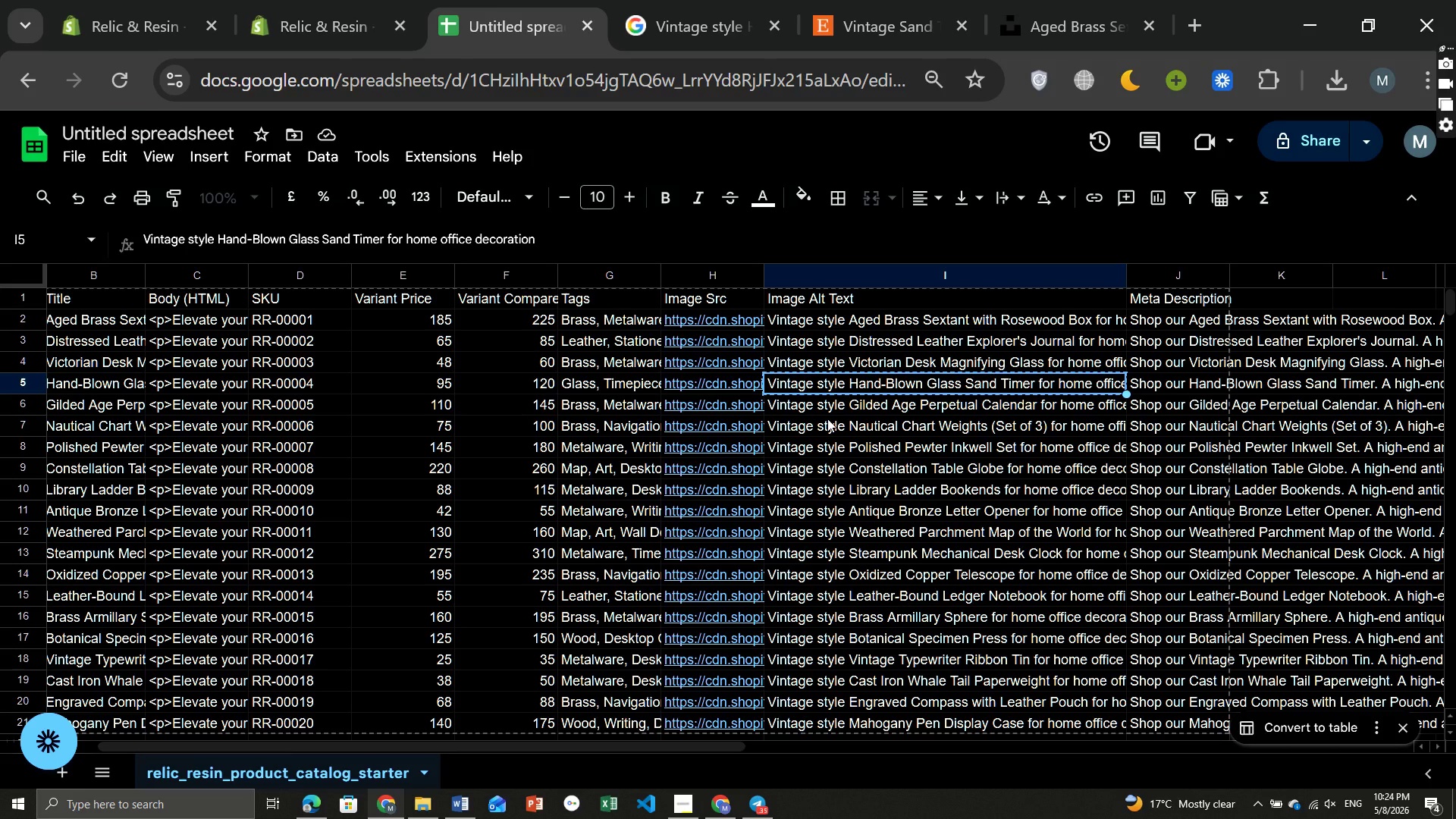 
left_click([825, 406])
 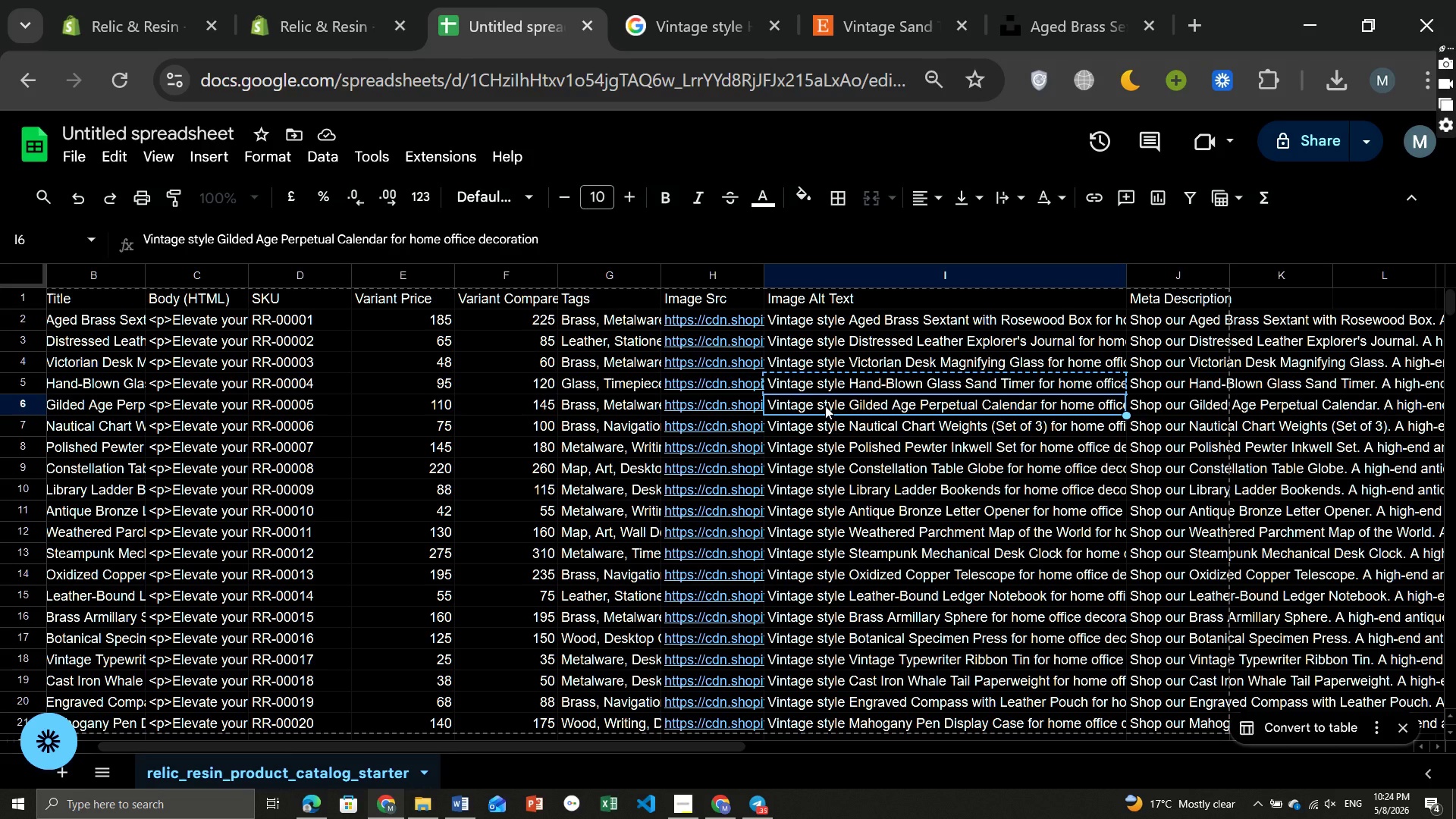 
key(Control+ControlLeft)
 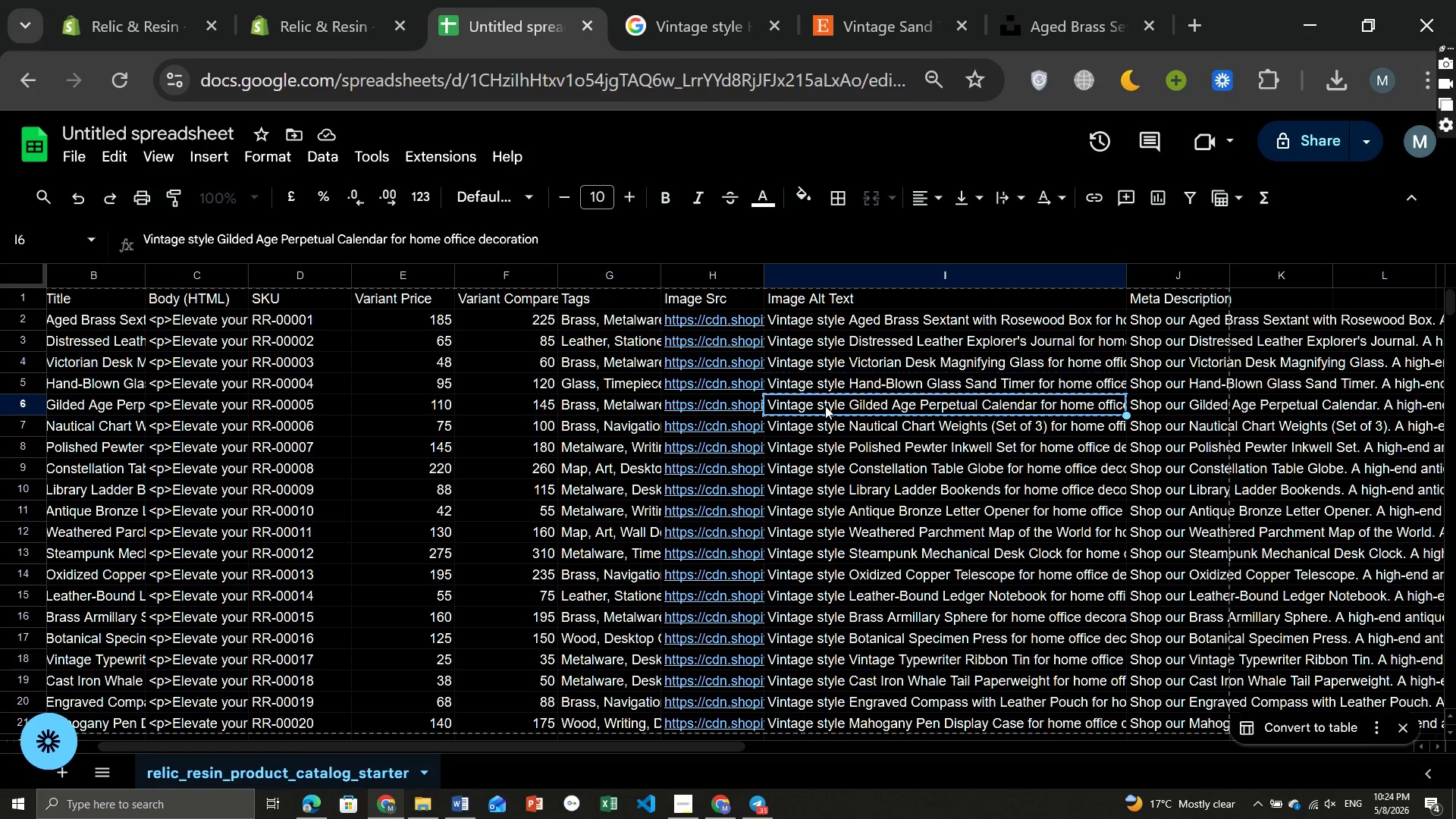 
key(Control+C)
 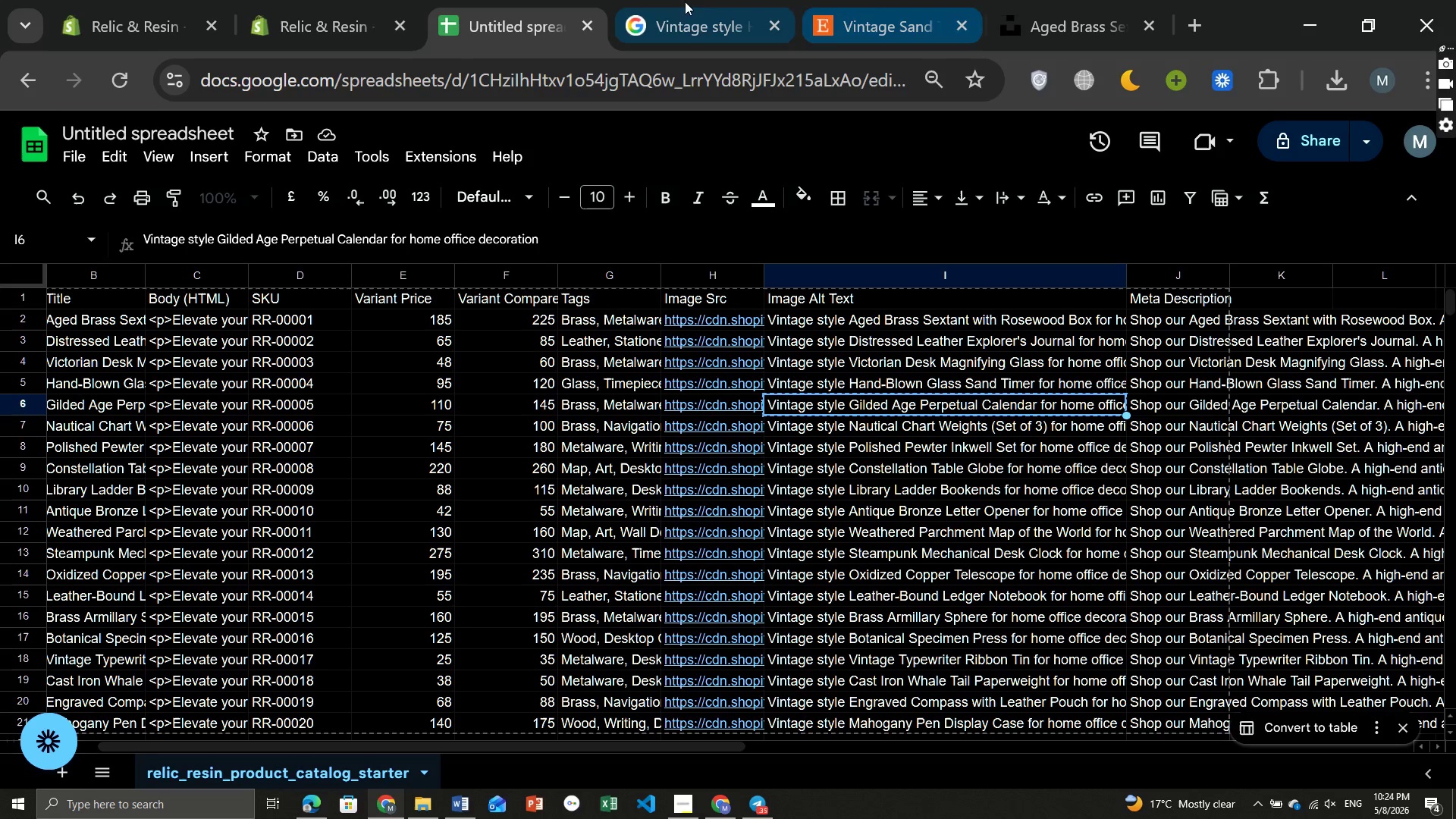 
left_click([653, 0])
 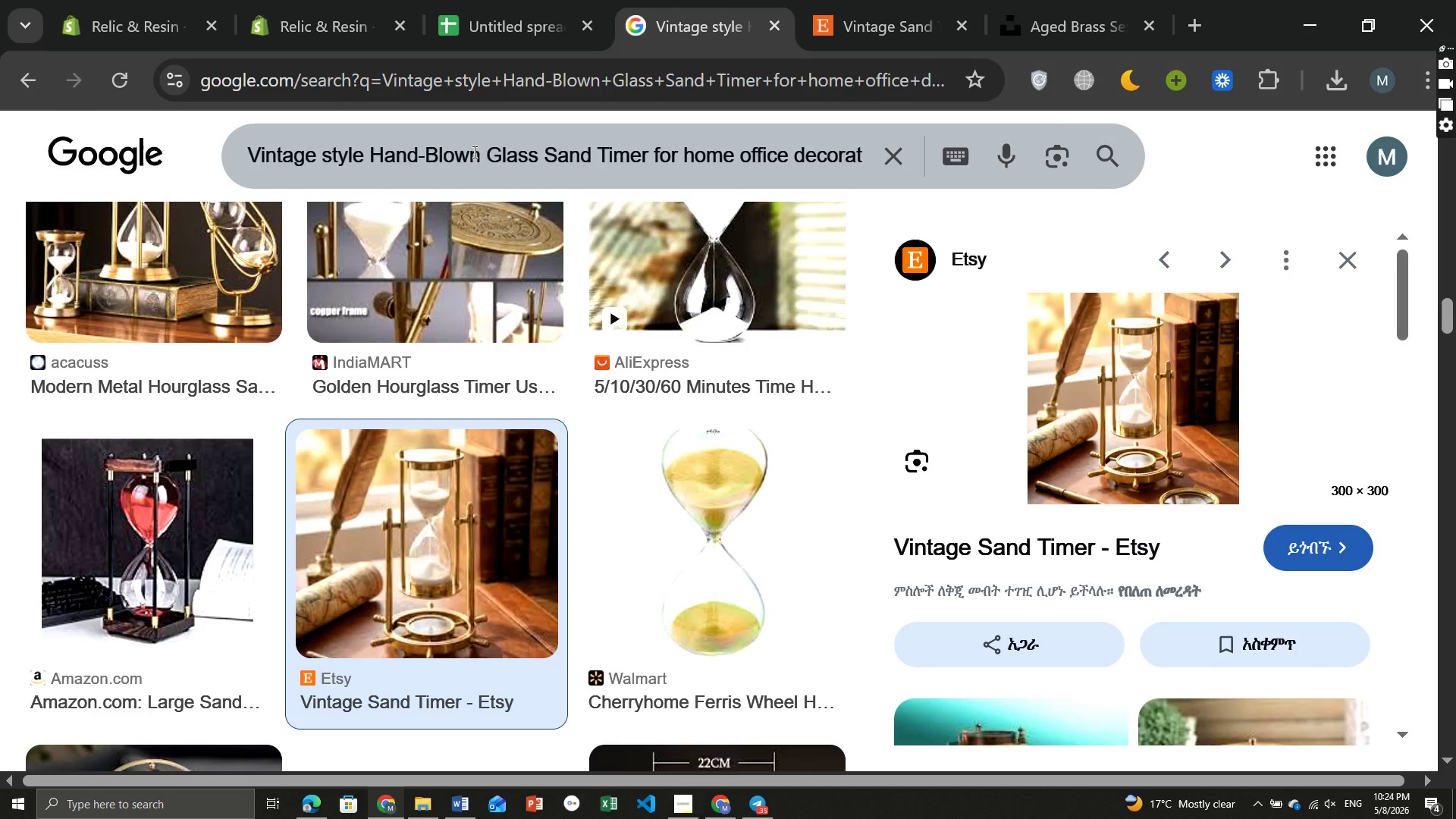 
left_click([473, 152])
 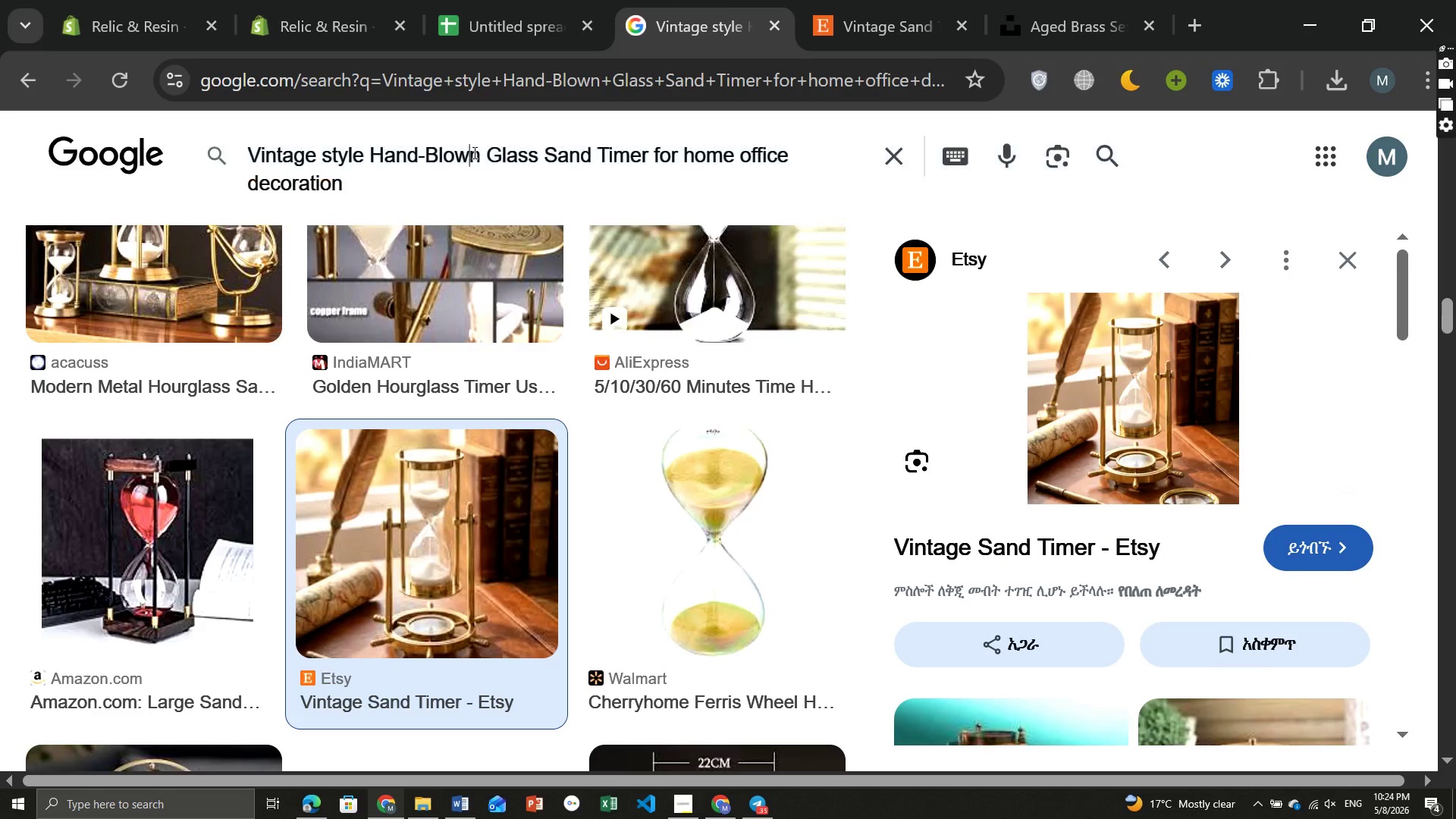 
key(Control+ControlLeft)
 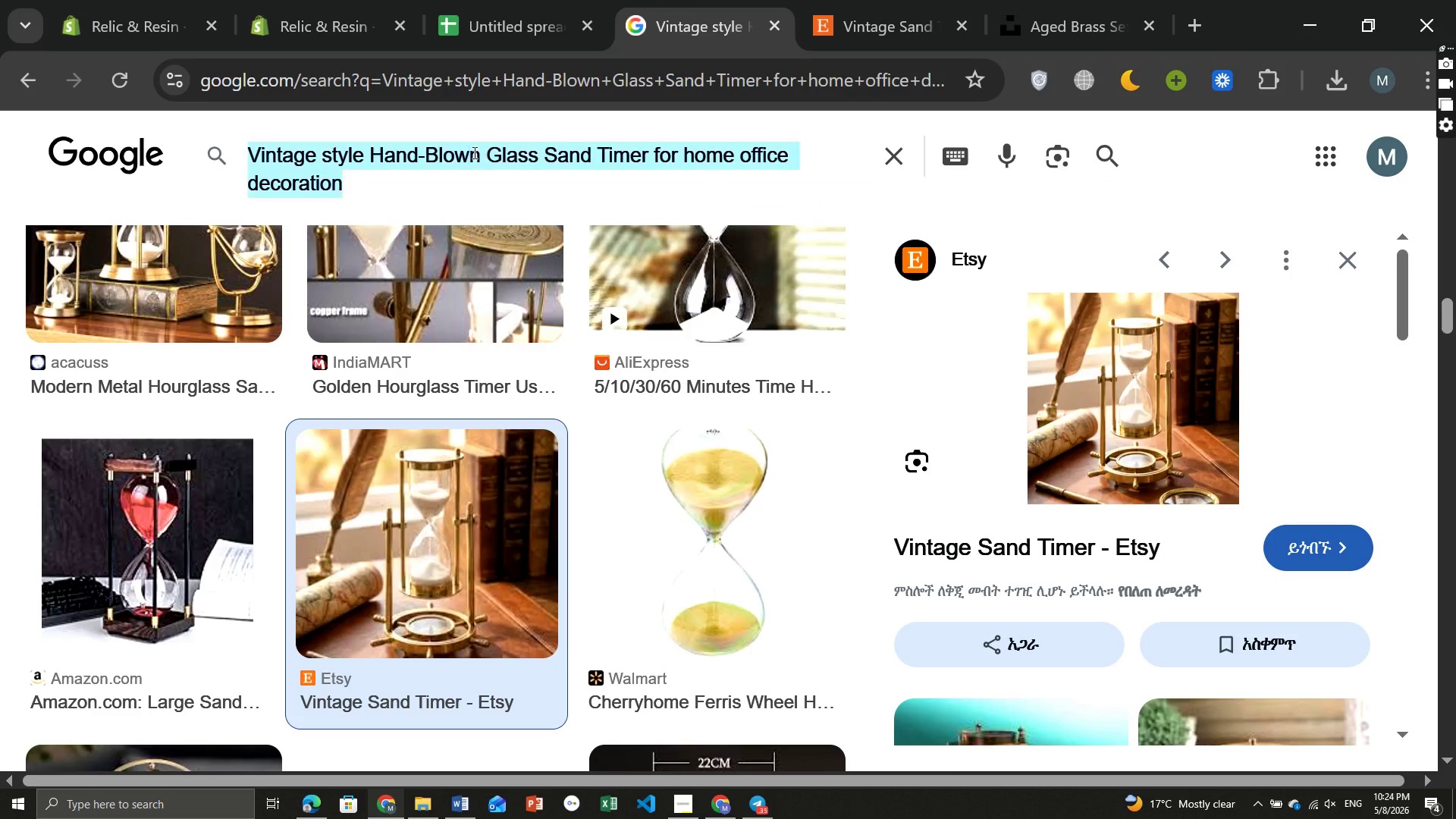 
key(Control+A)
 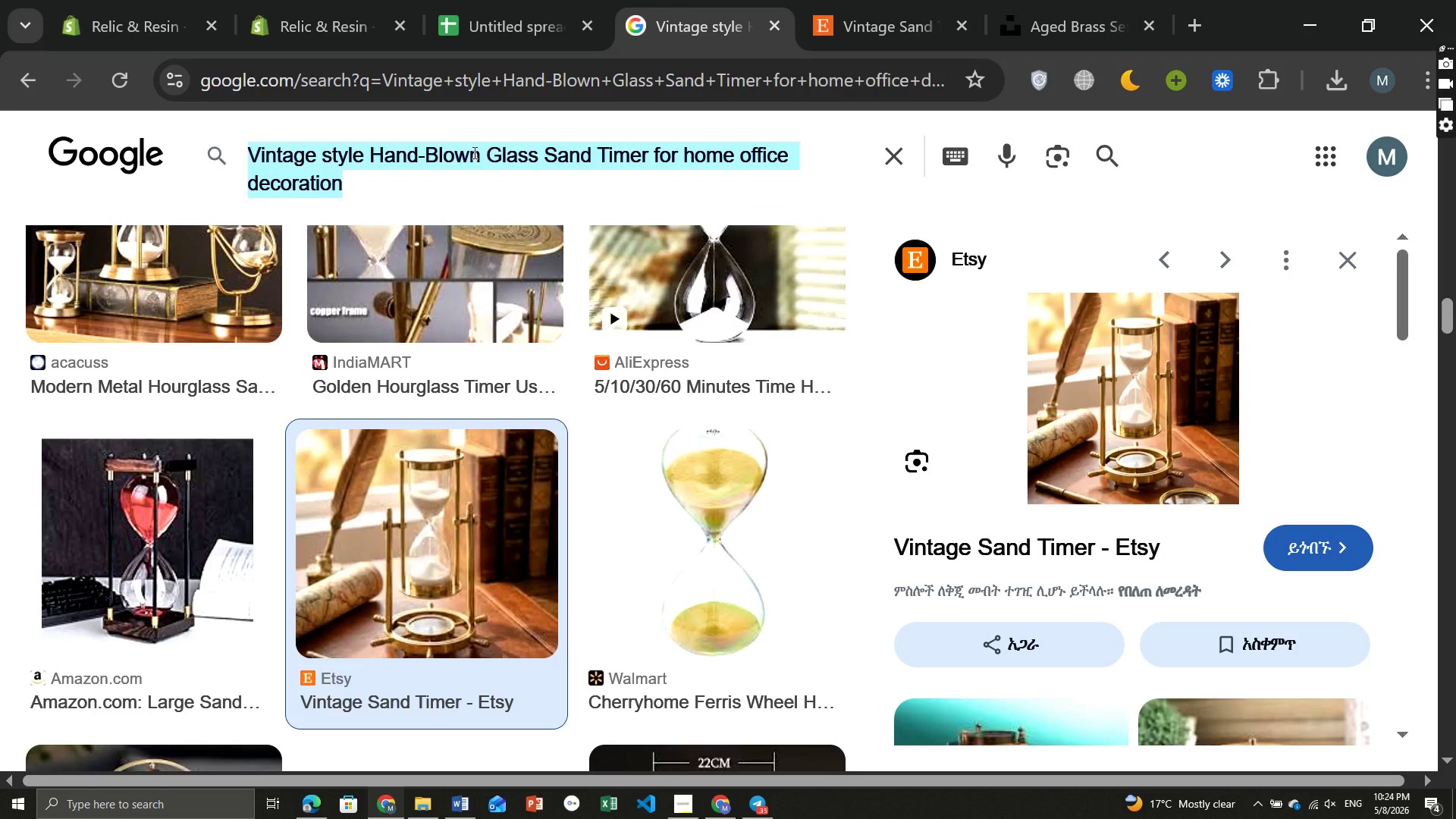 
key(Control+ControlLeft)
 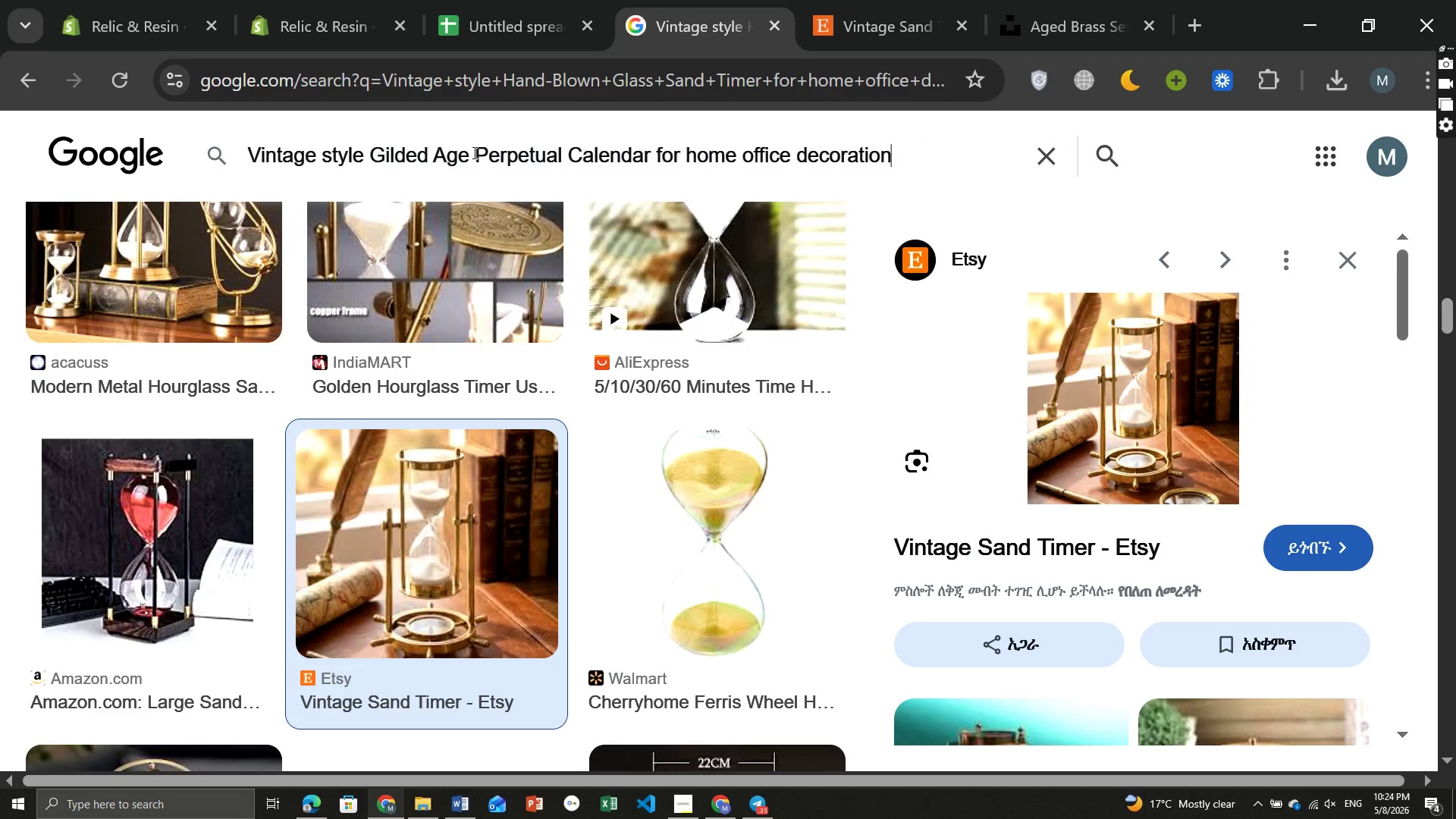 
key(Control+V)
 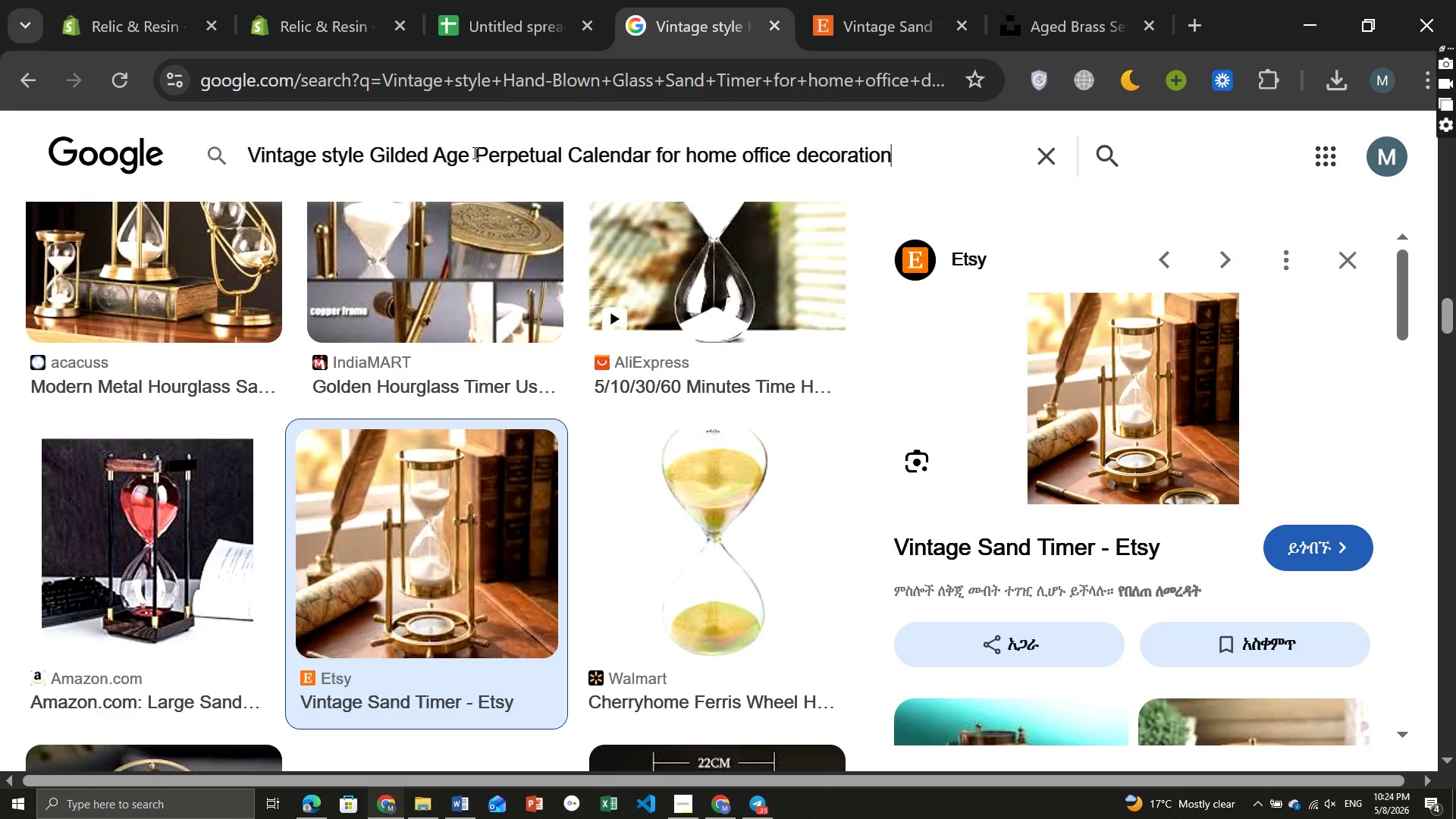 
key(Enter)
 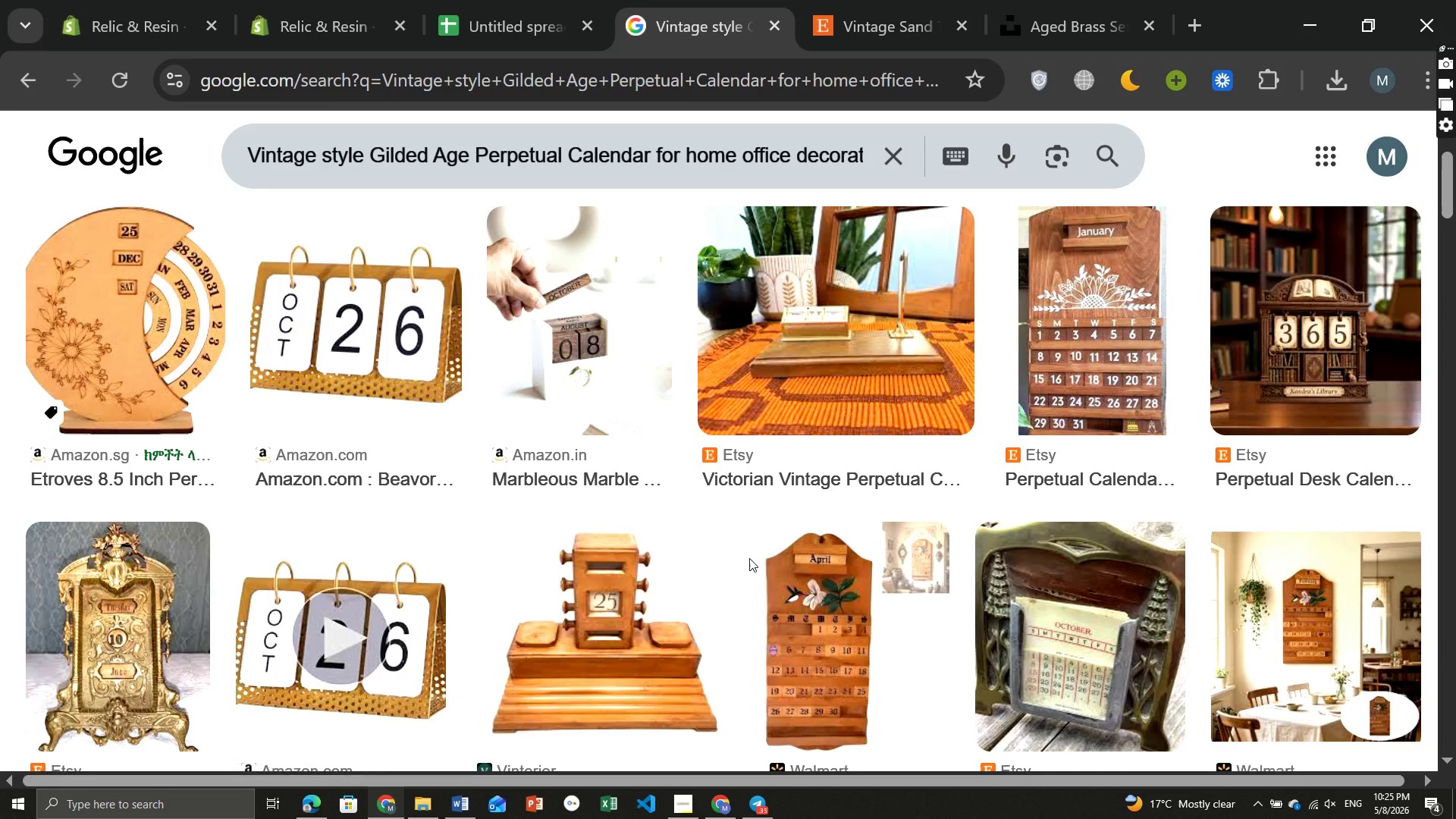 
wait(42.7)
 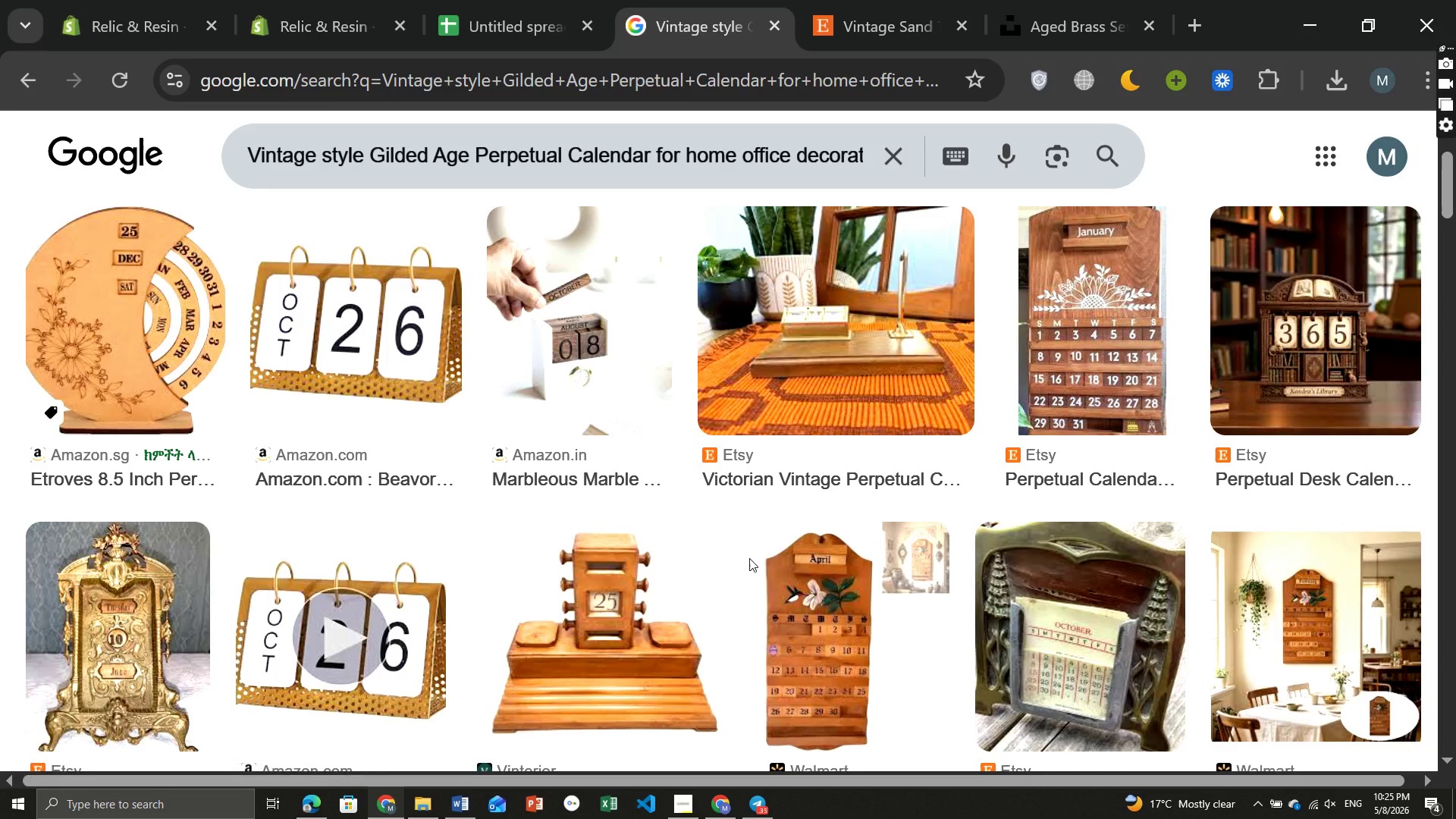 
left_click([1272, 435])
 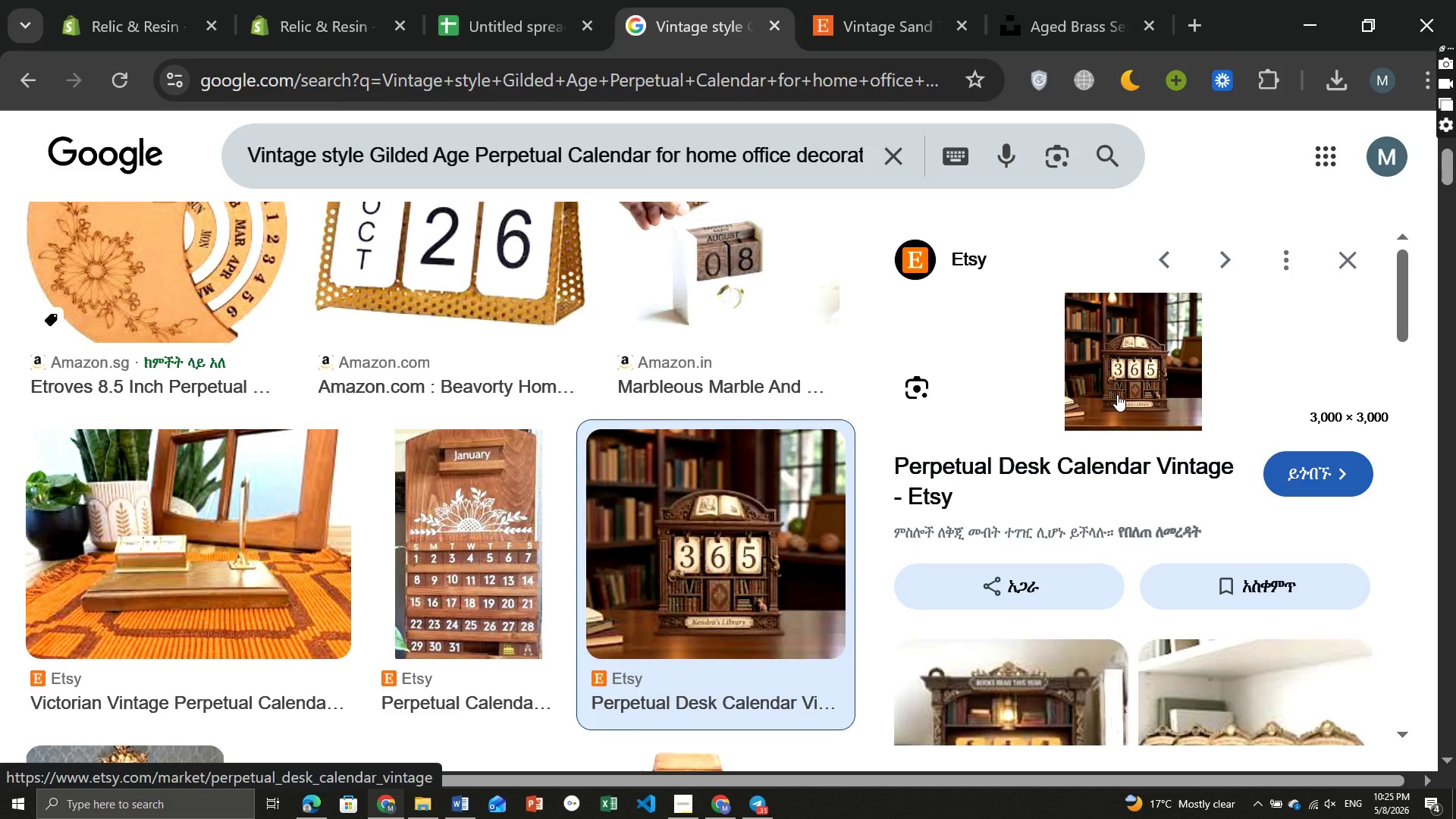 
left_click([1117, 394])
 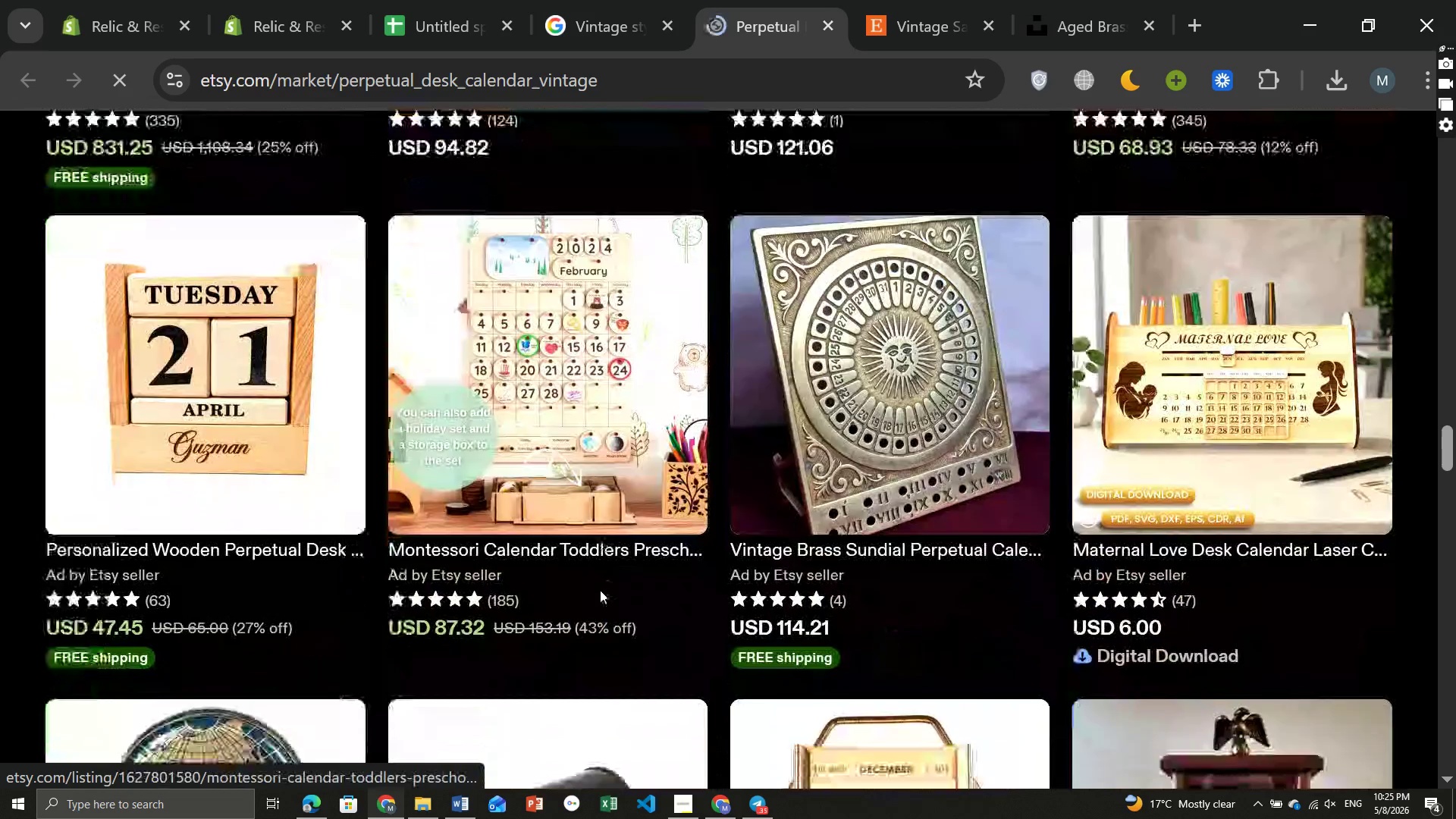 
wait(20.66)
 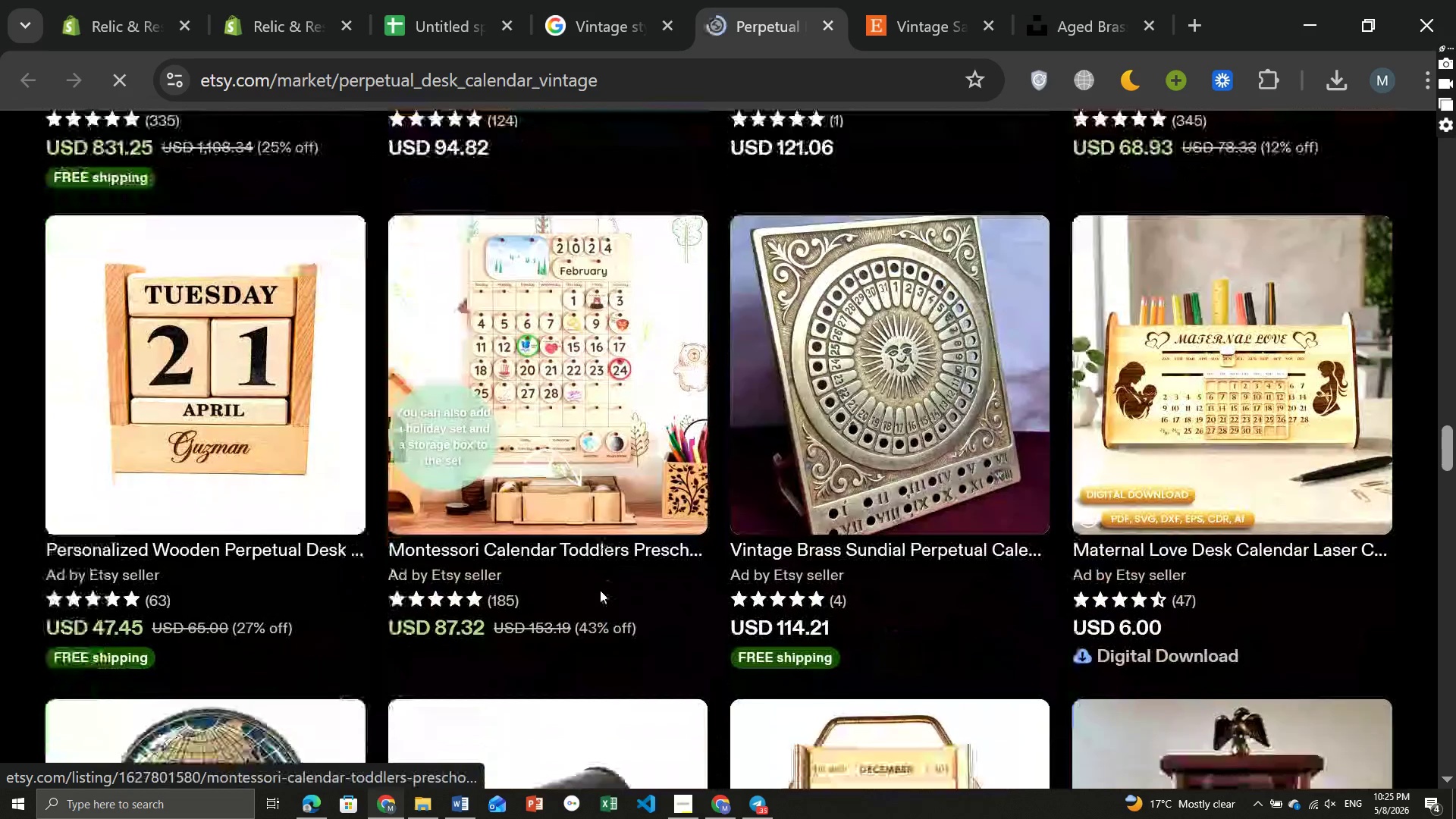 
right_click([1235, 322])
 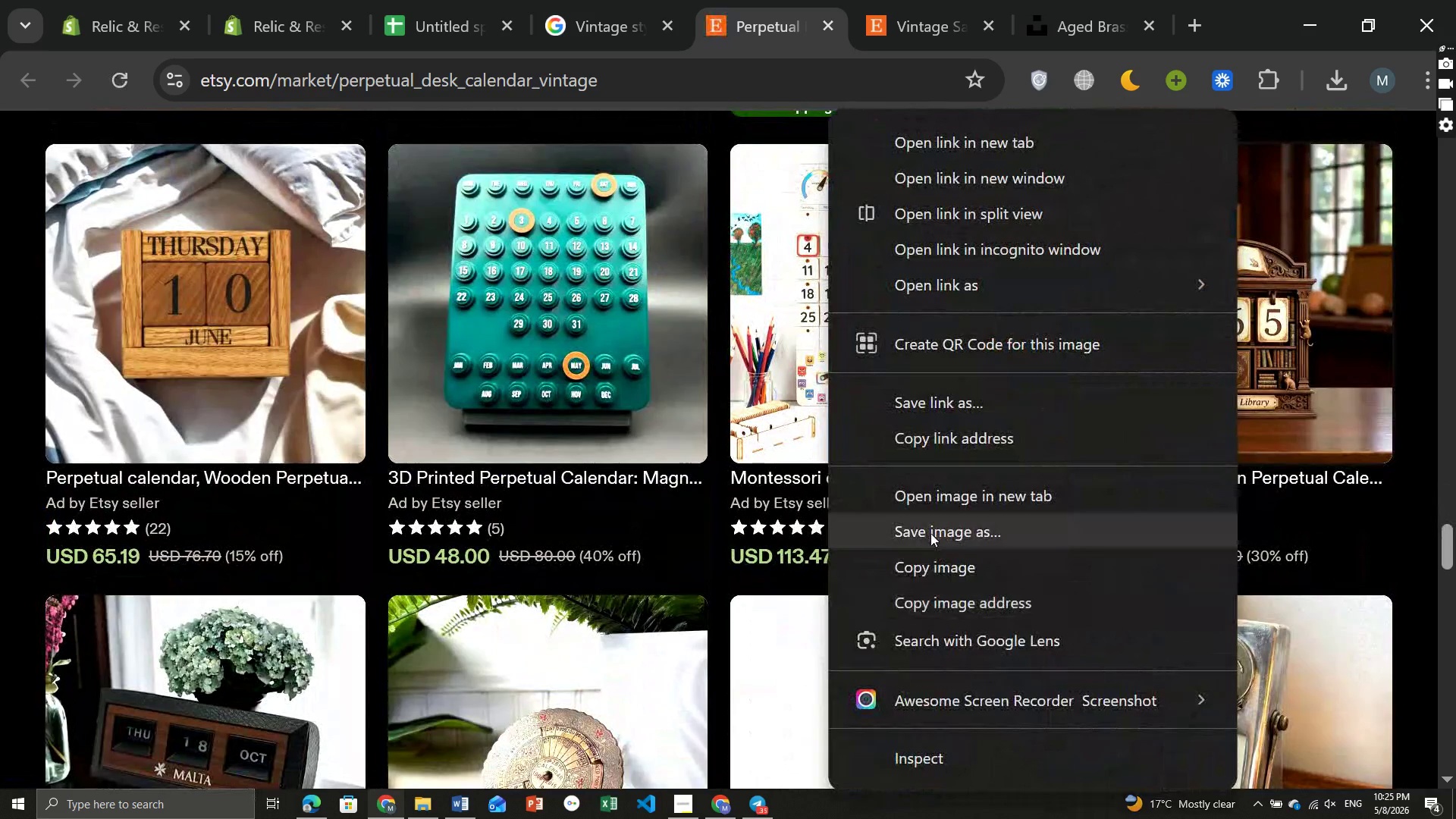 
left_click([930, 532])
 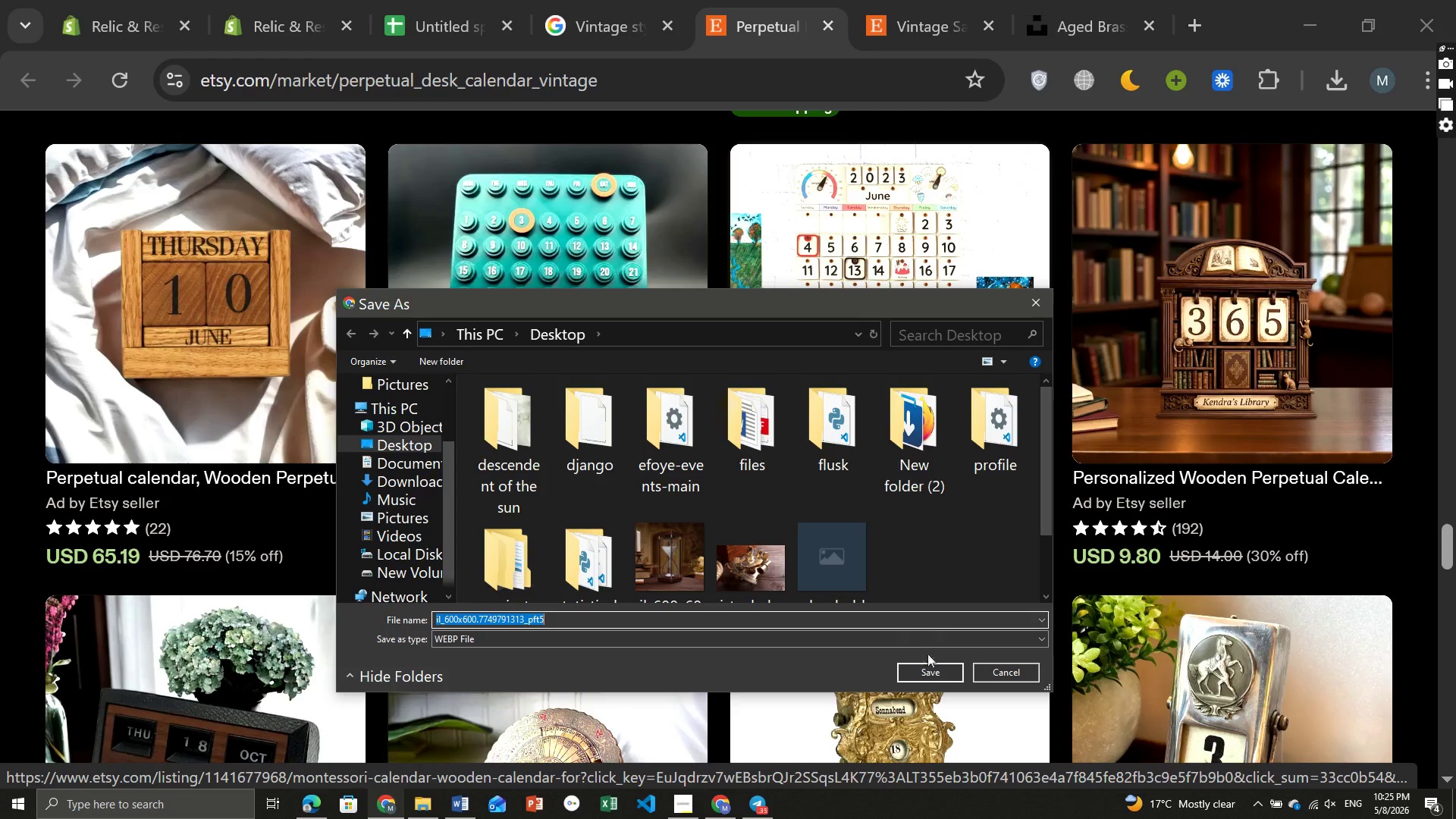 
left_click([935, 669])
 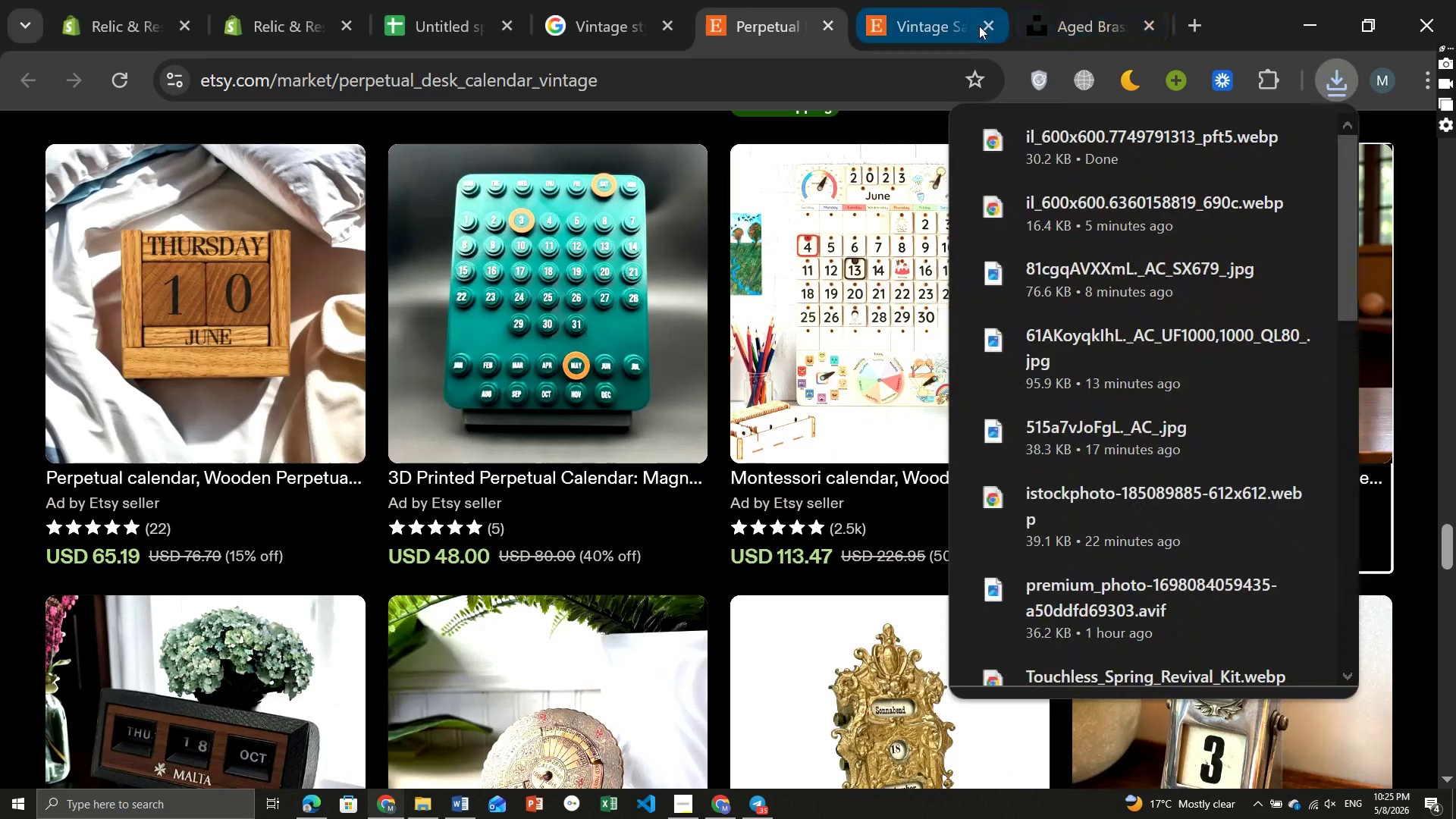 
left_click([989, 30])
 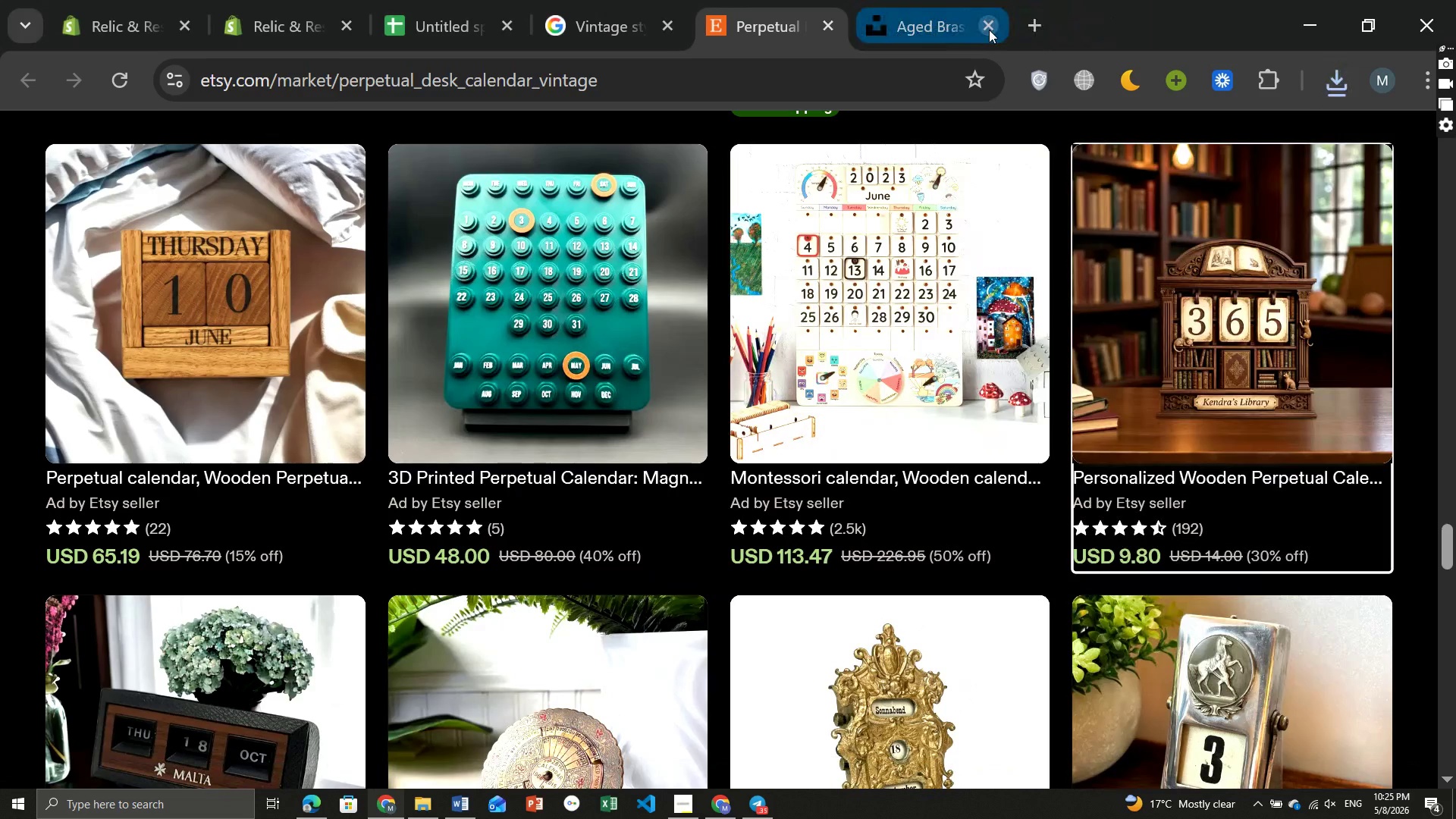 
left_click([989, 30])
 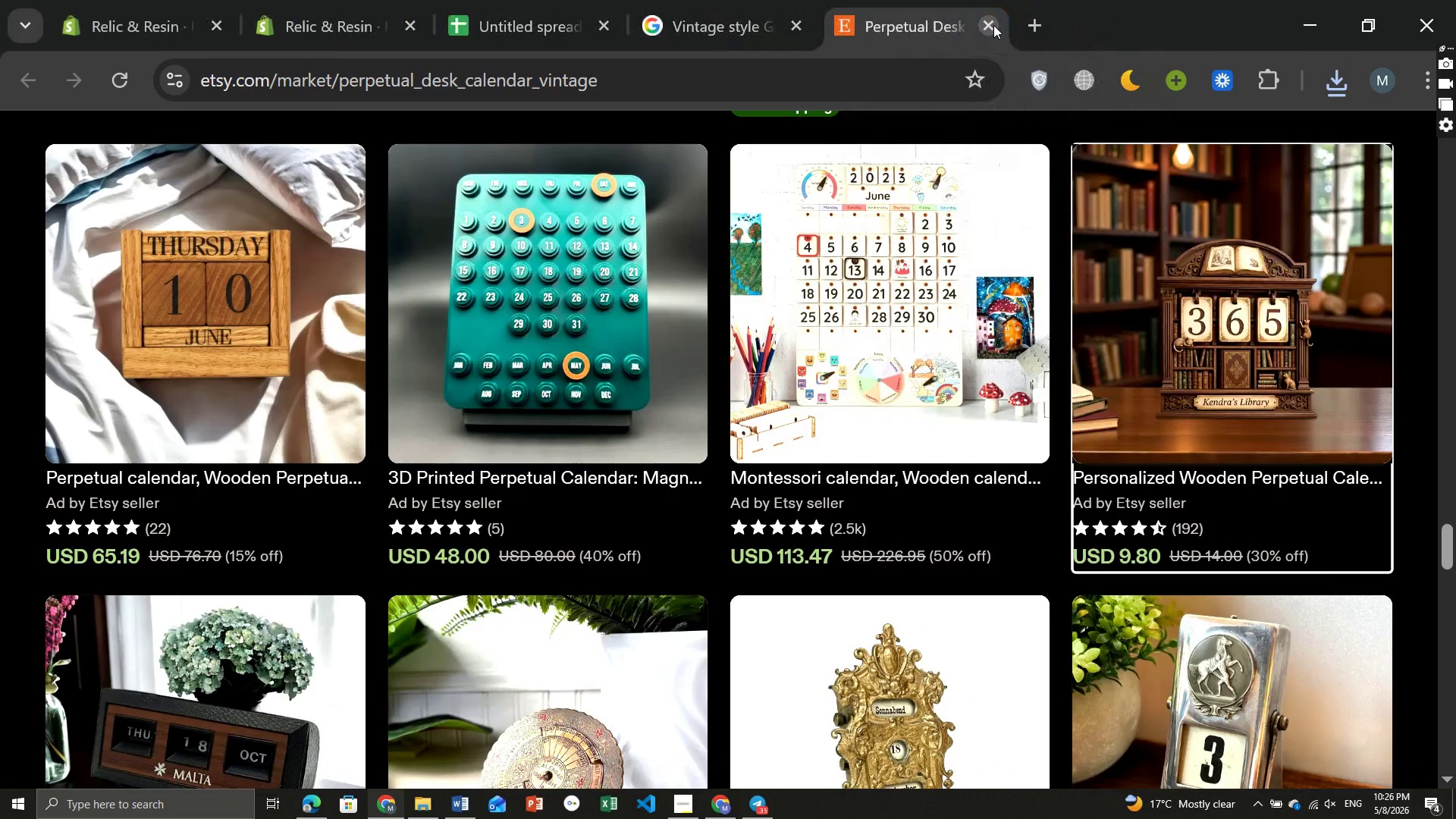 
left_click([993, 25])
 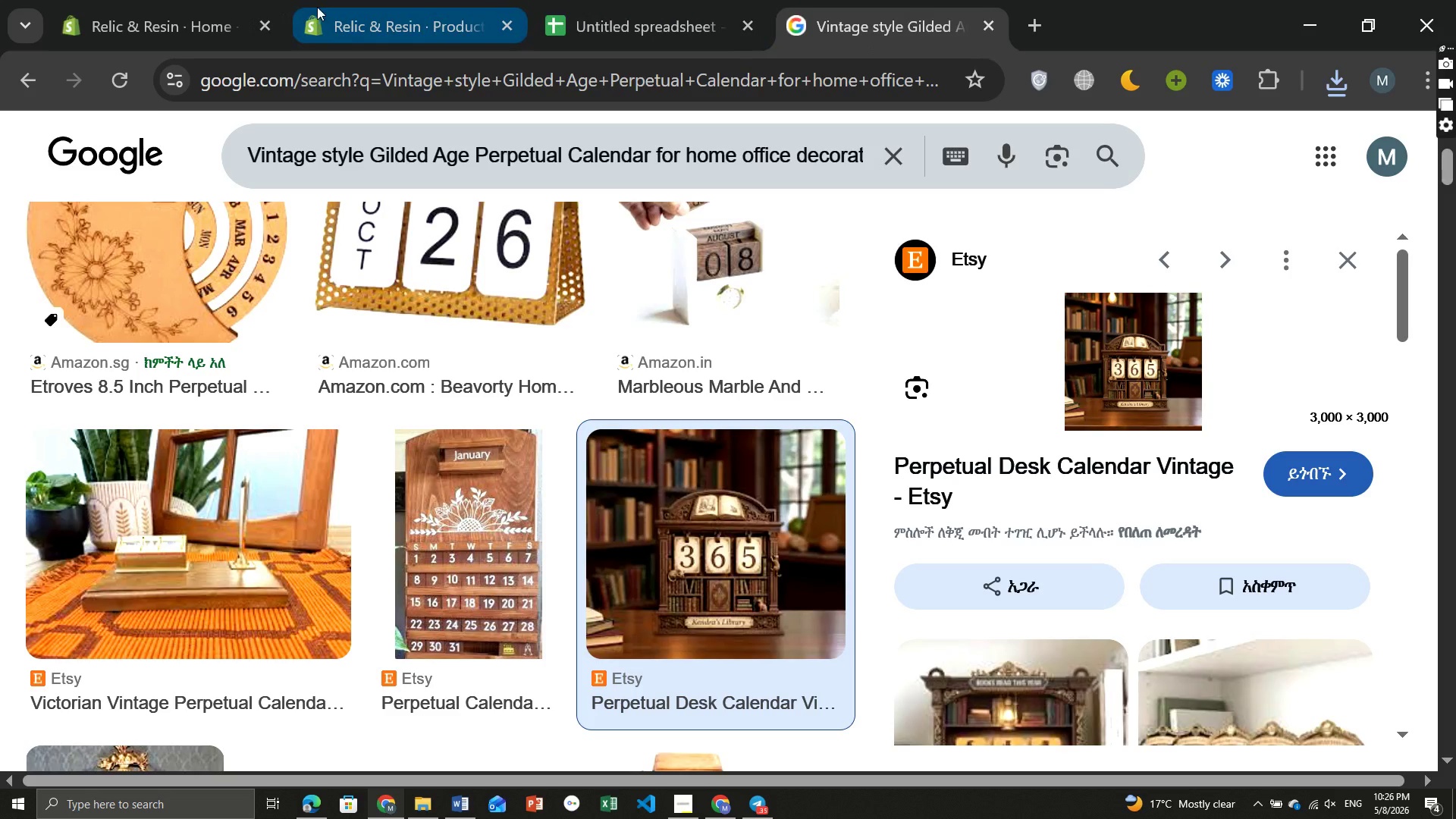 
left_click([371, 11])
 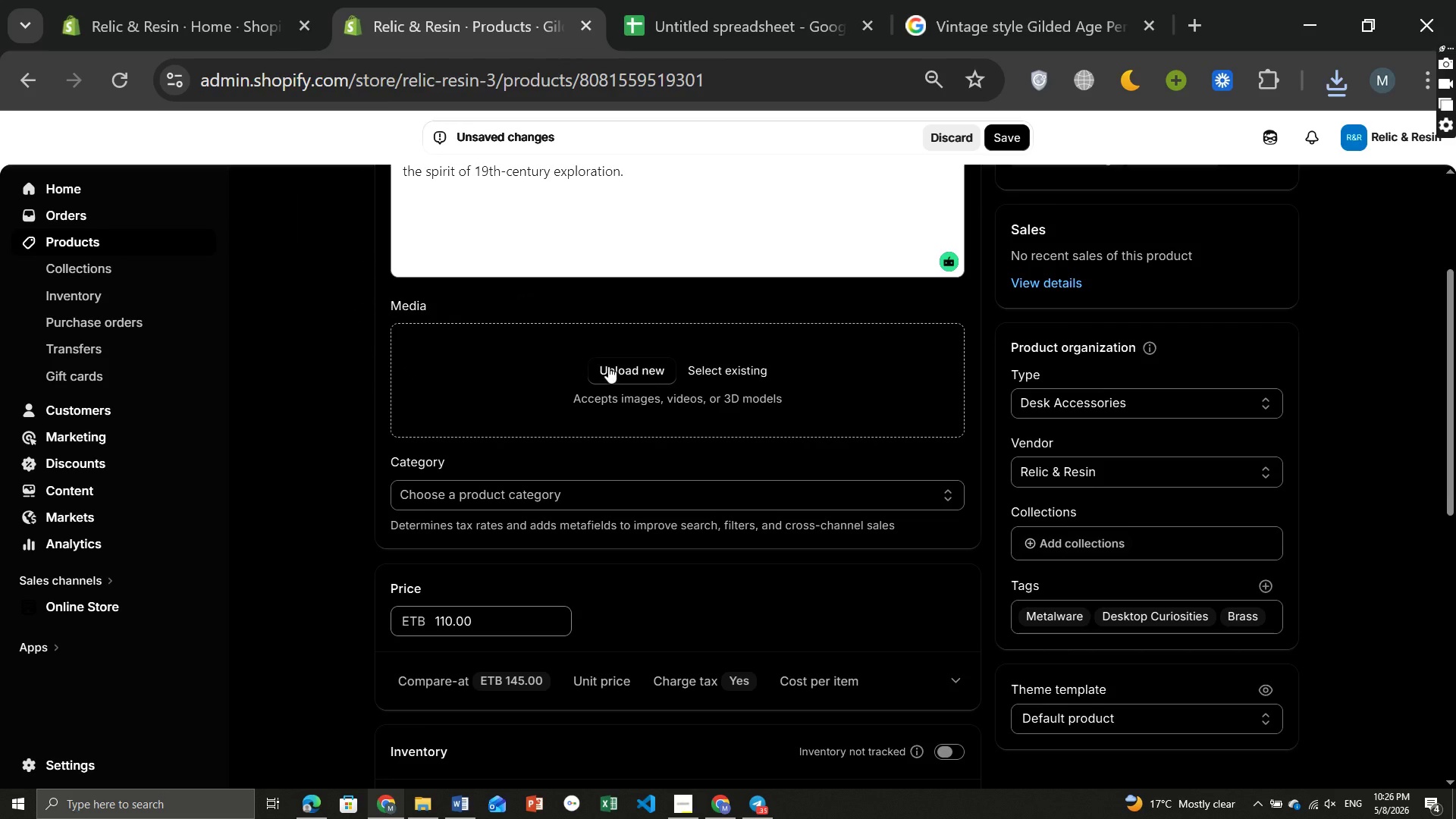 
left_click([608, 363])
 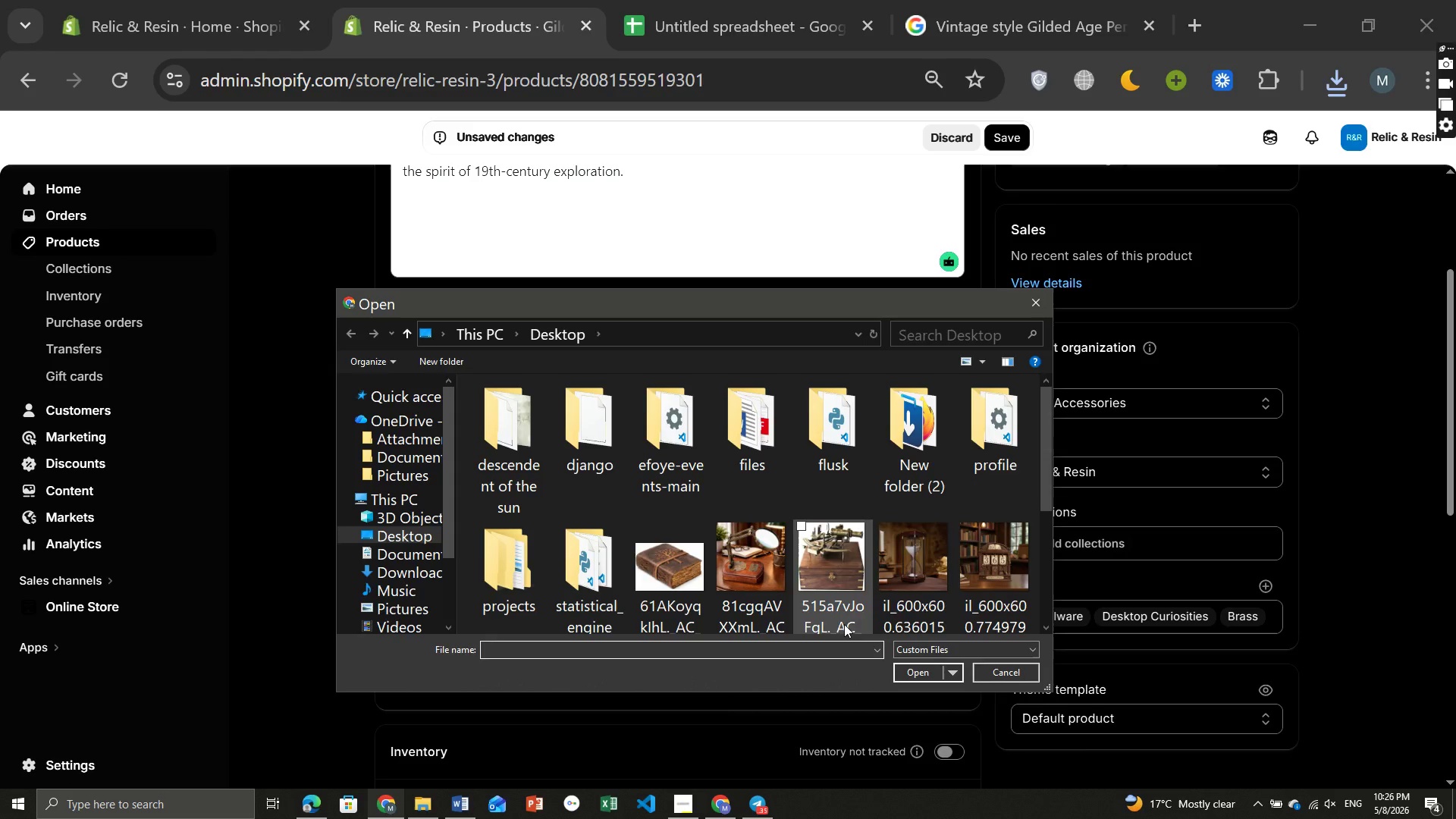 
left_click([984, 590])
 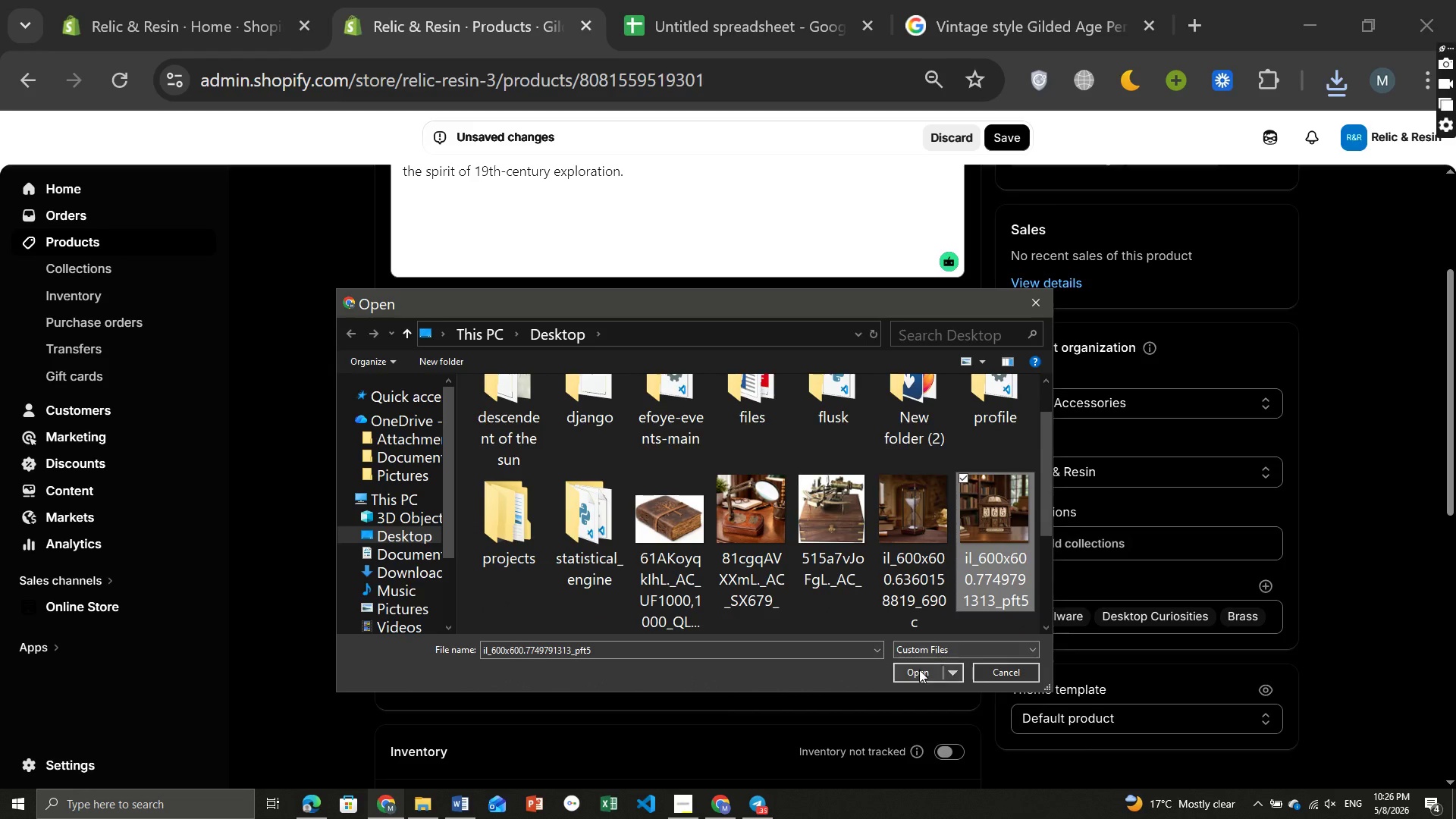 
left_click([919, 670])
 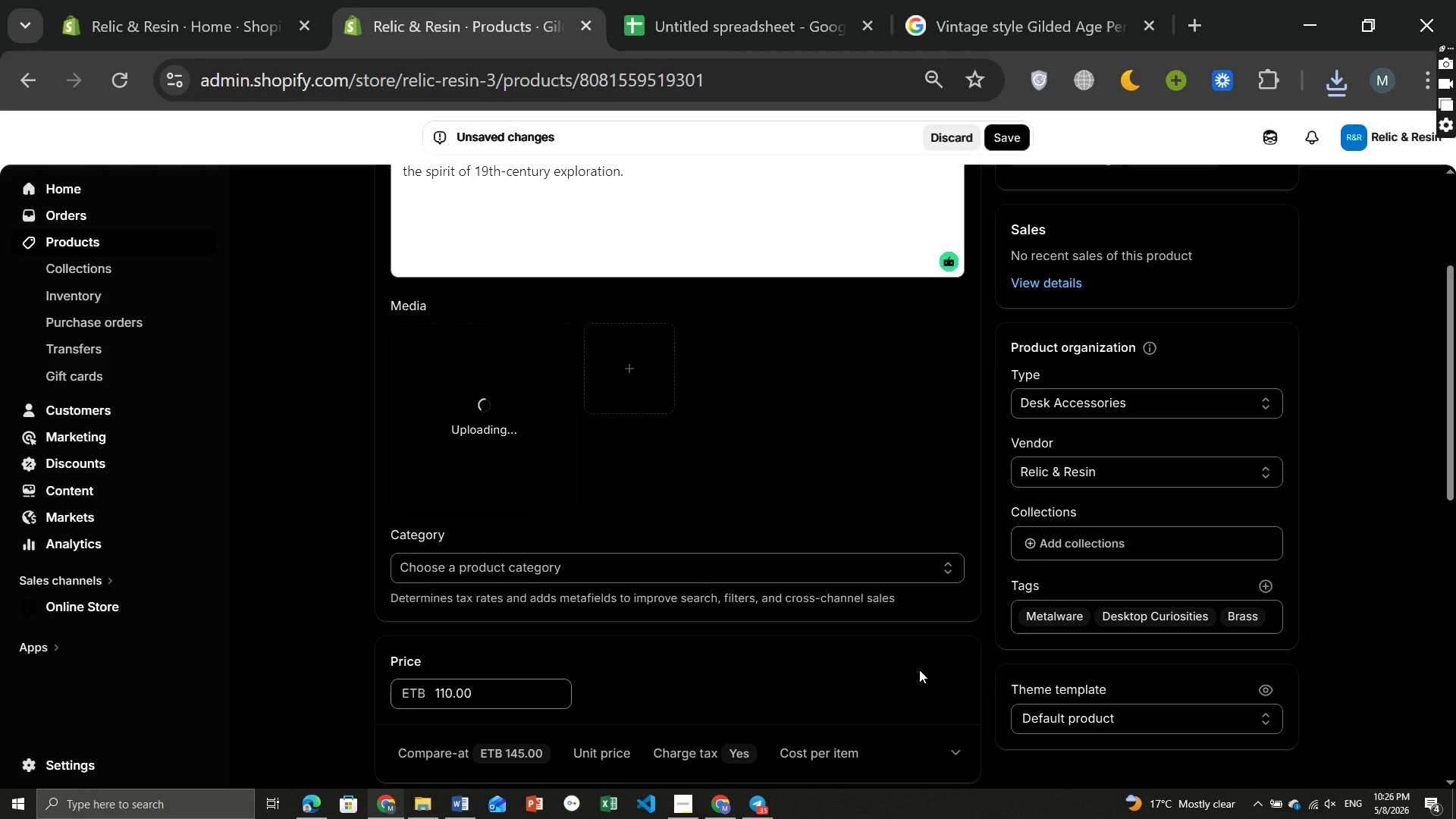 
wait(8.48)
 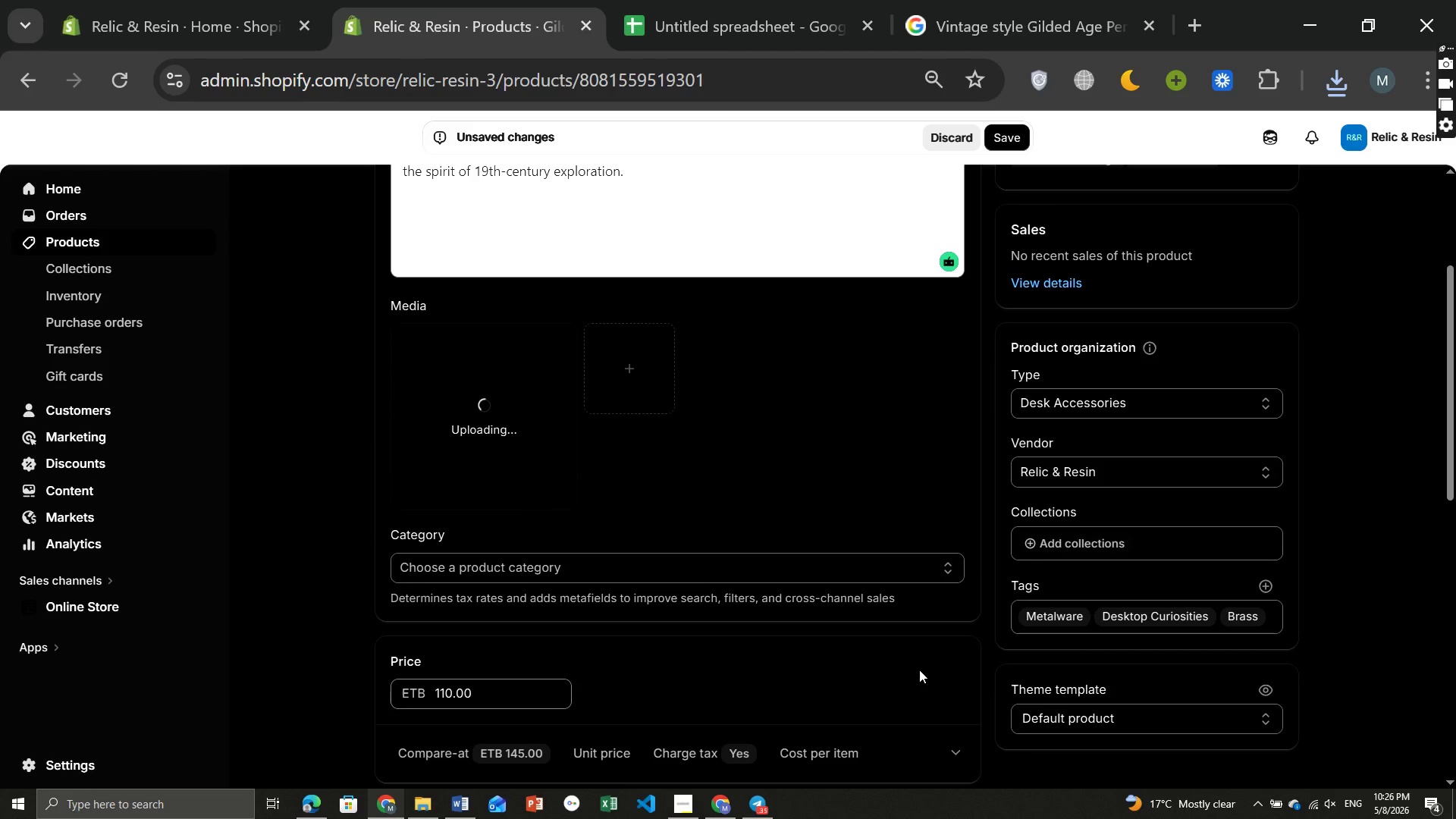 
left_click([535, 439])
 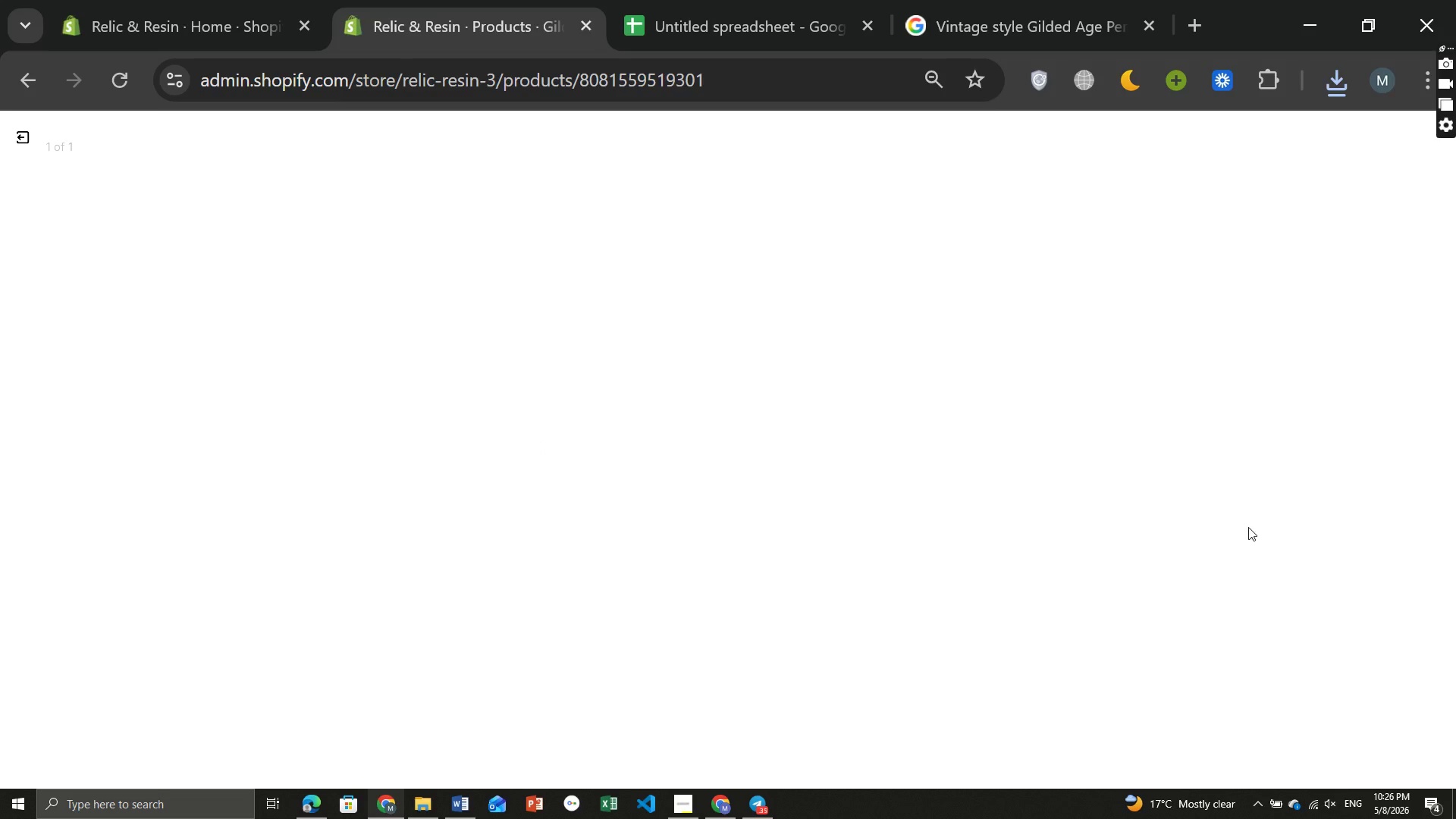 
mouse_move([1266, 513])
 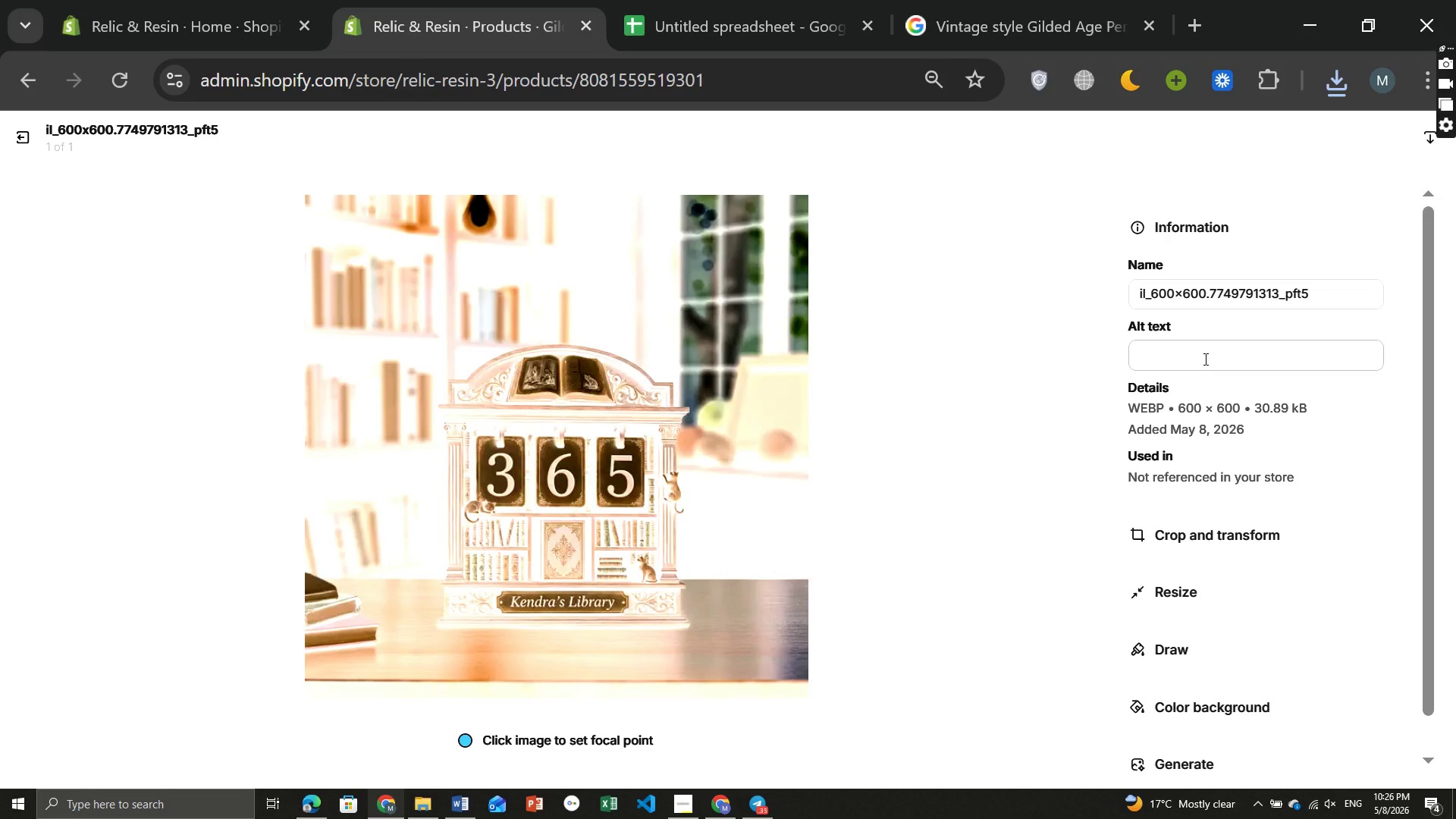 
left_click([1204, 359])
 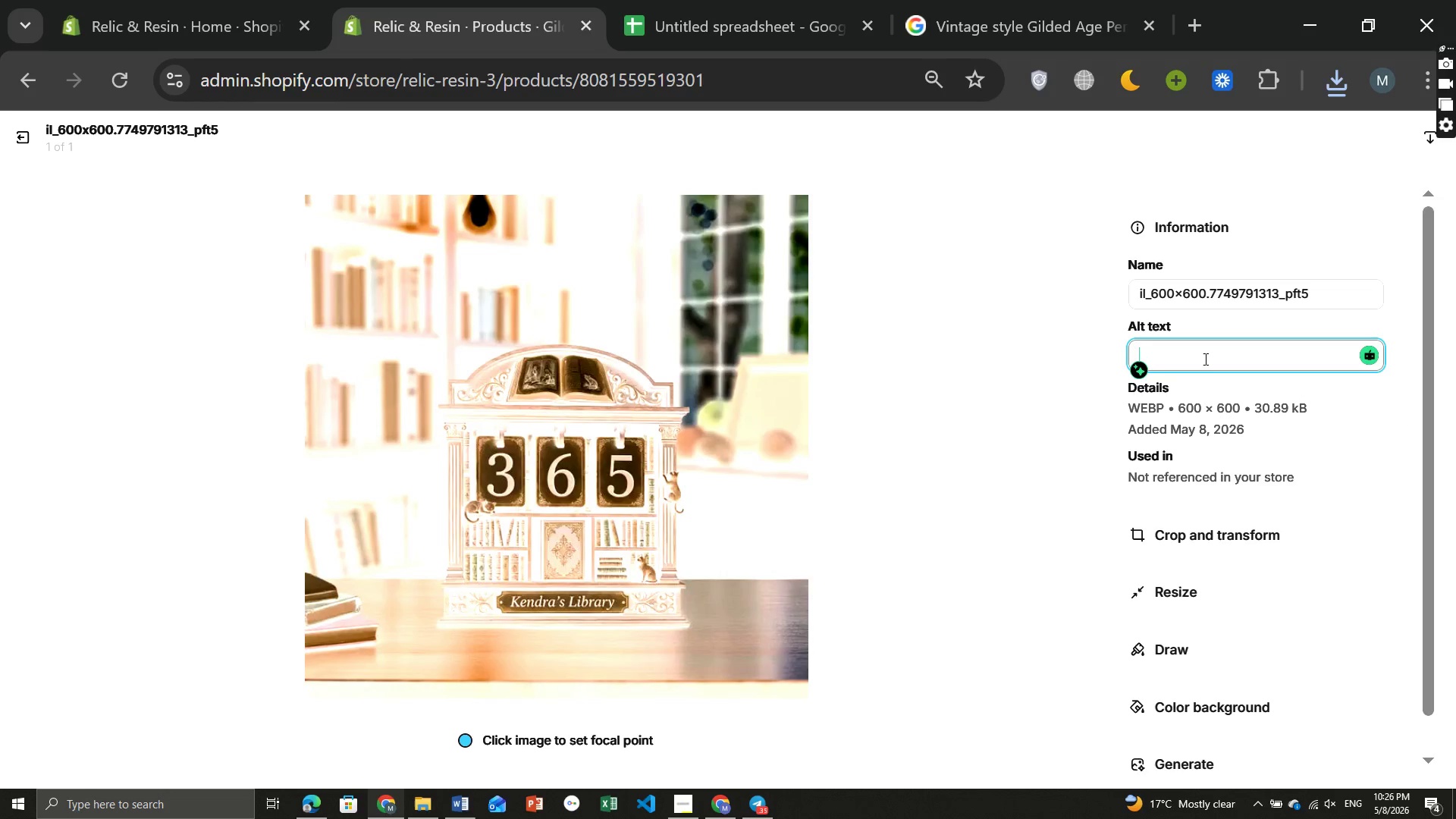 
key(Control+ControlLeft)
 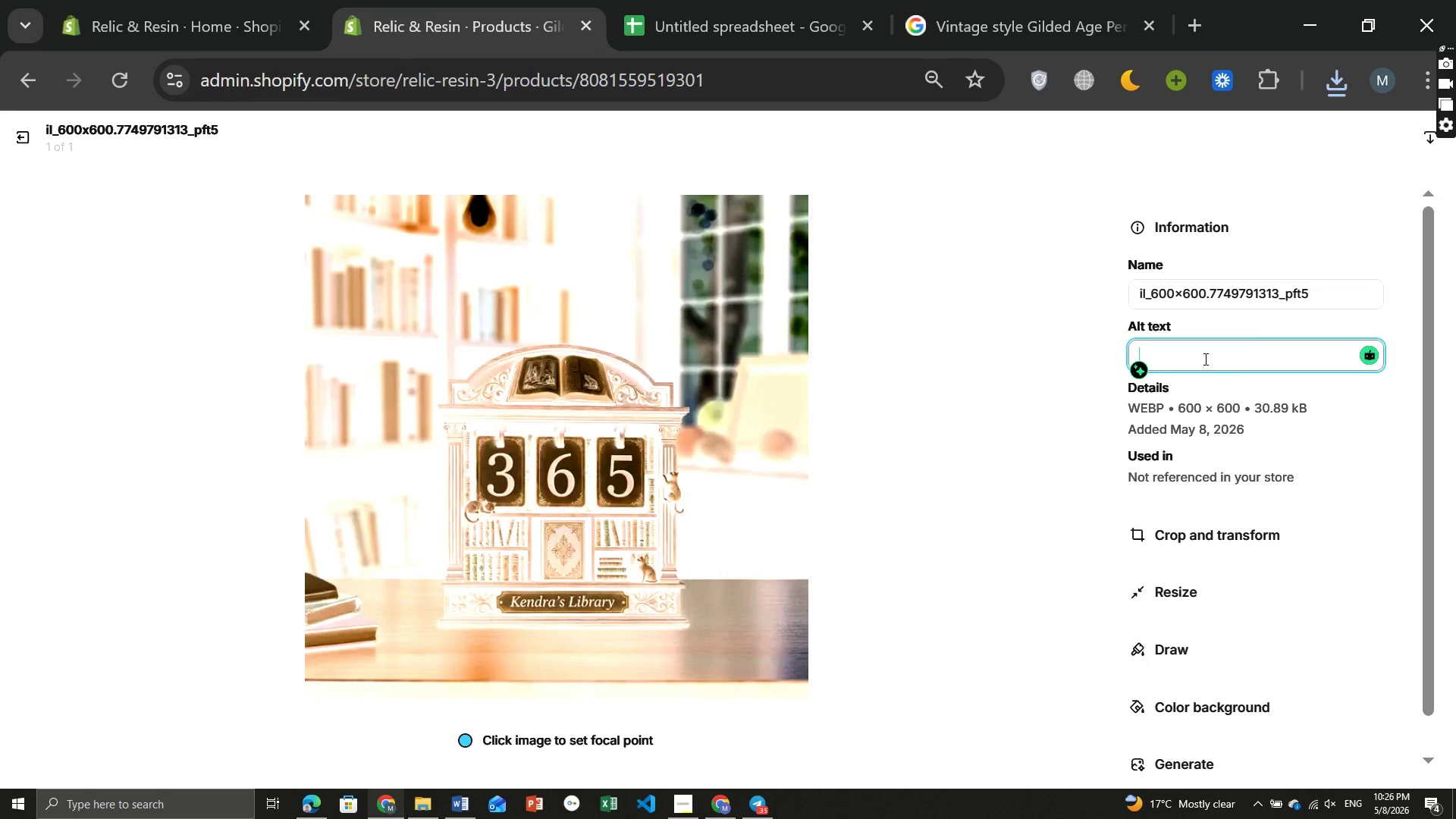 
key(Control+V)
 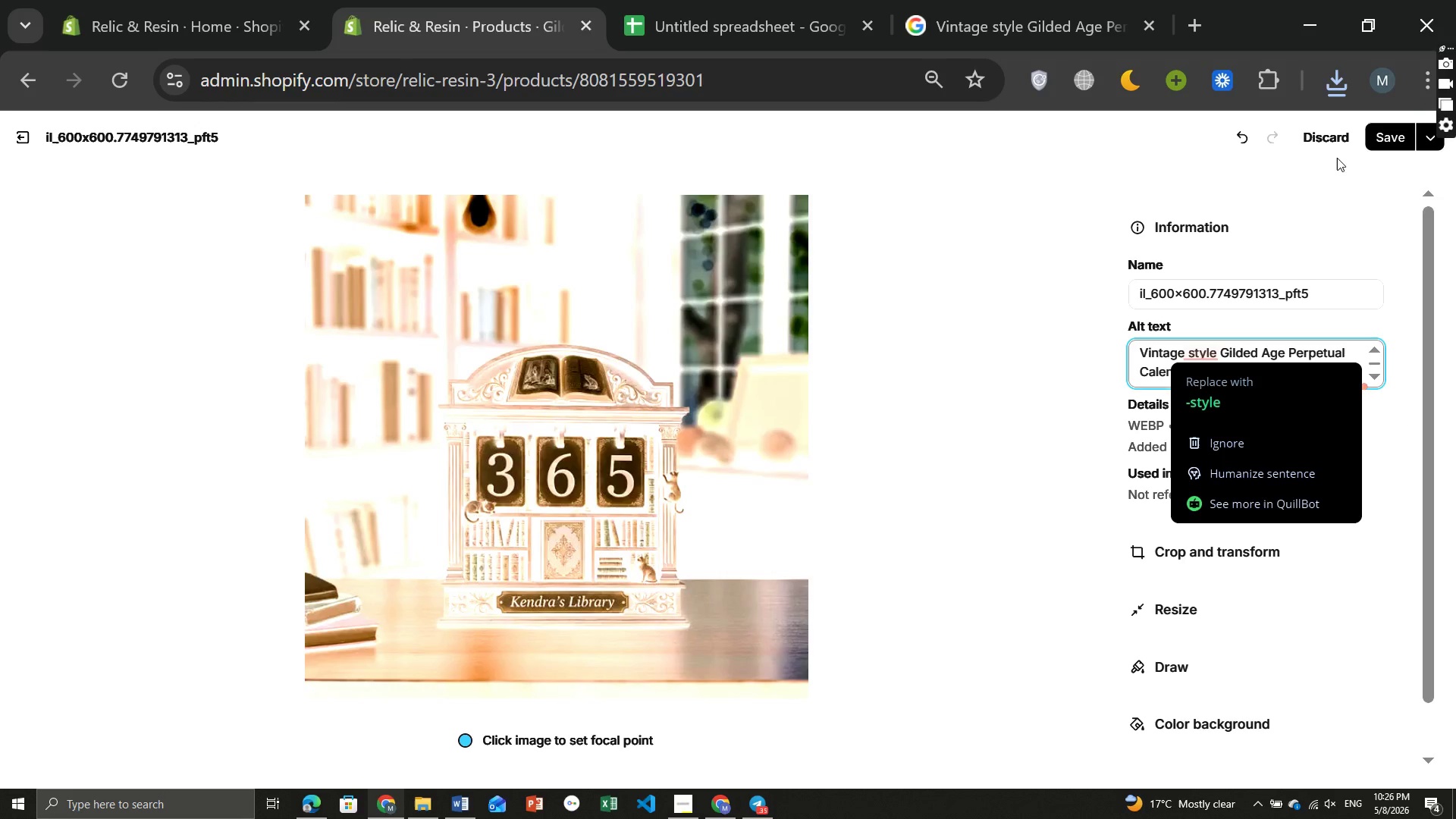 
left_click([1380, 149])
 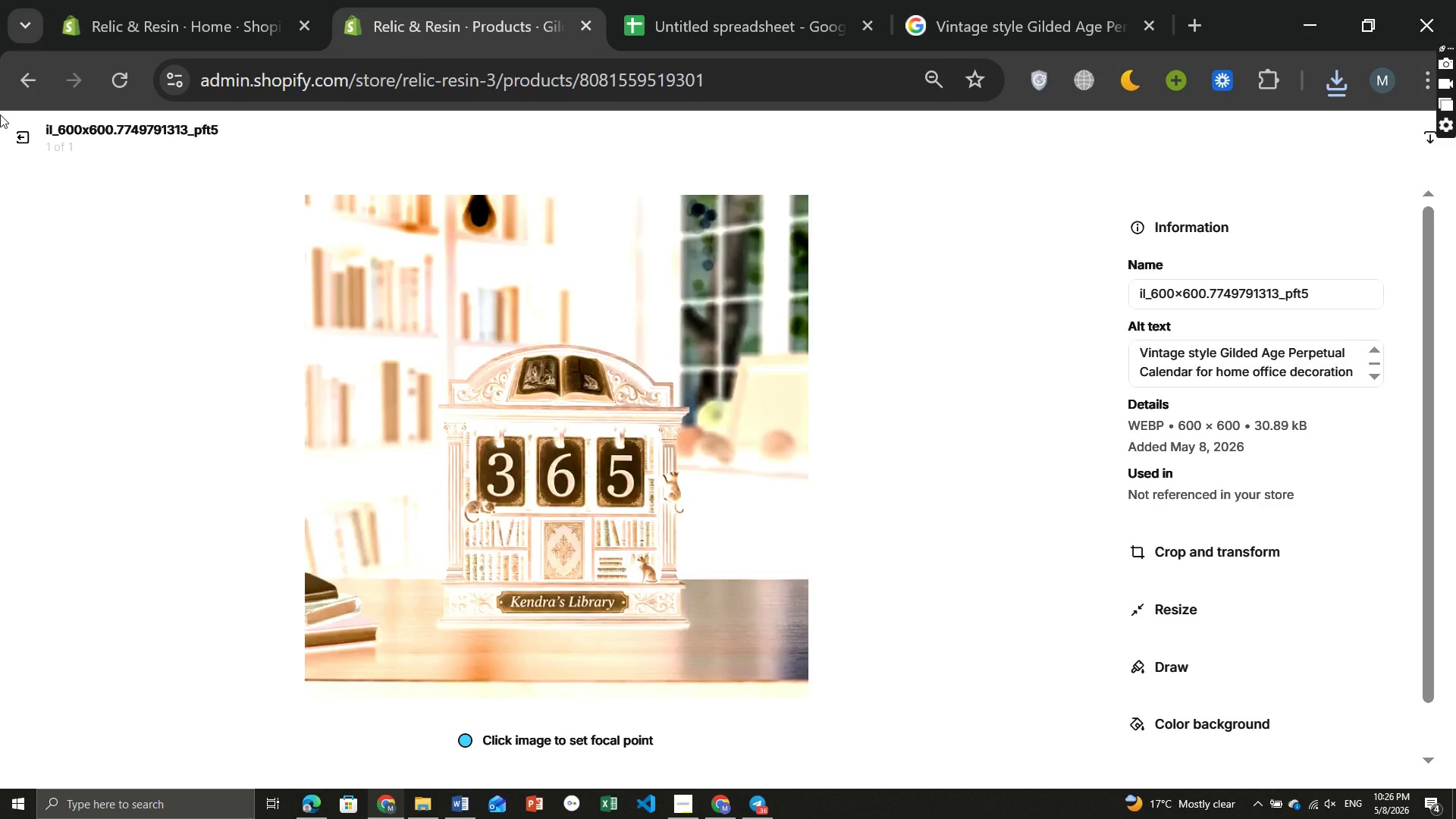 
wait(5.2)
 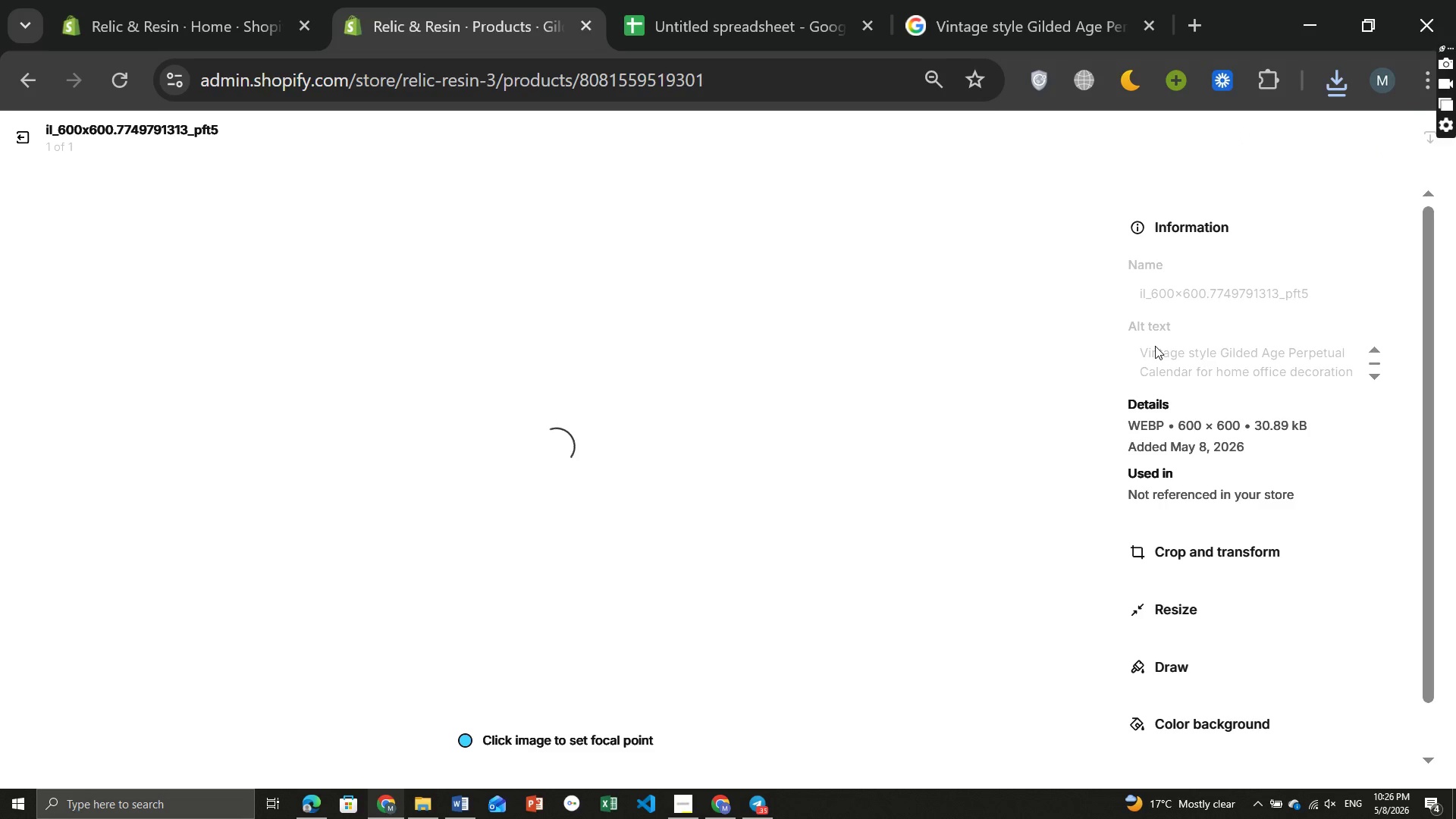 
left_click([26, 134])
 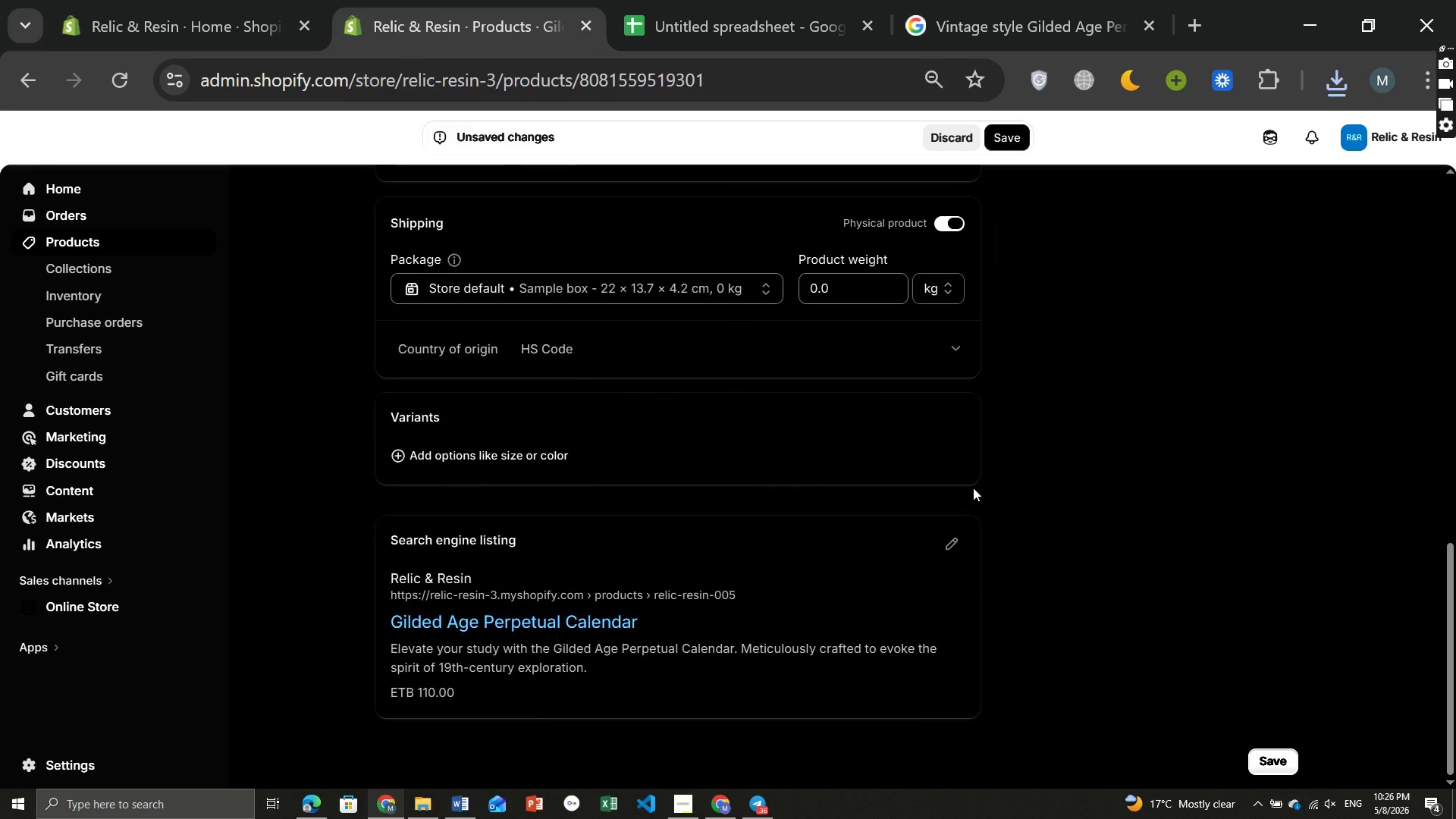 
left_click([944, 545])
 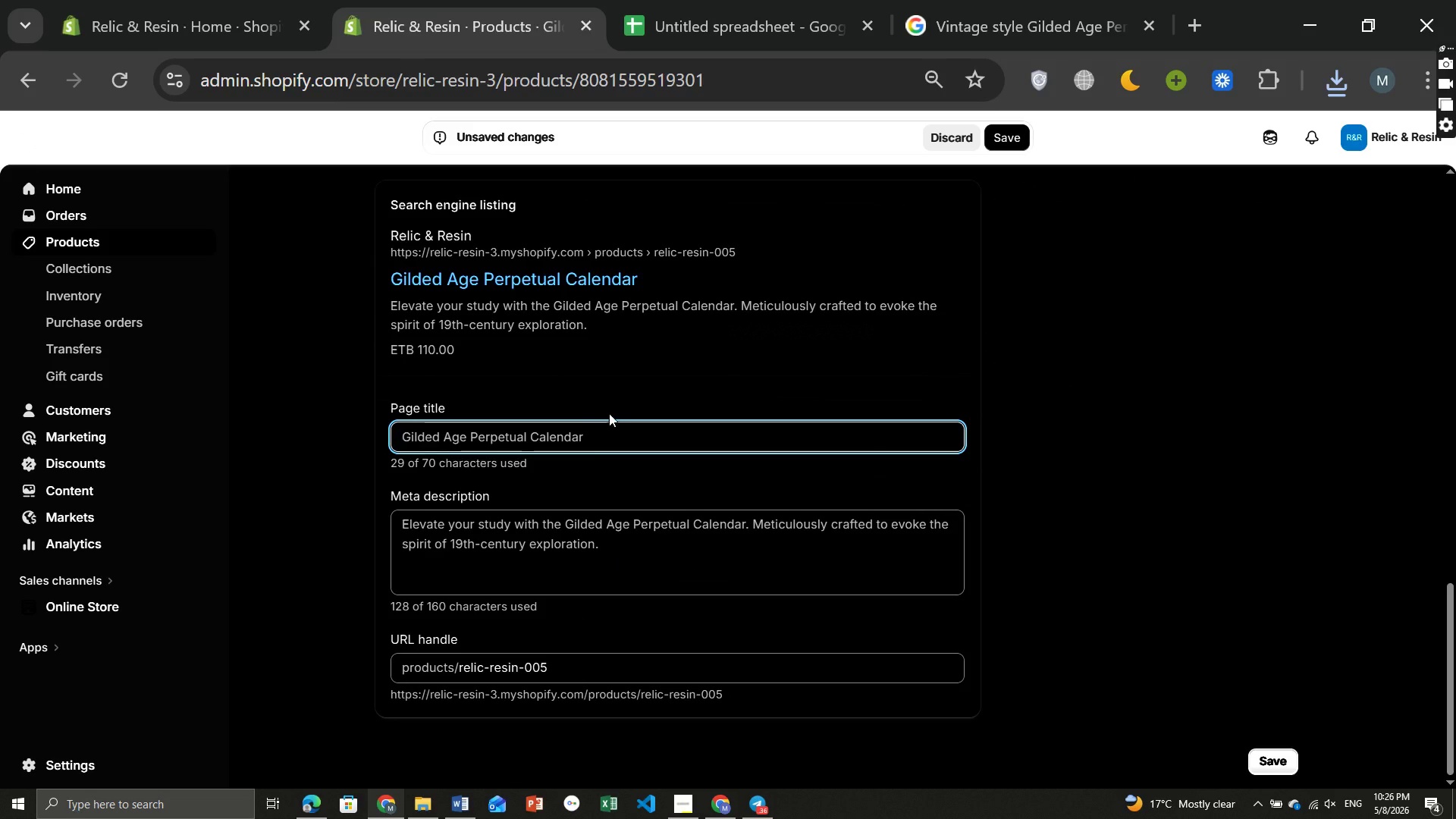 
left_click([613, 439])
 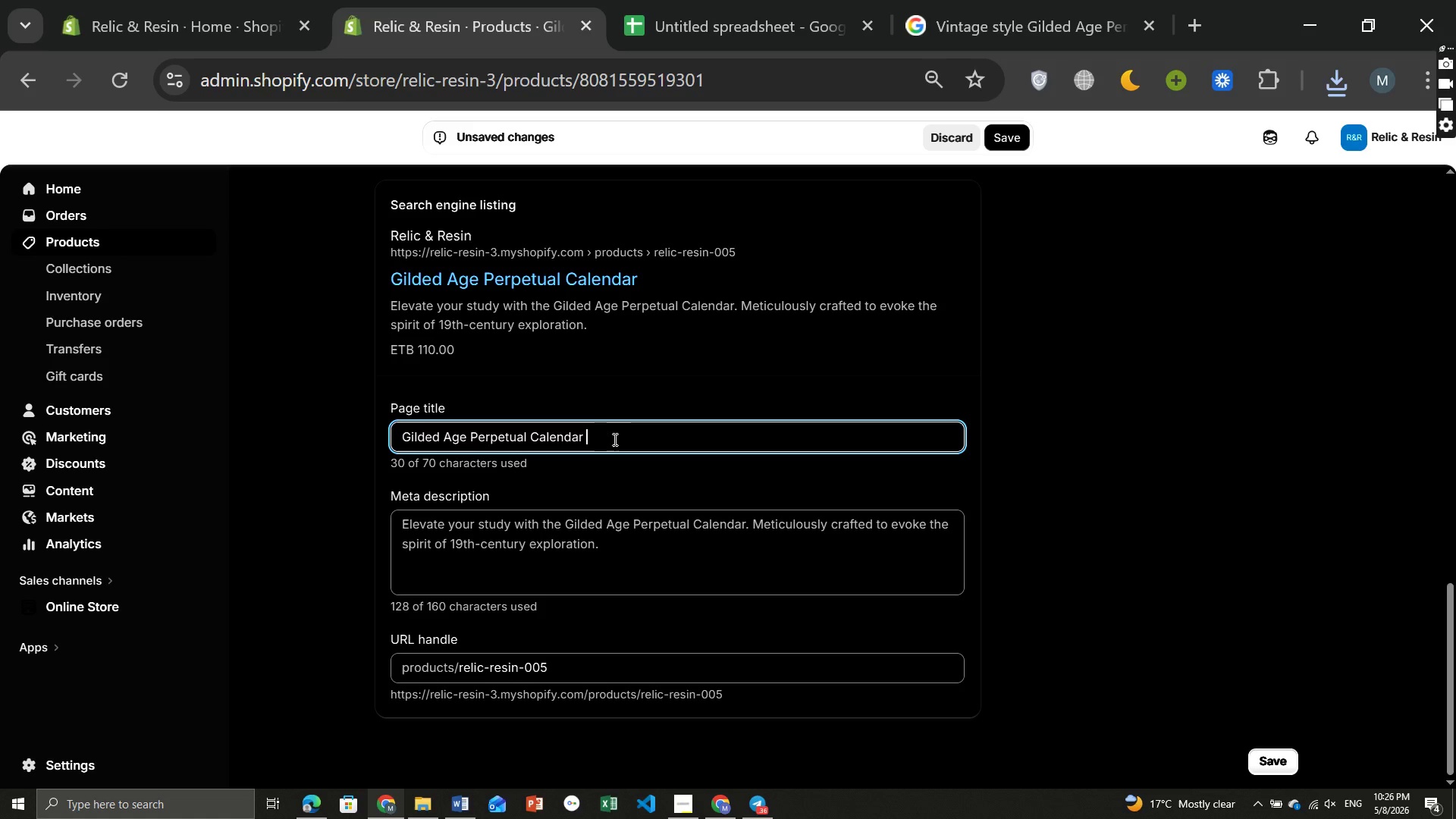 
type( [Break] Relic)
 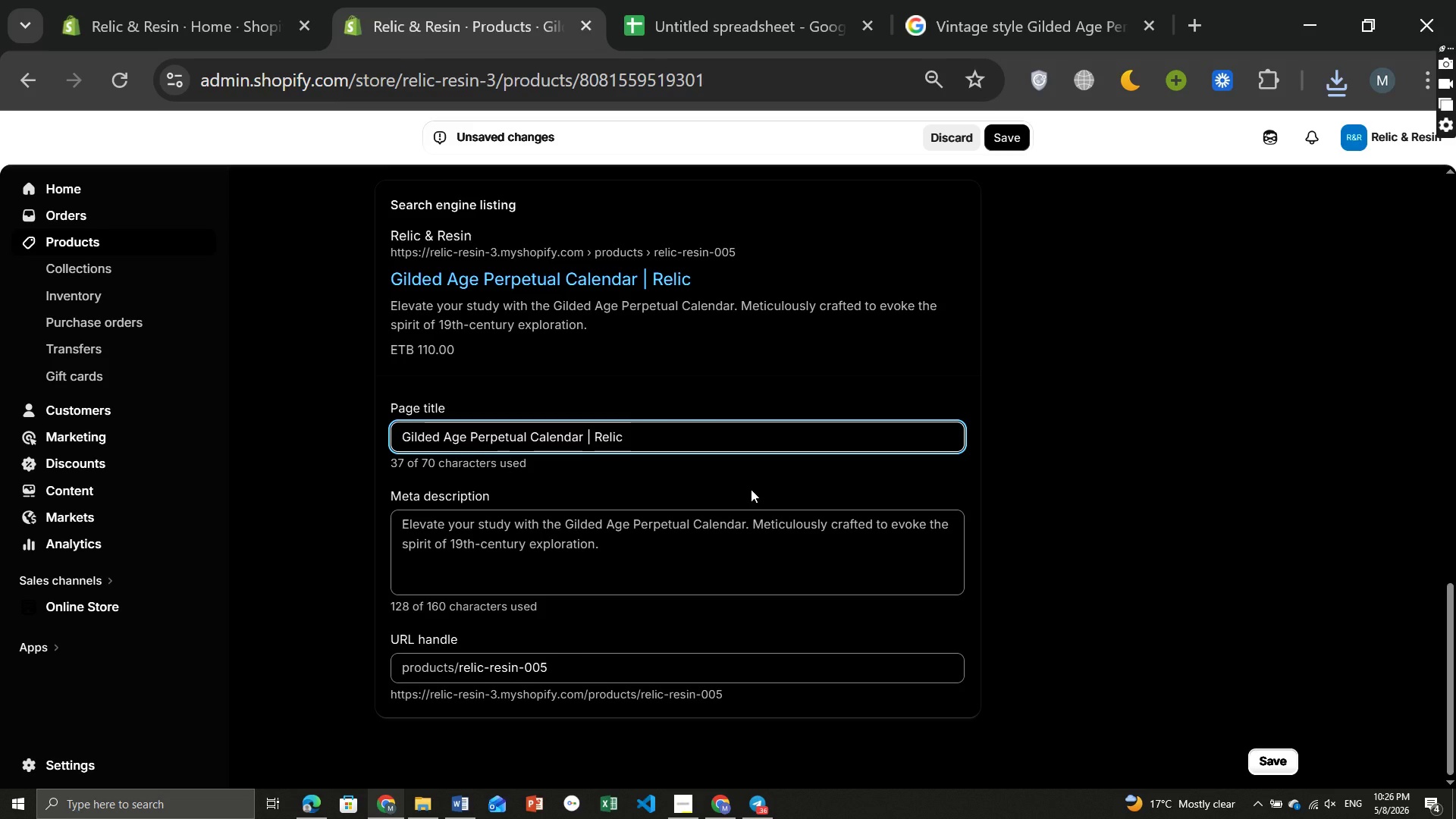 
wait(6.73)
 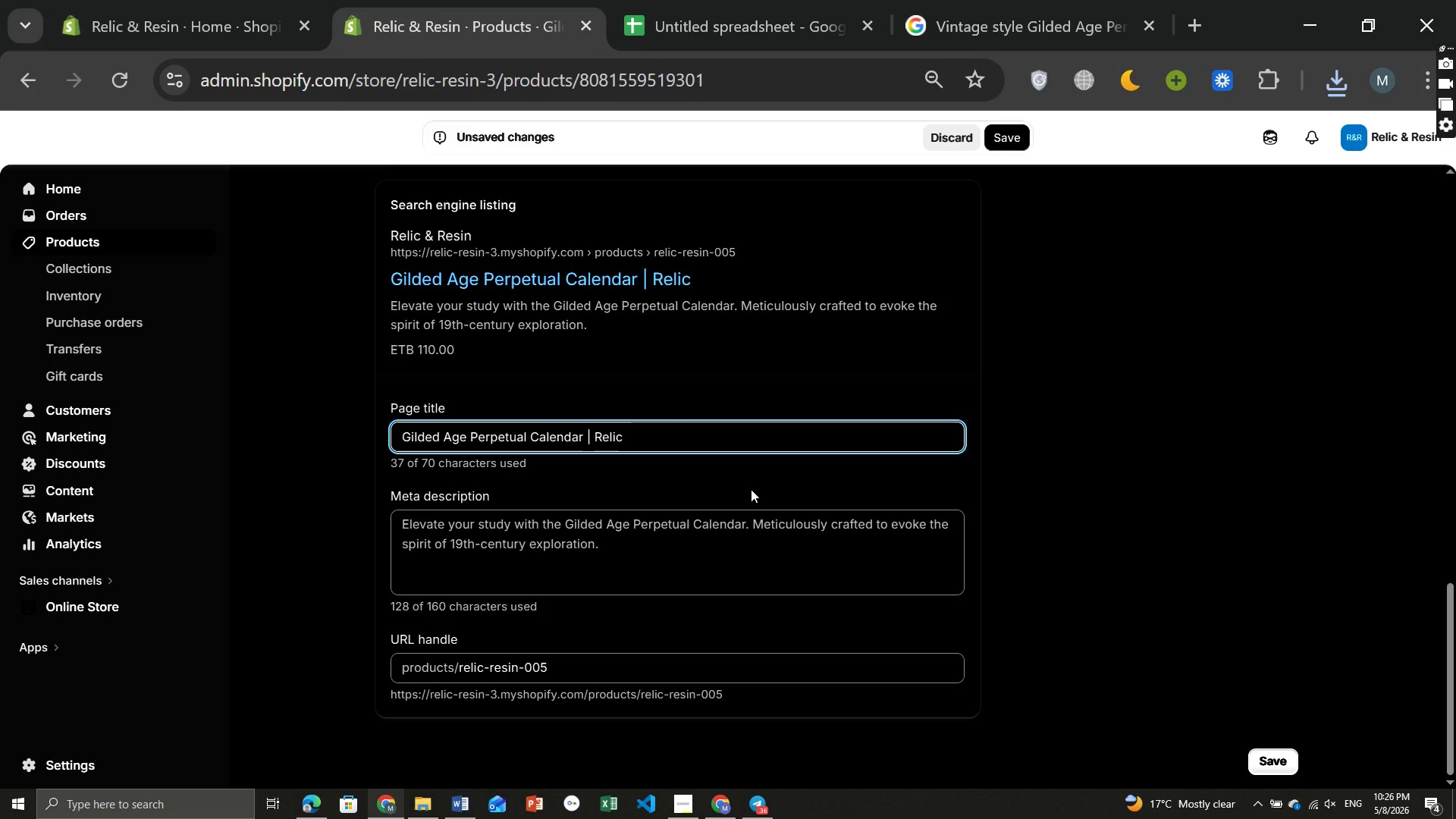 
key(Space)
 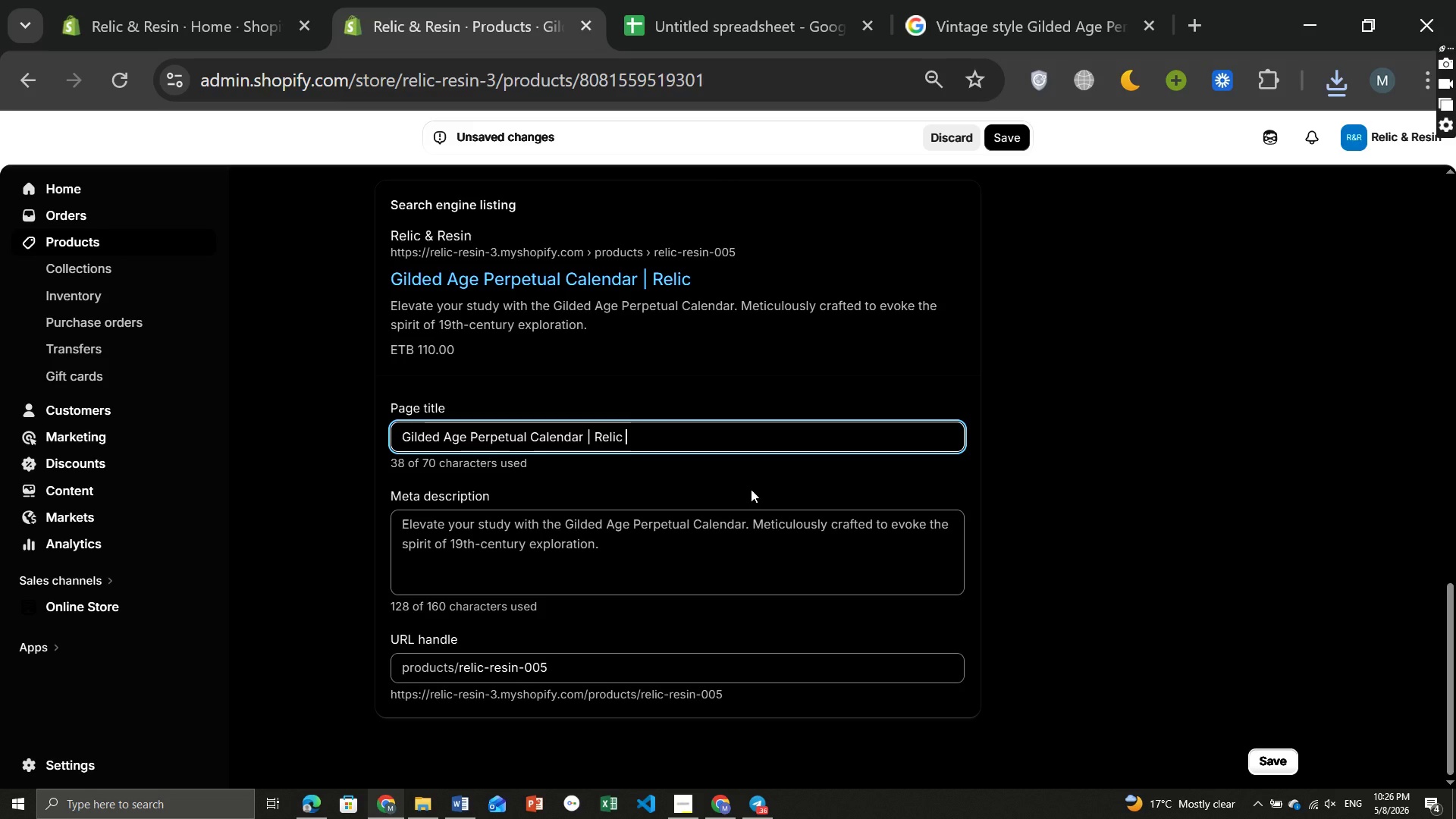 
key(Shift+7)
 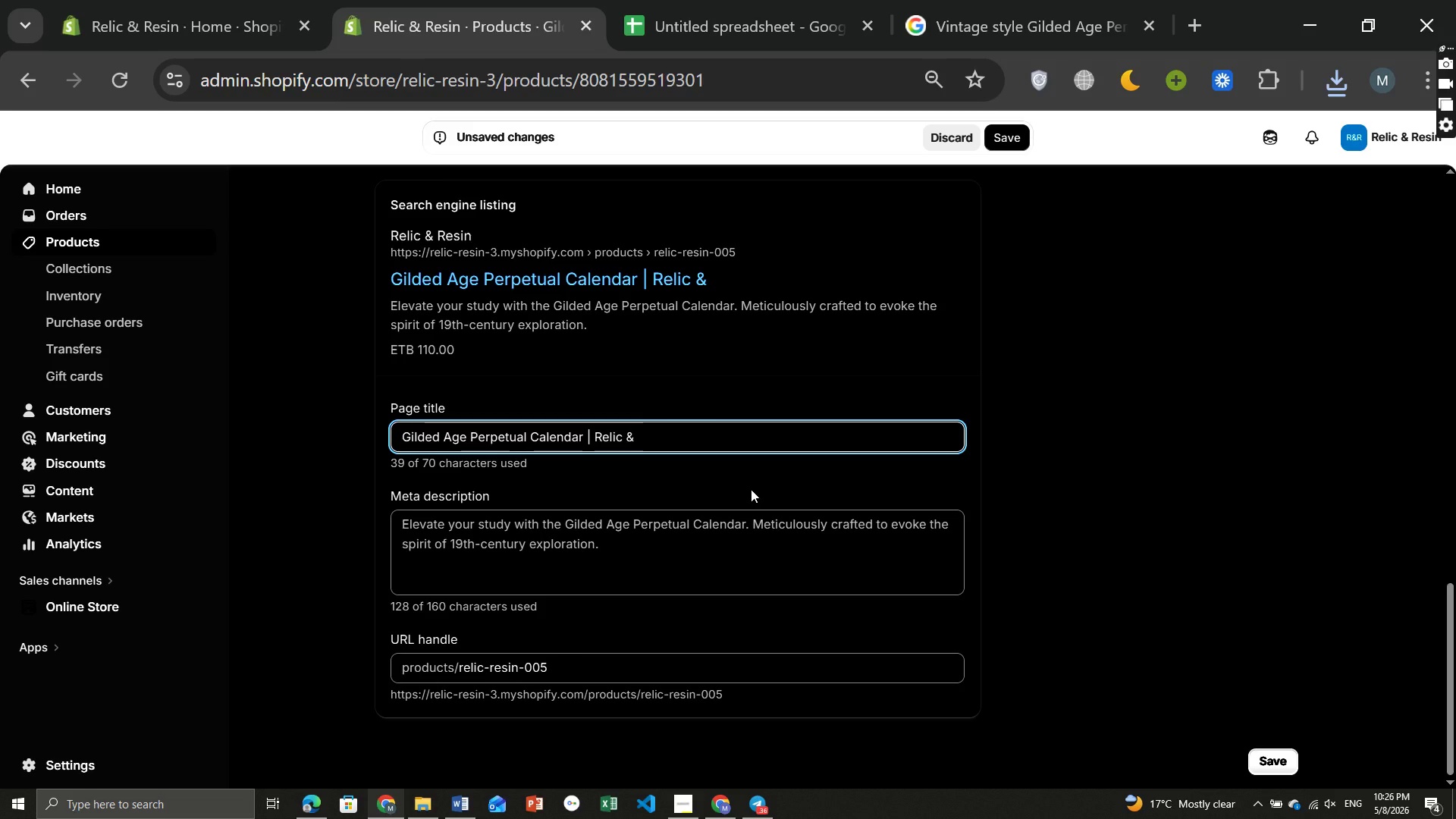 
key(Space)
 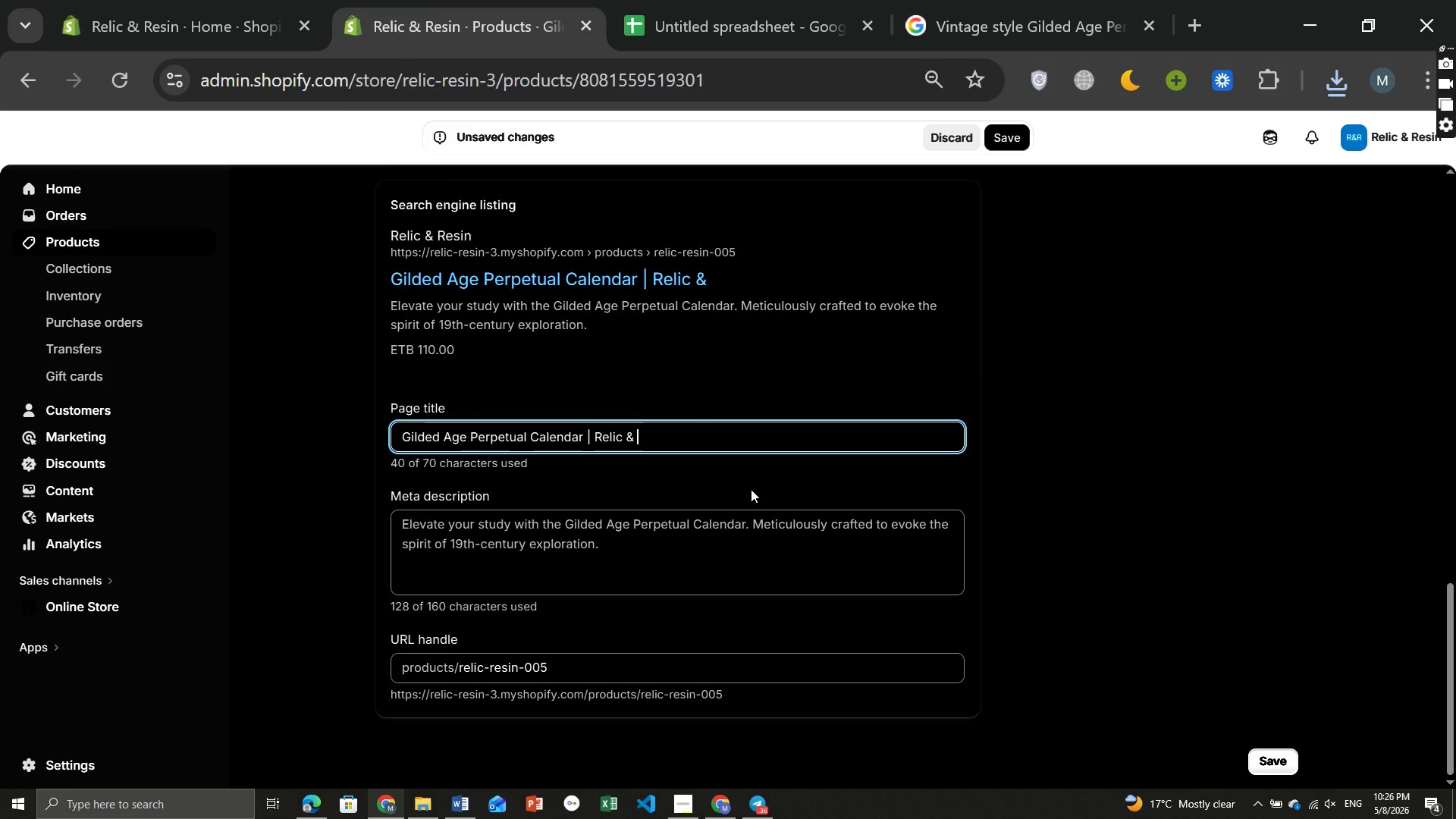 
type(Resin)
 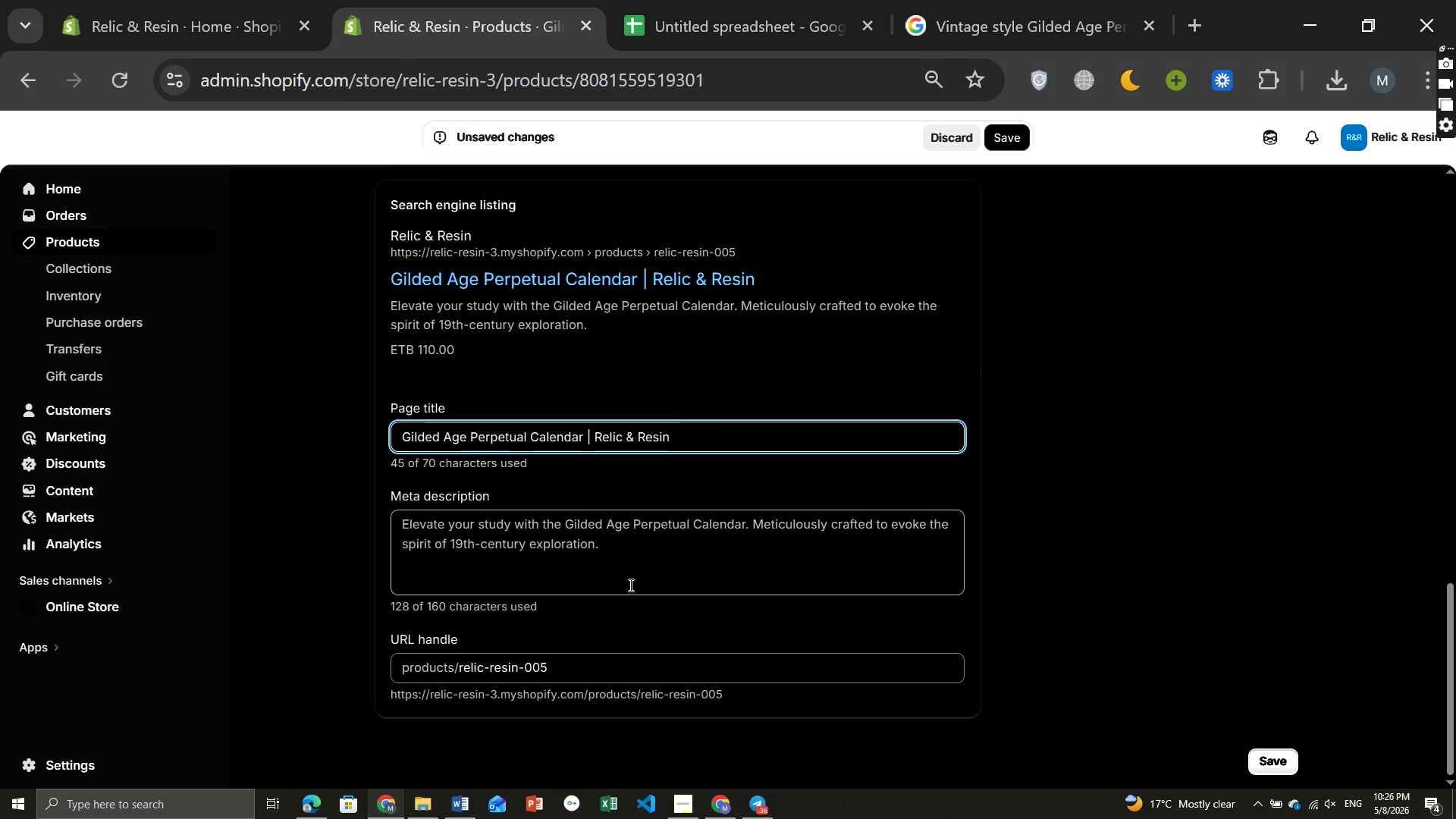 
left_click([604, 562])
 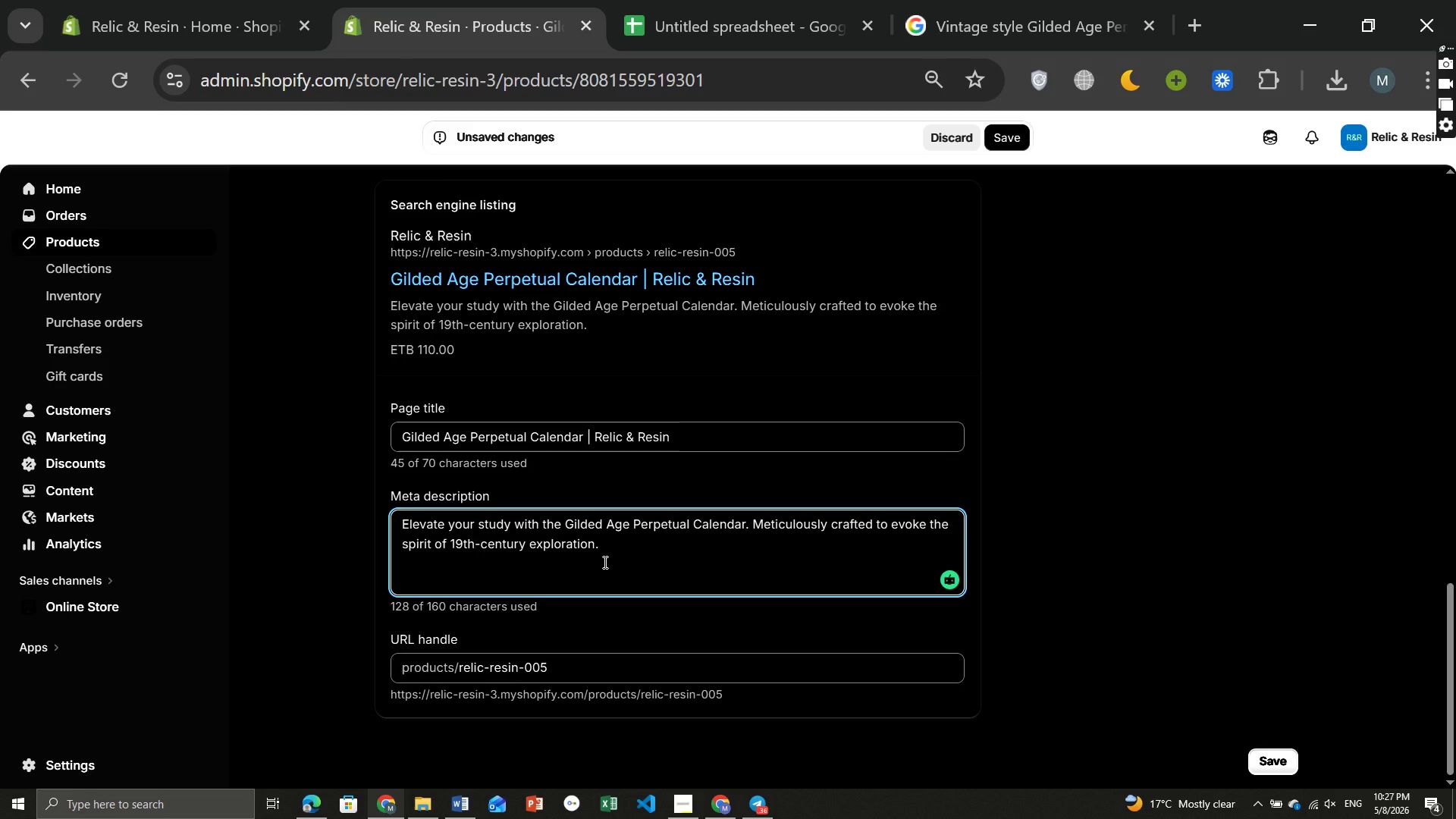 
key(Control+ControlLeft)
 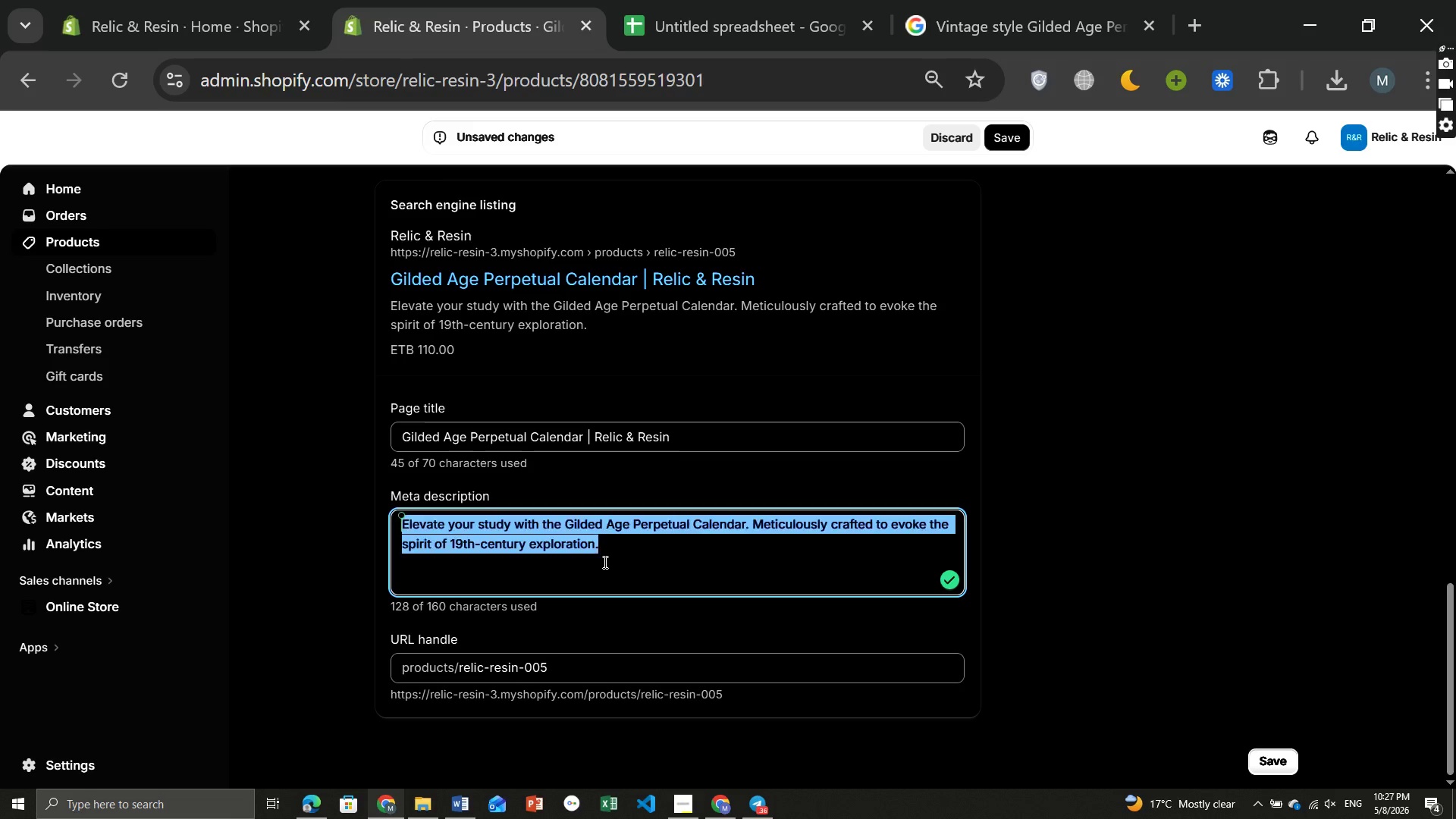 
key(Control+A)
 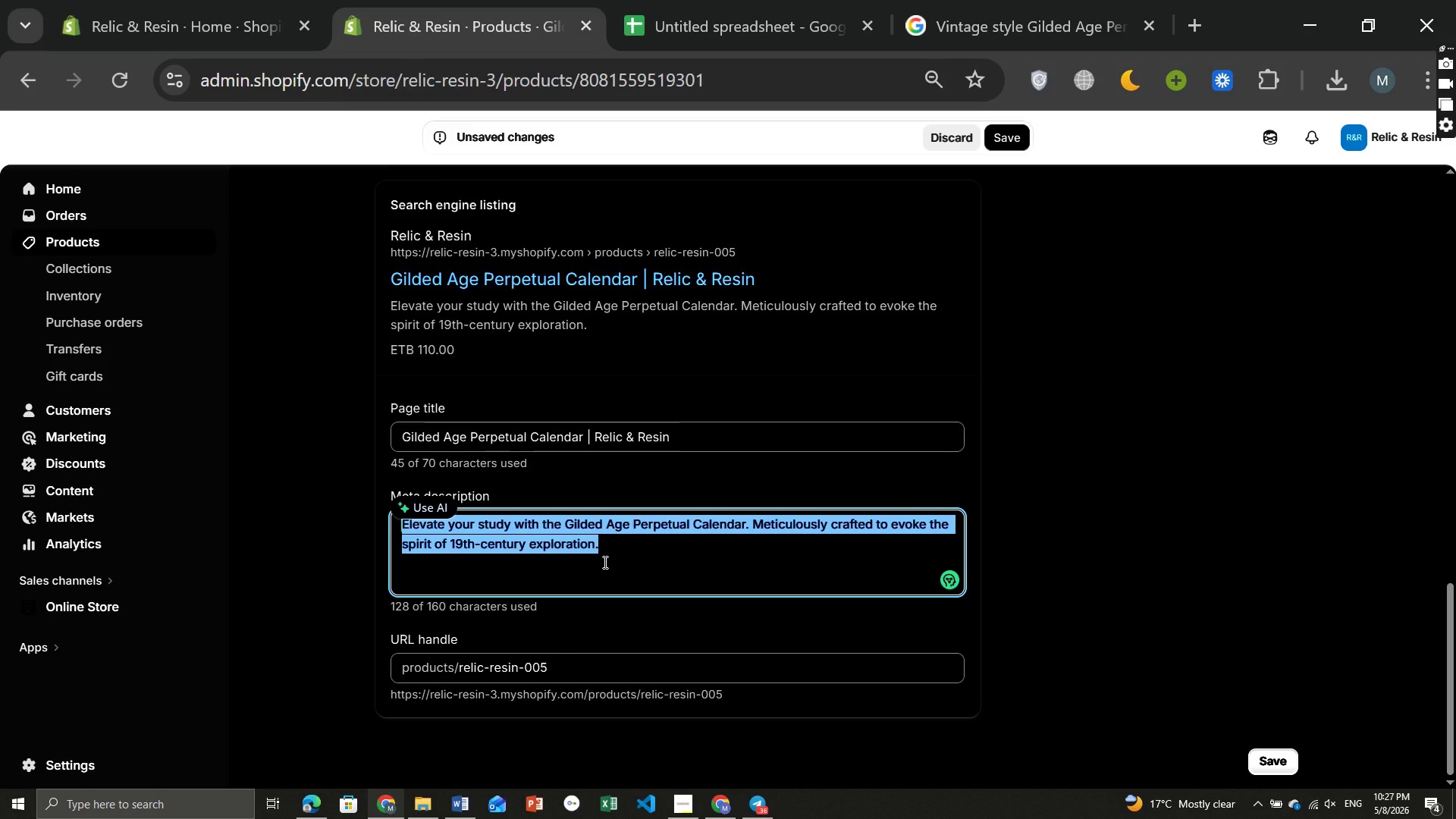 
wait(6.16)
 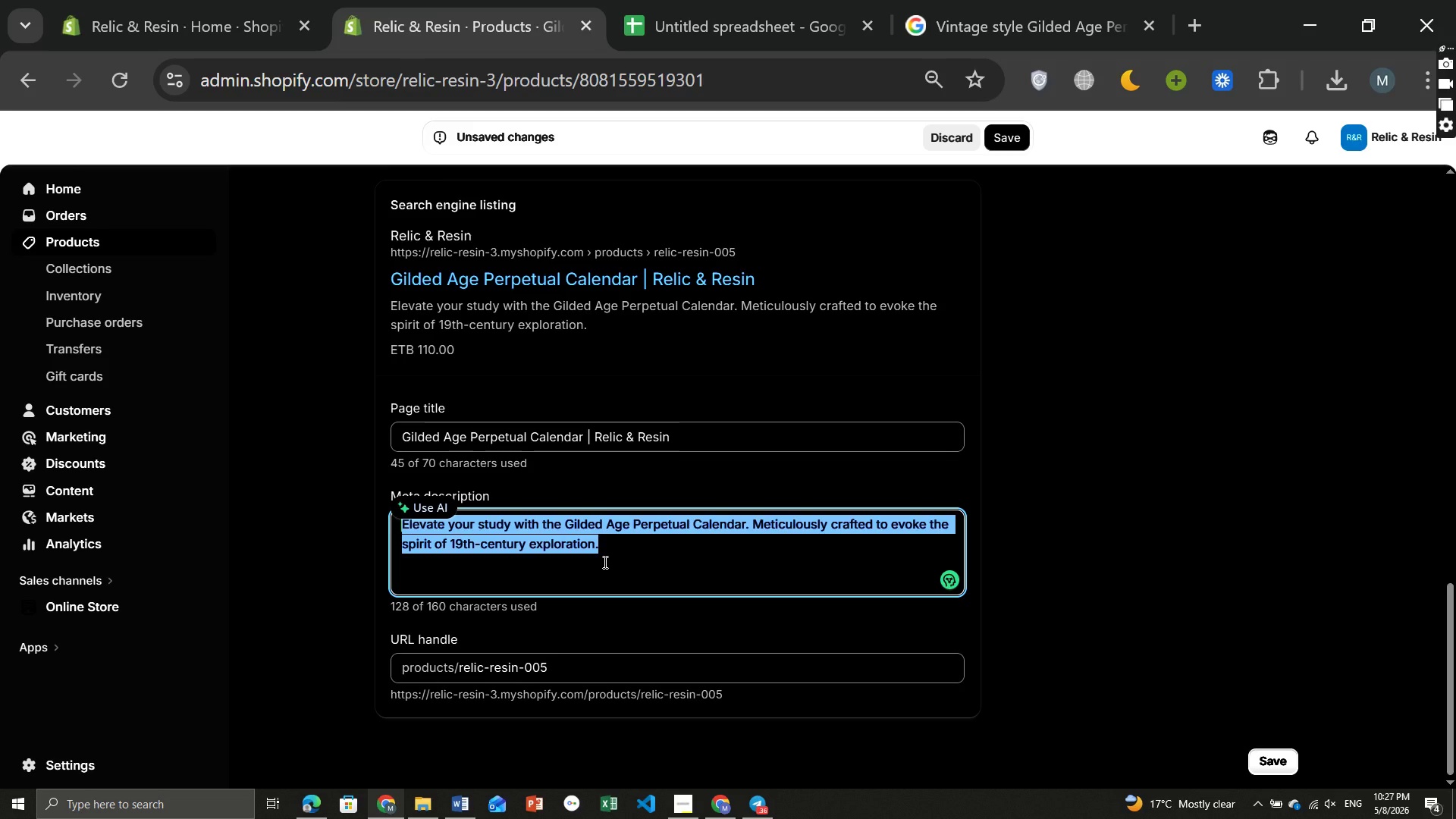 
type(Brass parpertual )
 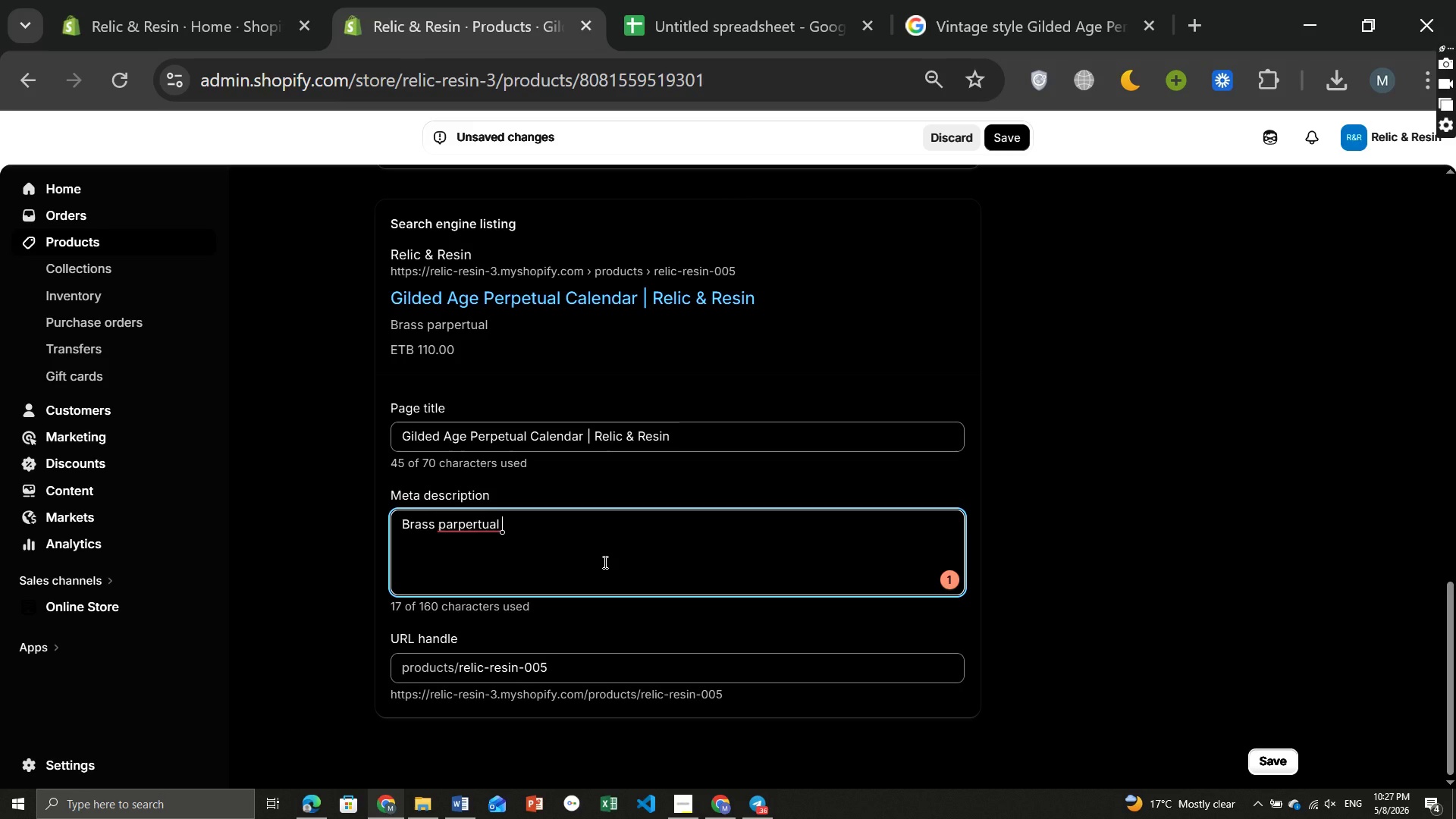 
type(calender insired by the)
 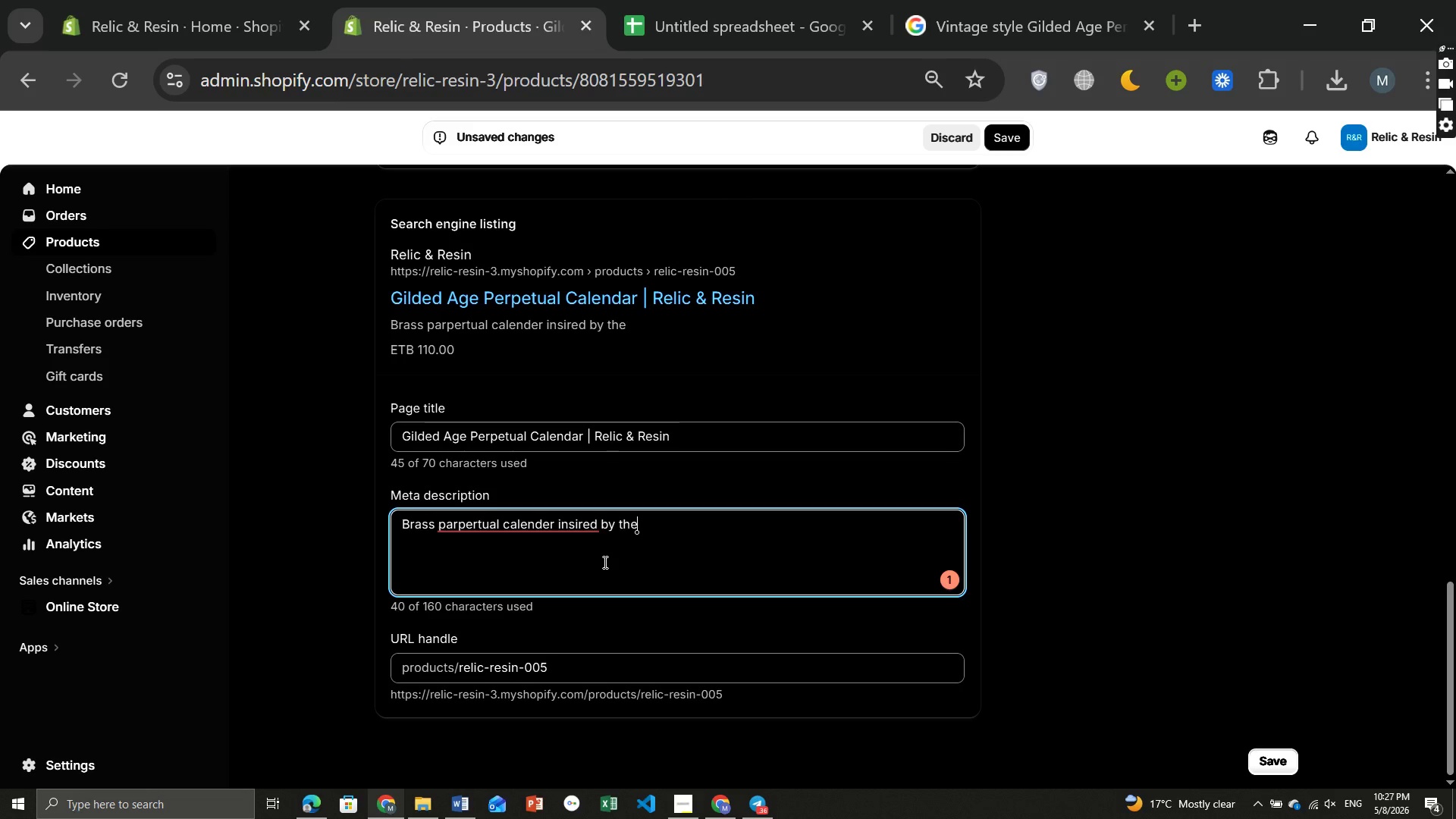 
wait(22.91)
 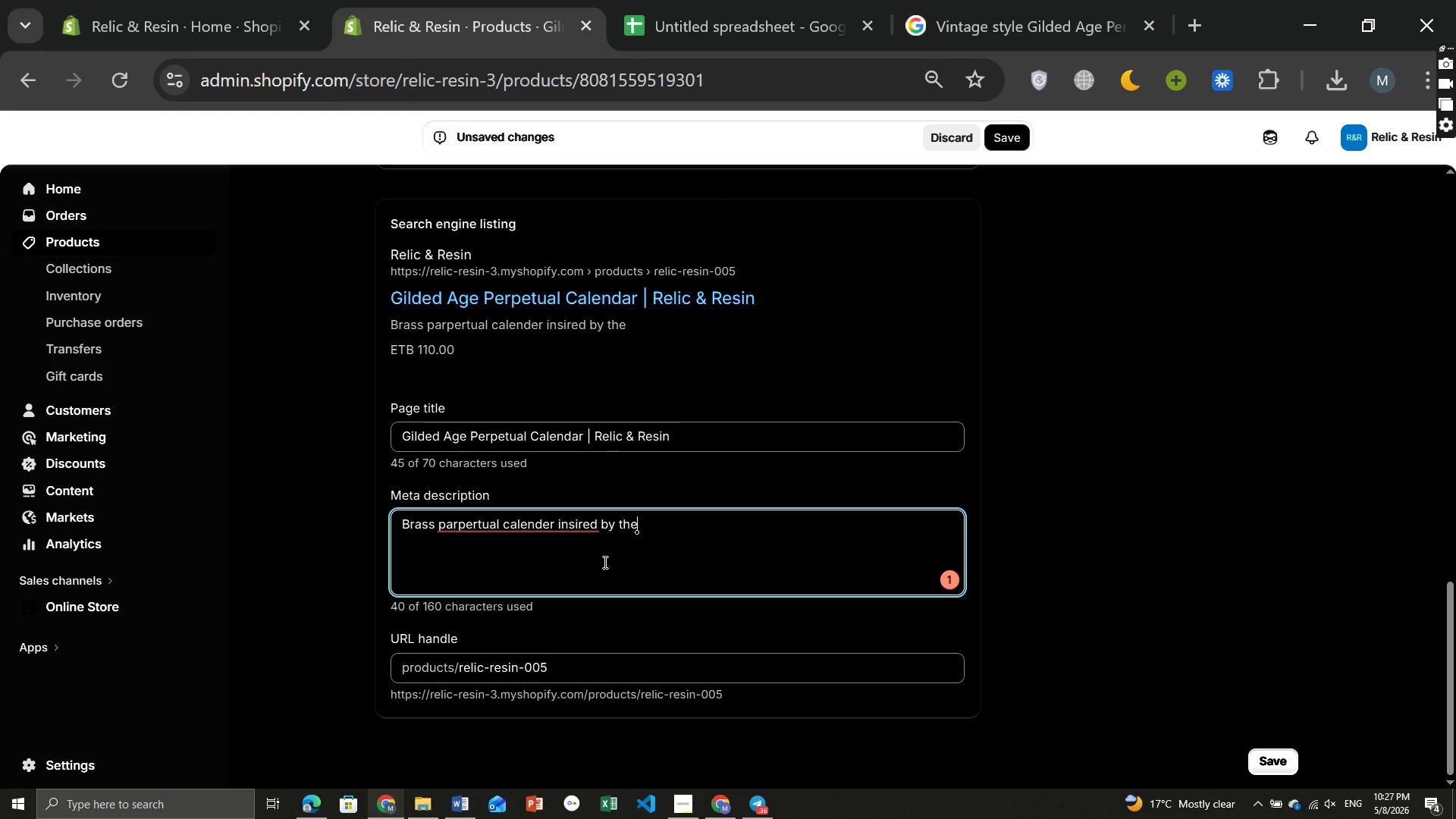 
left_click([494, 567])
 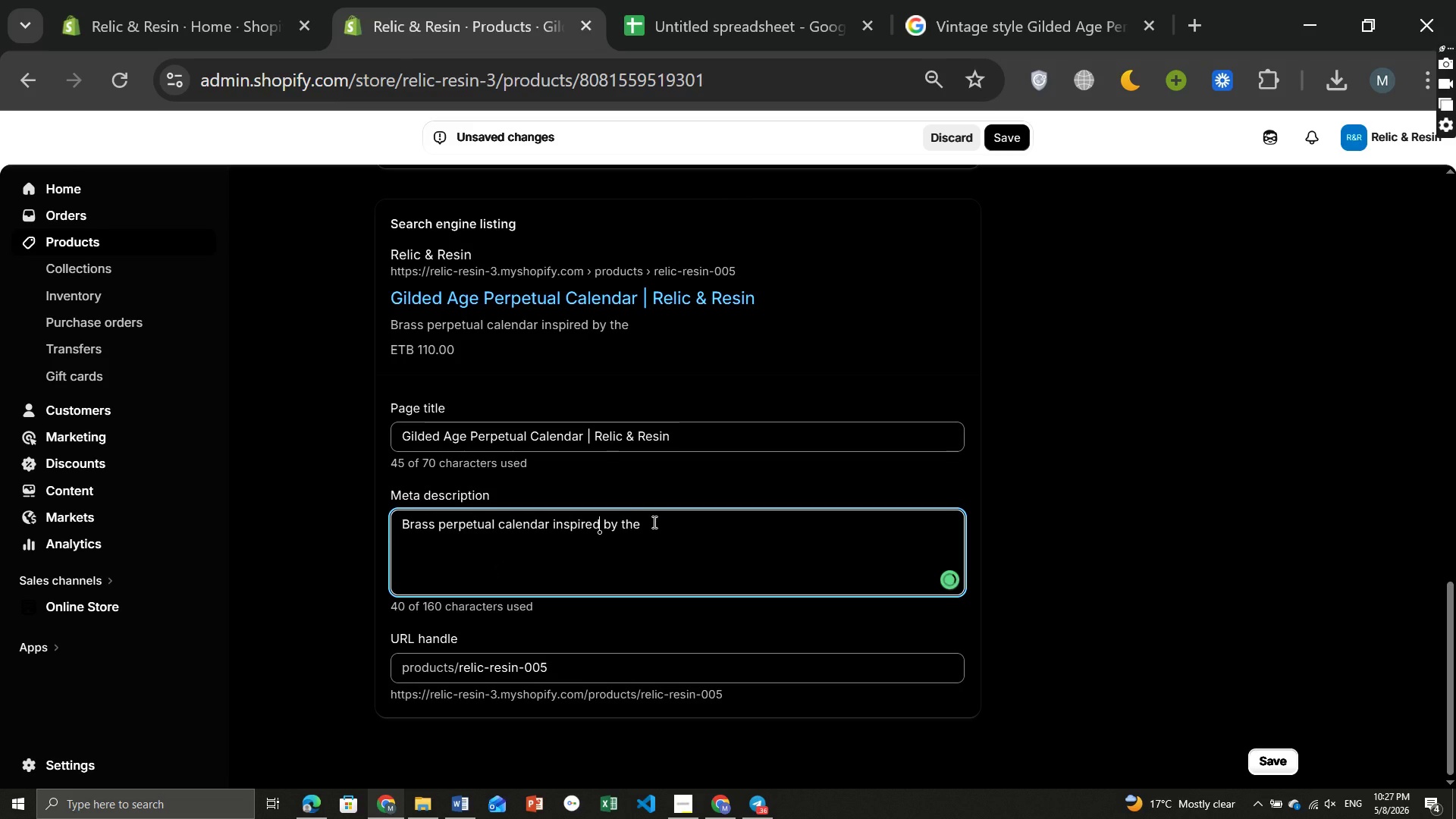 
left_click([654, 521])
 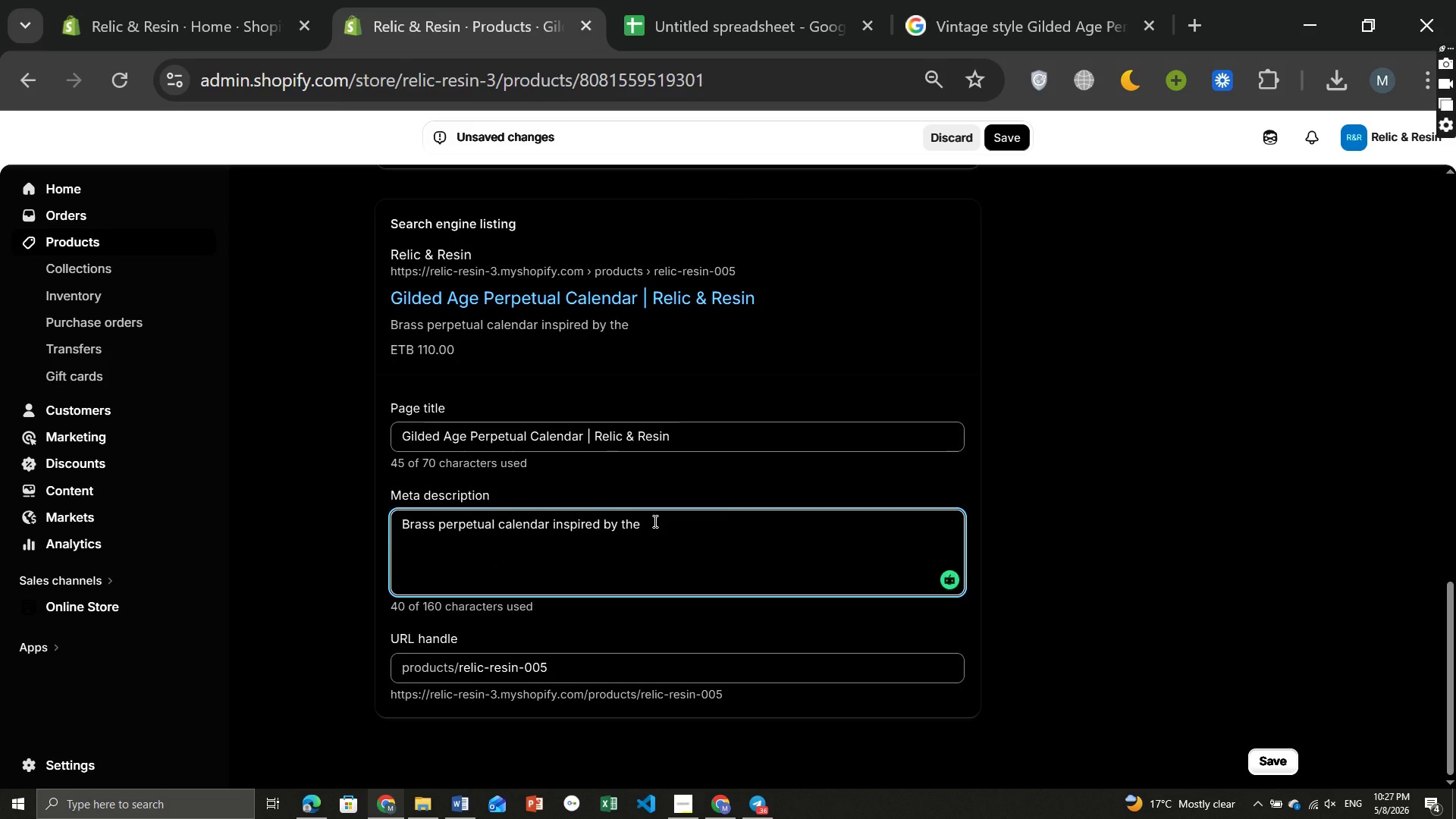 
type( elegance of his)
 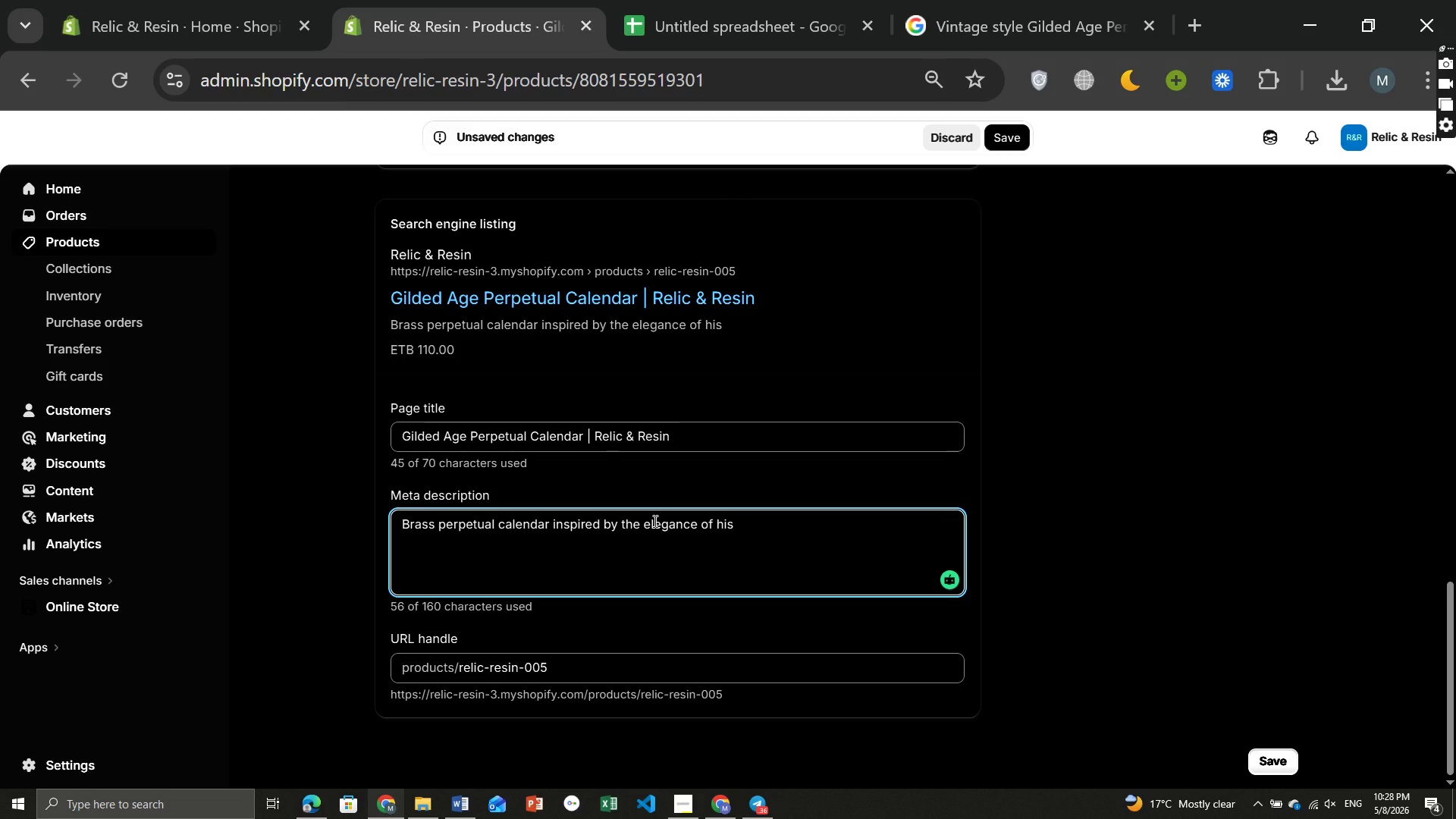 
wait(6.75)
 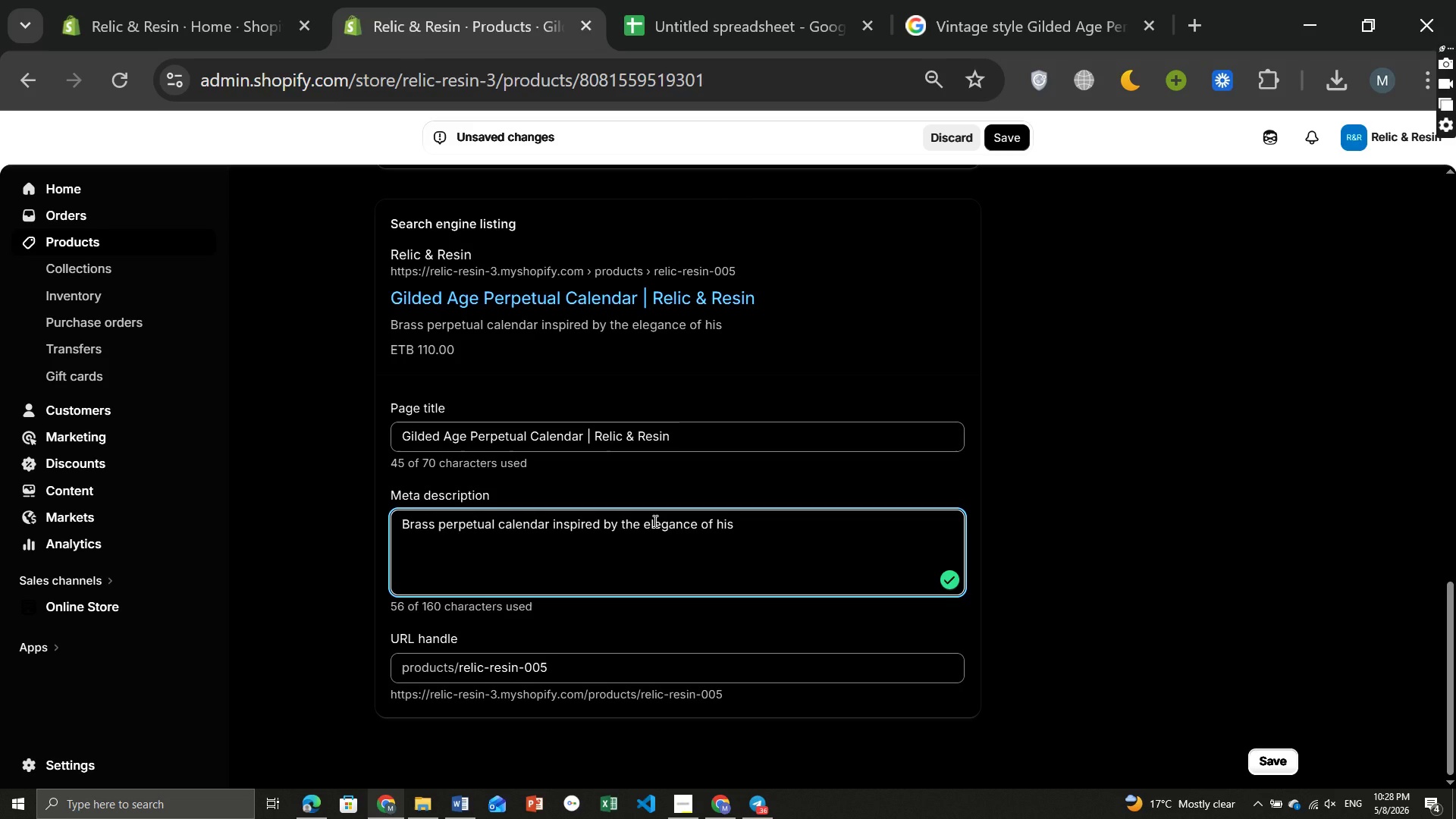 
type(toric libraries and traditional stufy rooms.)
 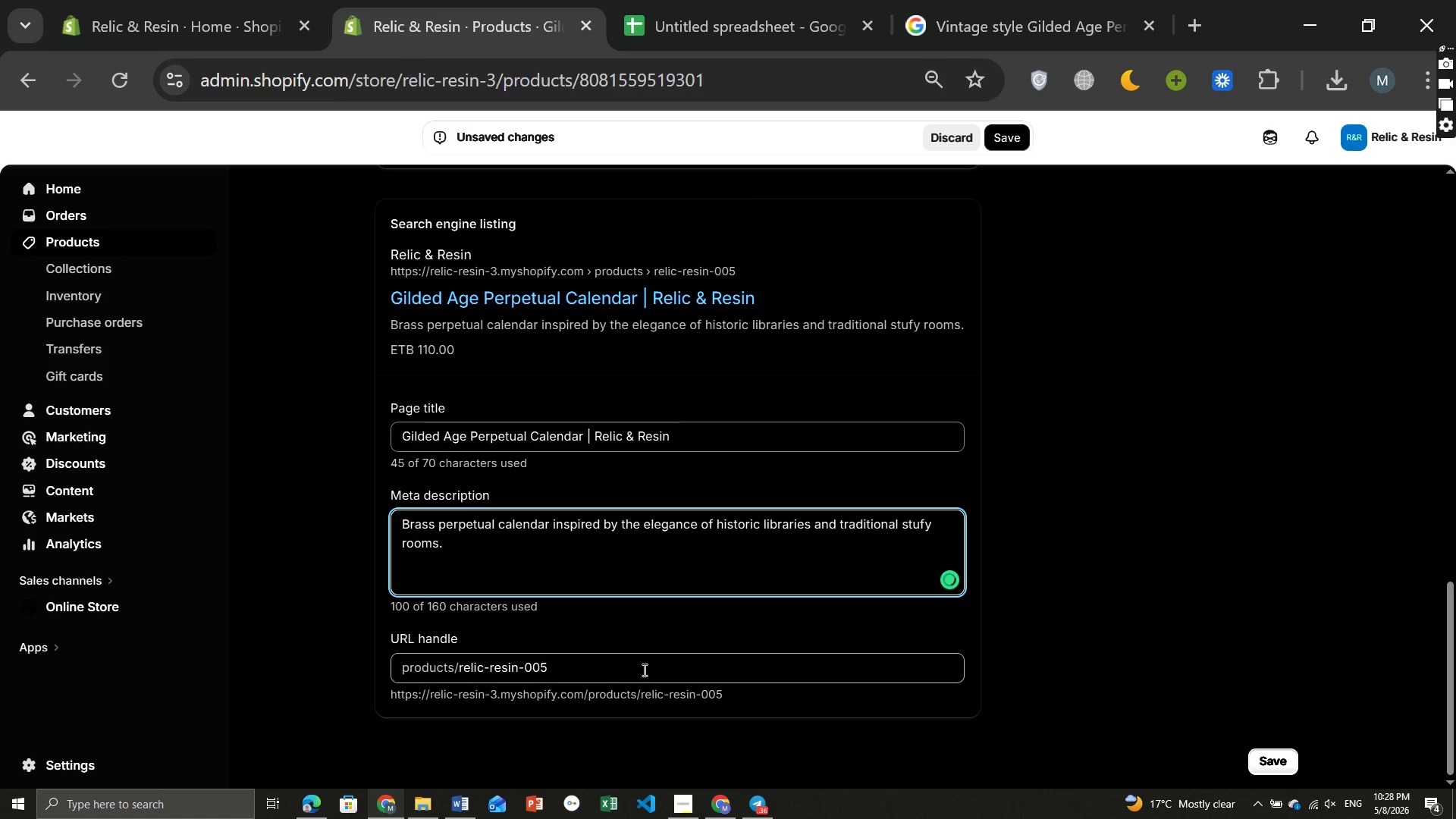 
left_click([613, 669])
 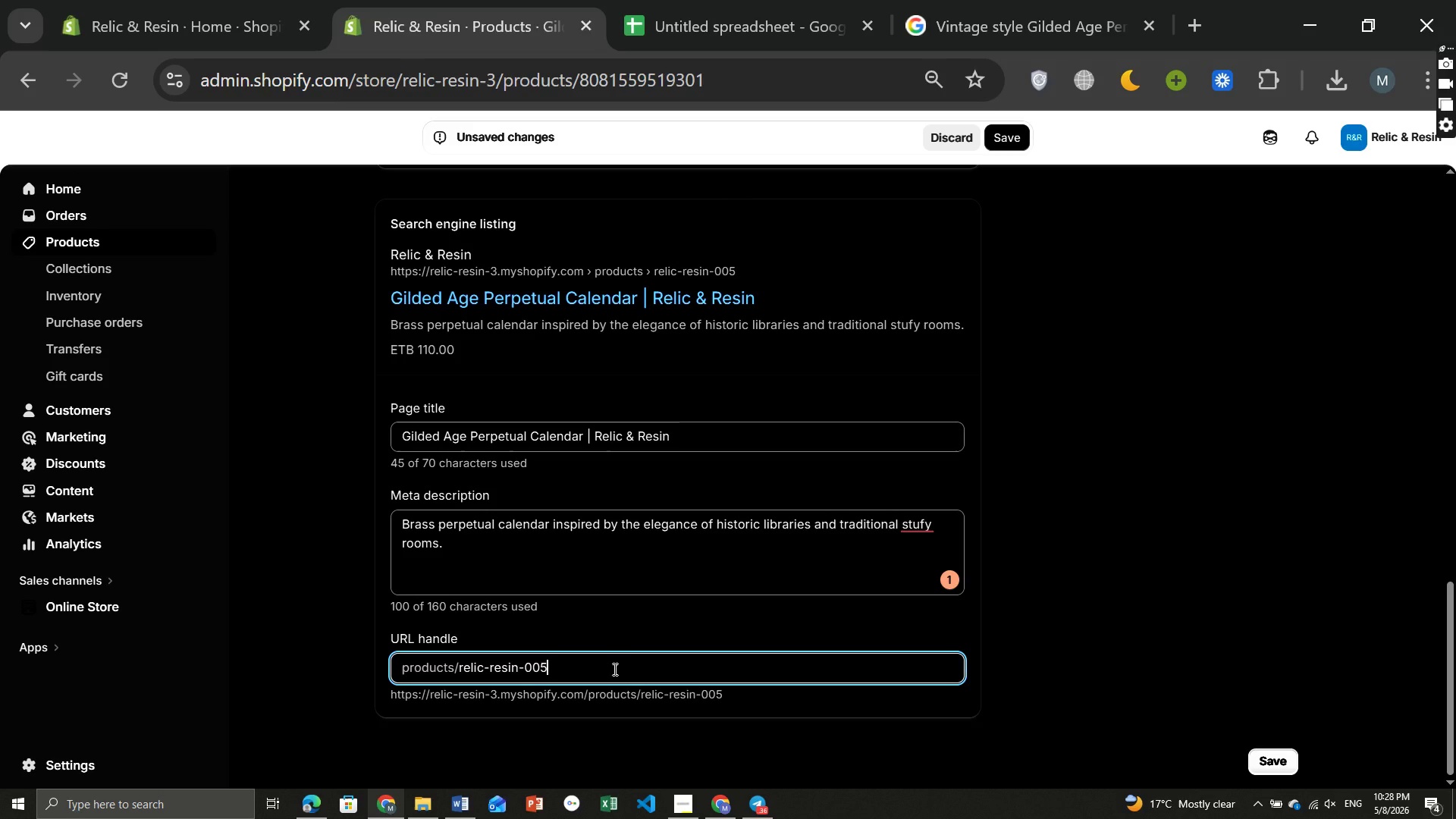 
hold_key(key=Backspace, duration=0.97)
 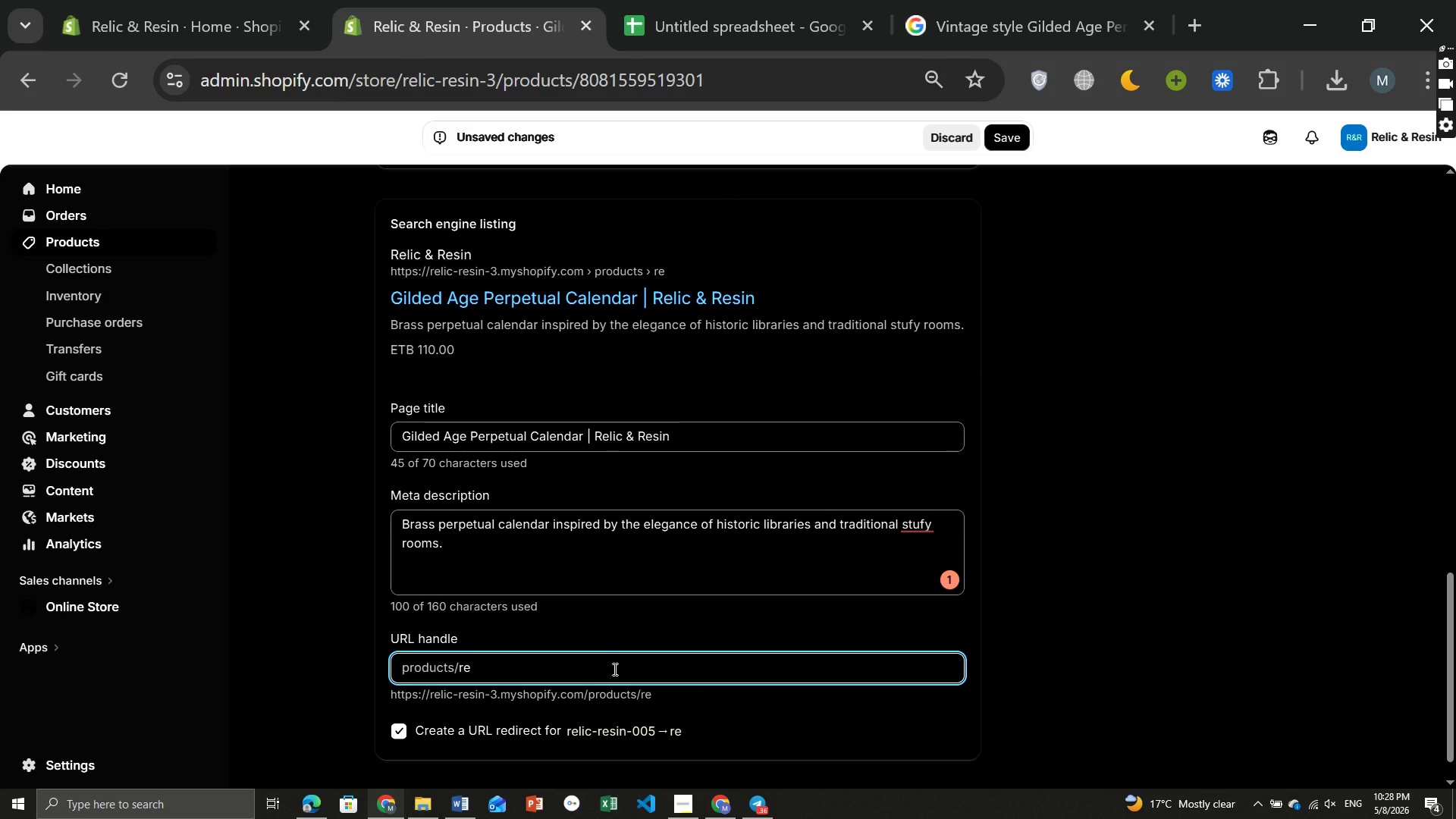 
key(Backspace)
 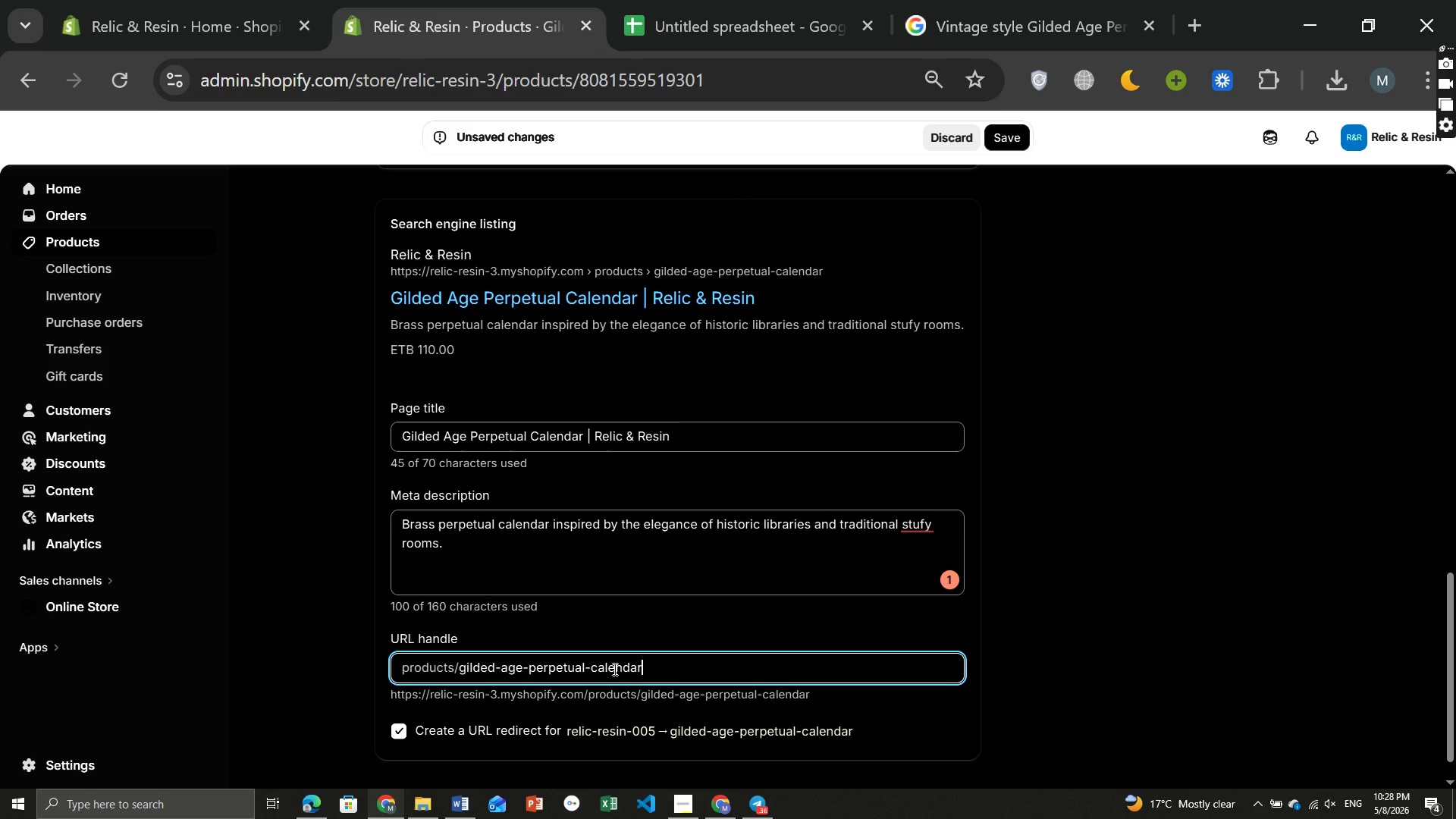 
key(Backspace)
 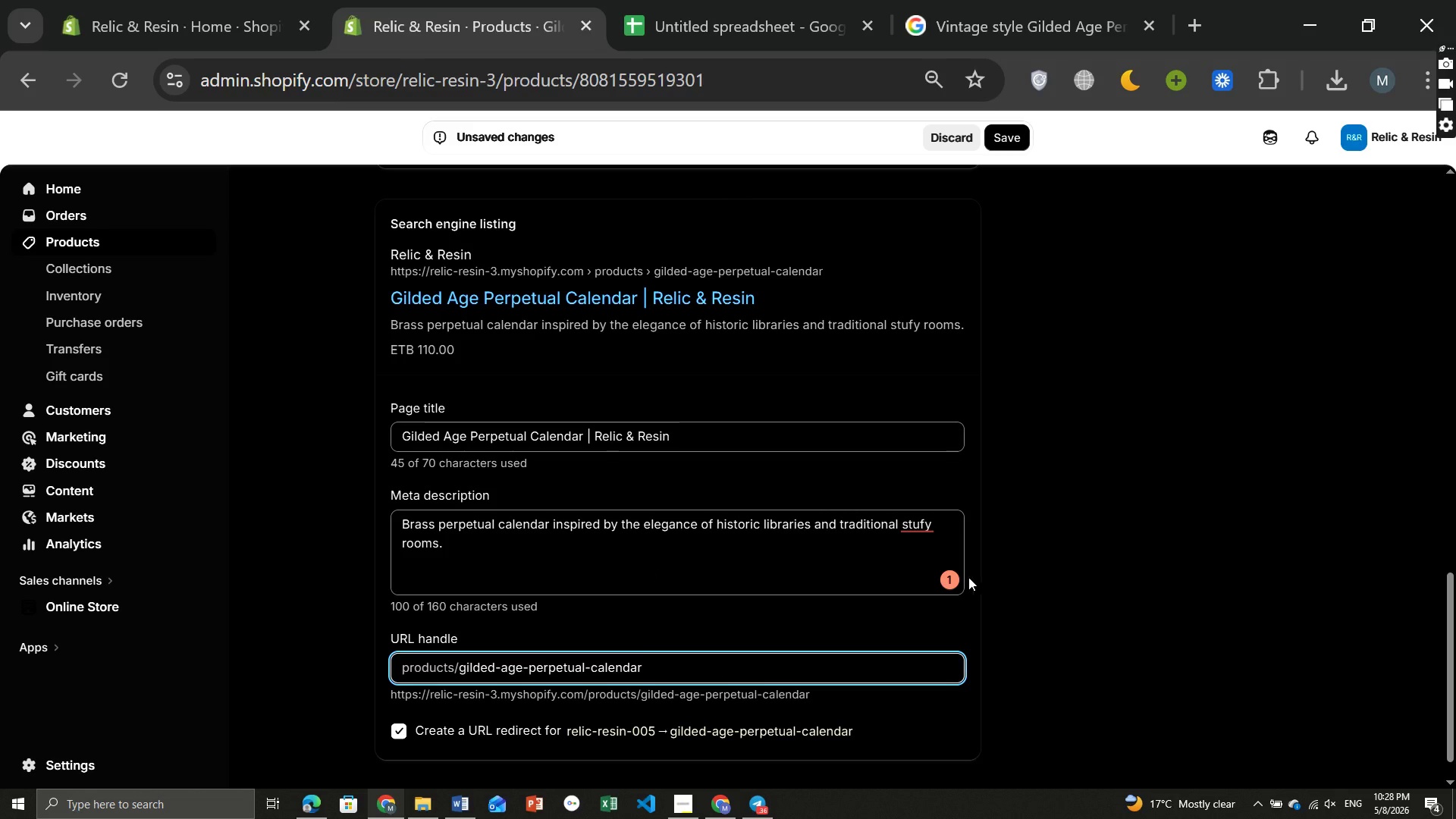 
left_click([951, 584])
 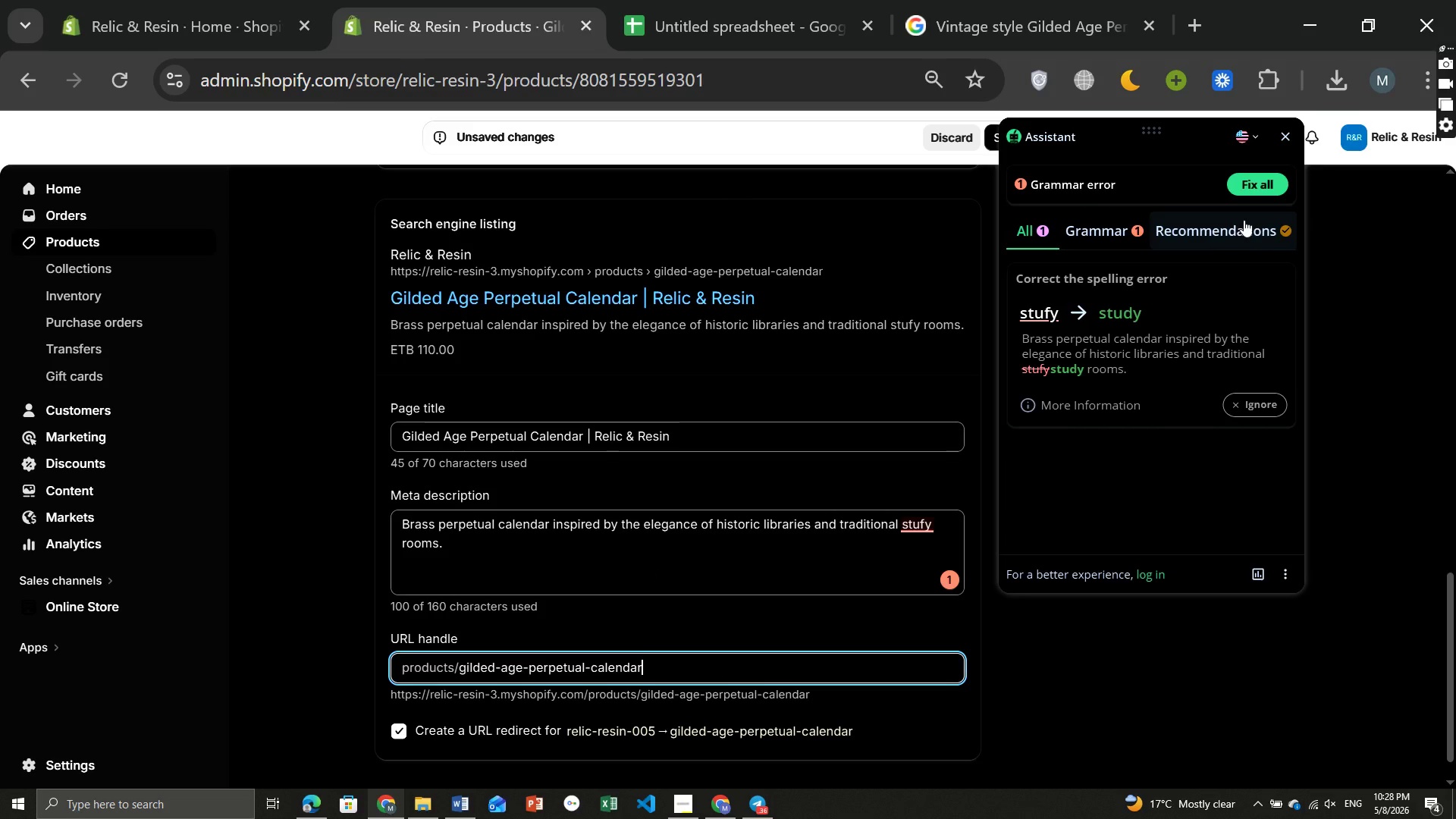 
left_click([1254, 188])
 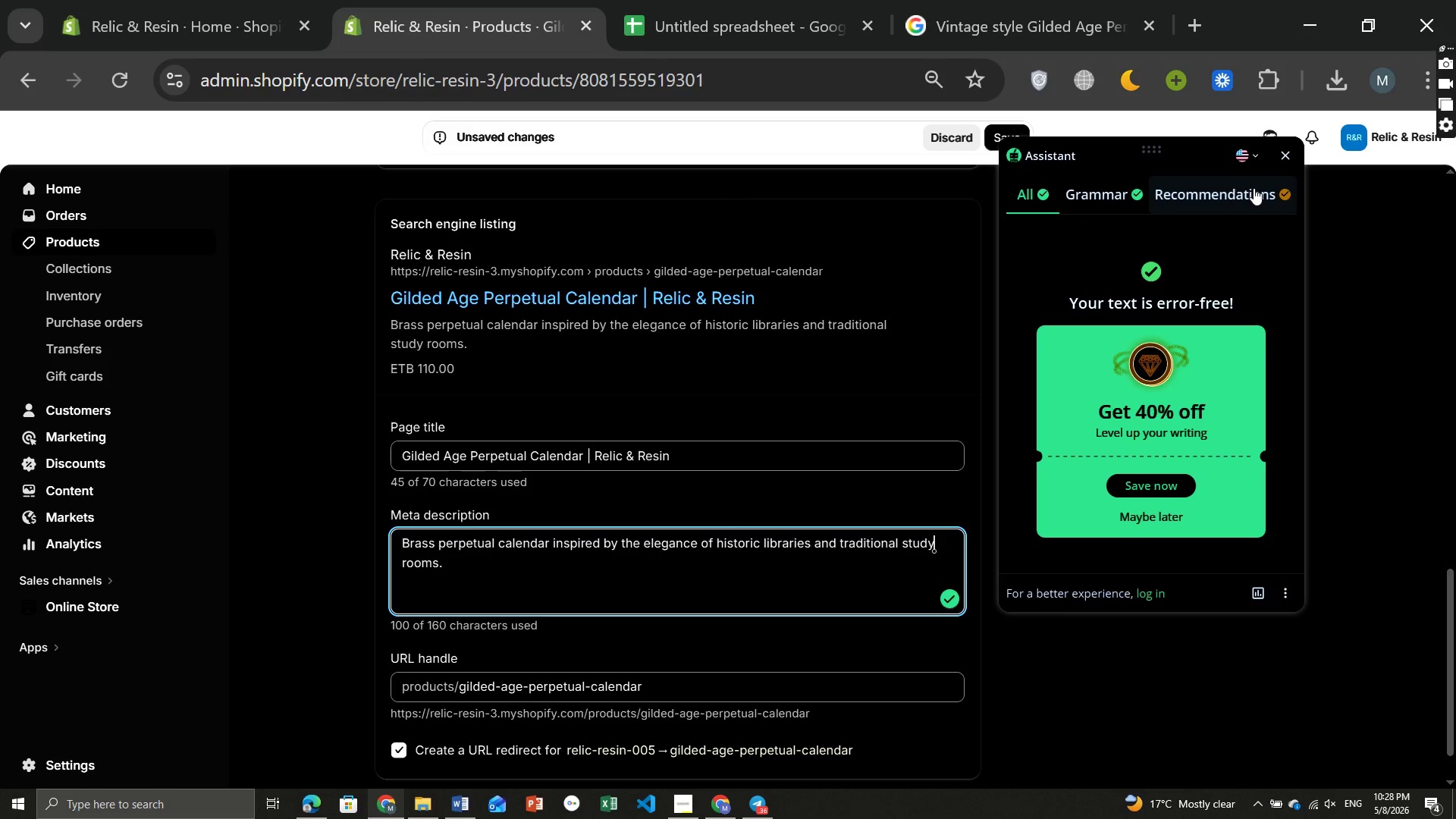 
mouse_move([730, 430])
 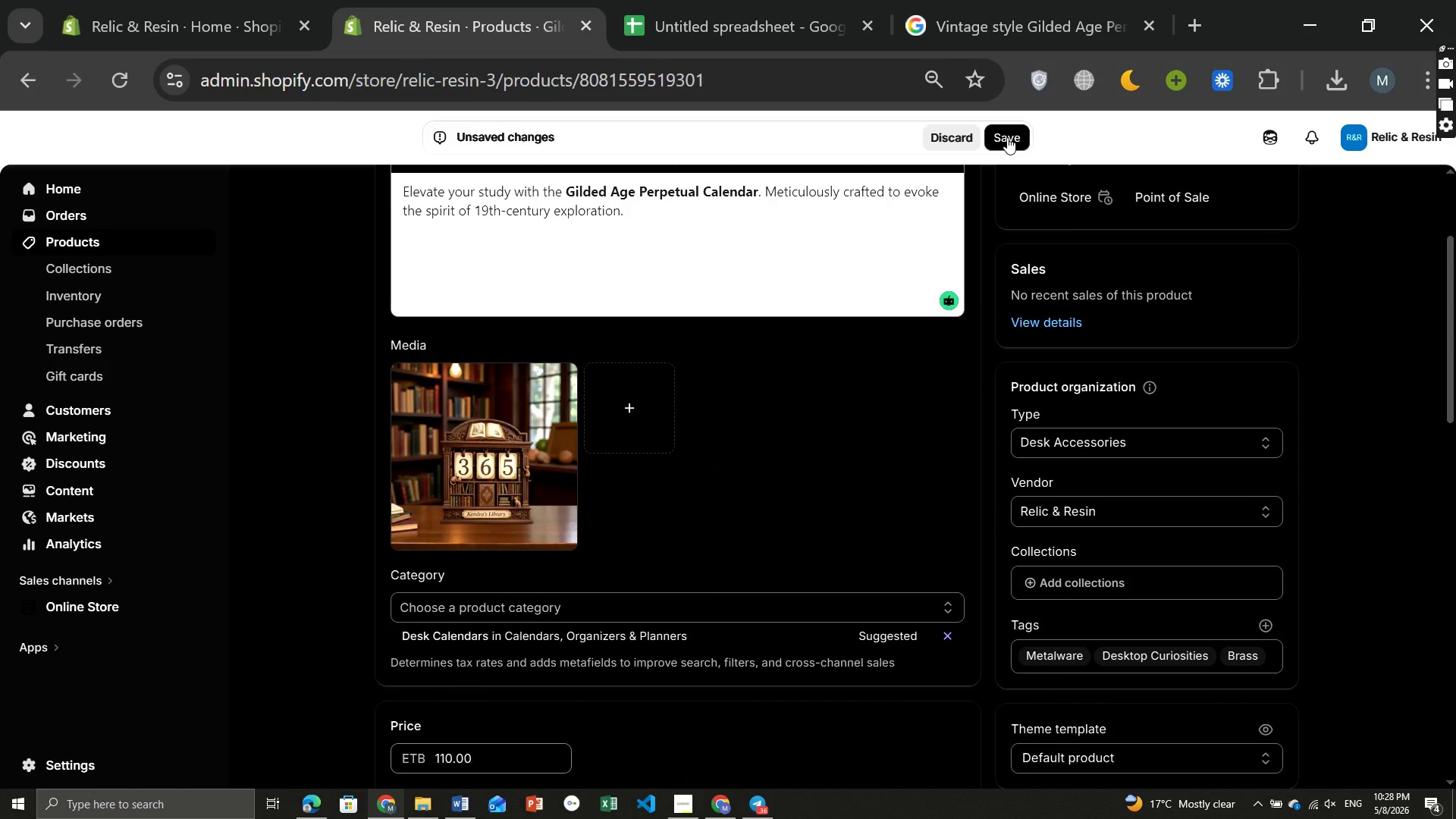 
left_click([1007, 137])
 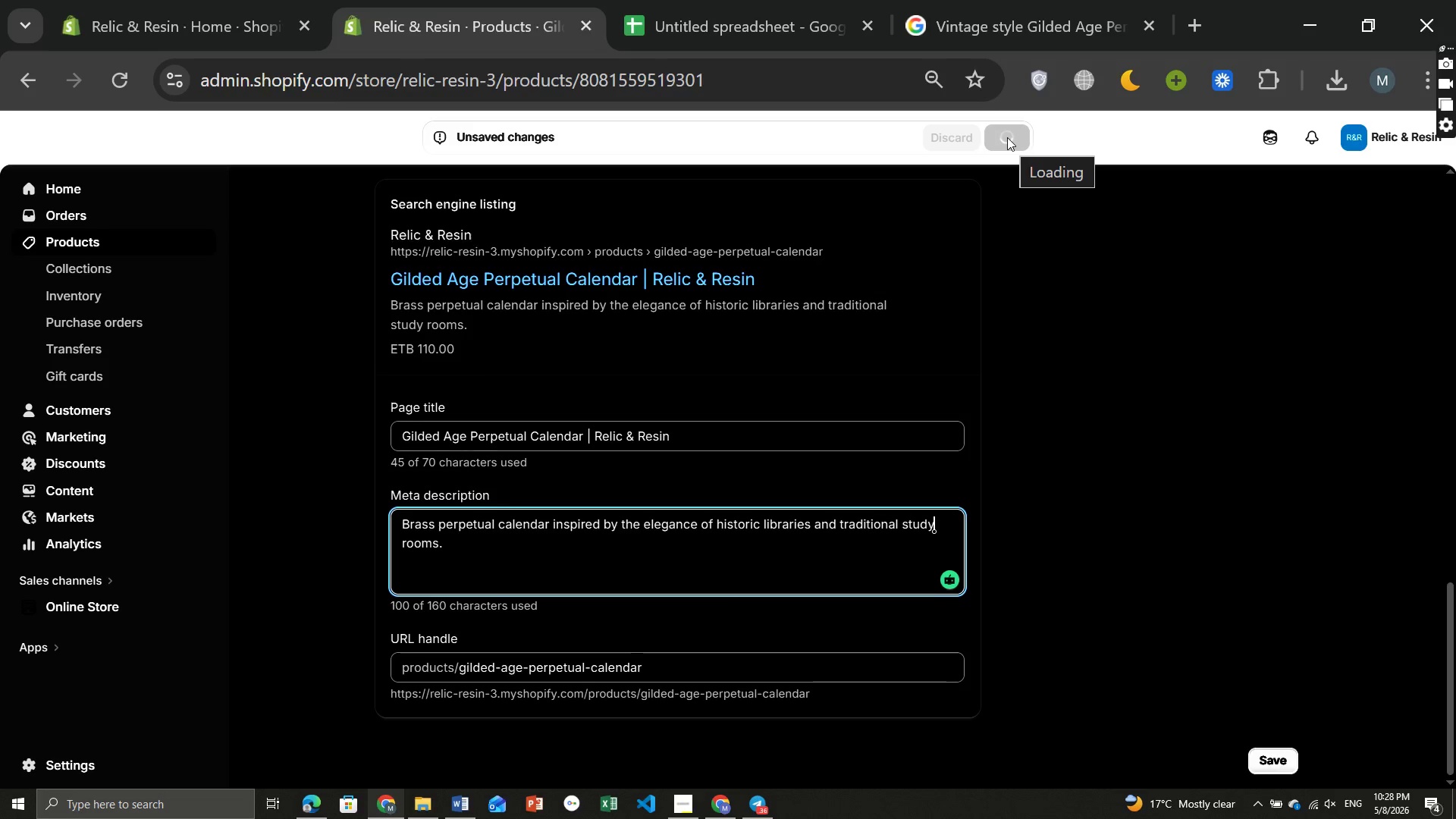 
wait(7.6)
 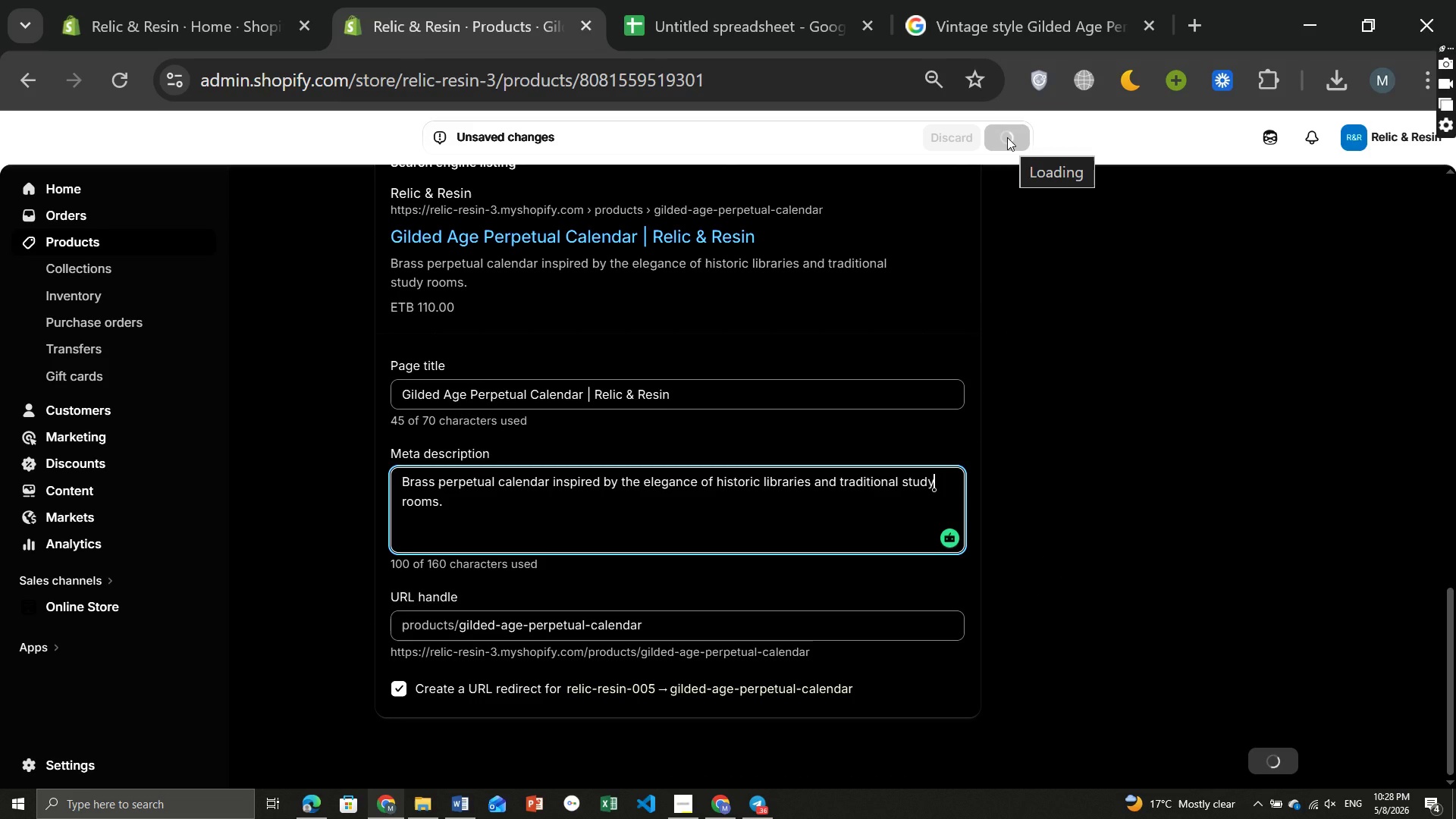 
mouse_move([558, 23])
 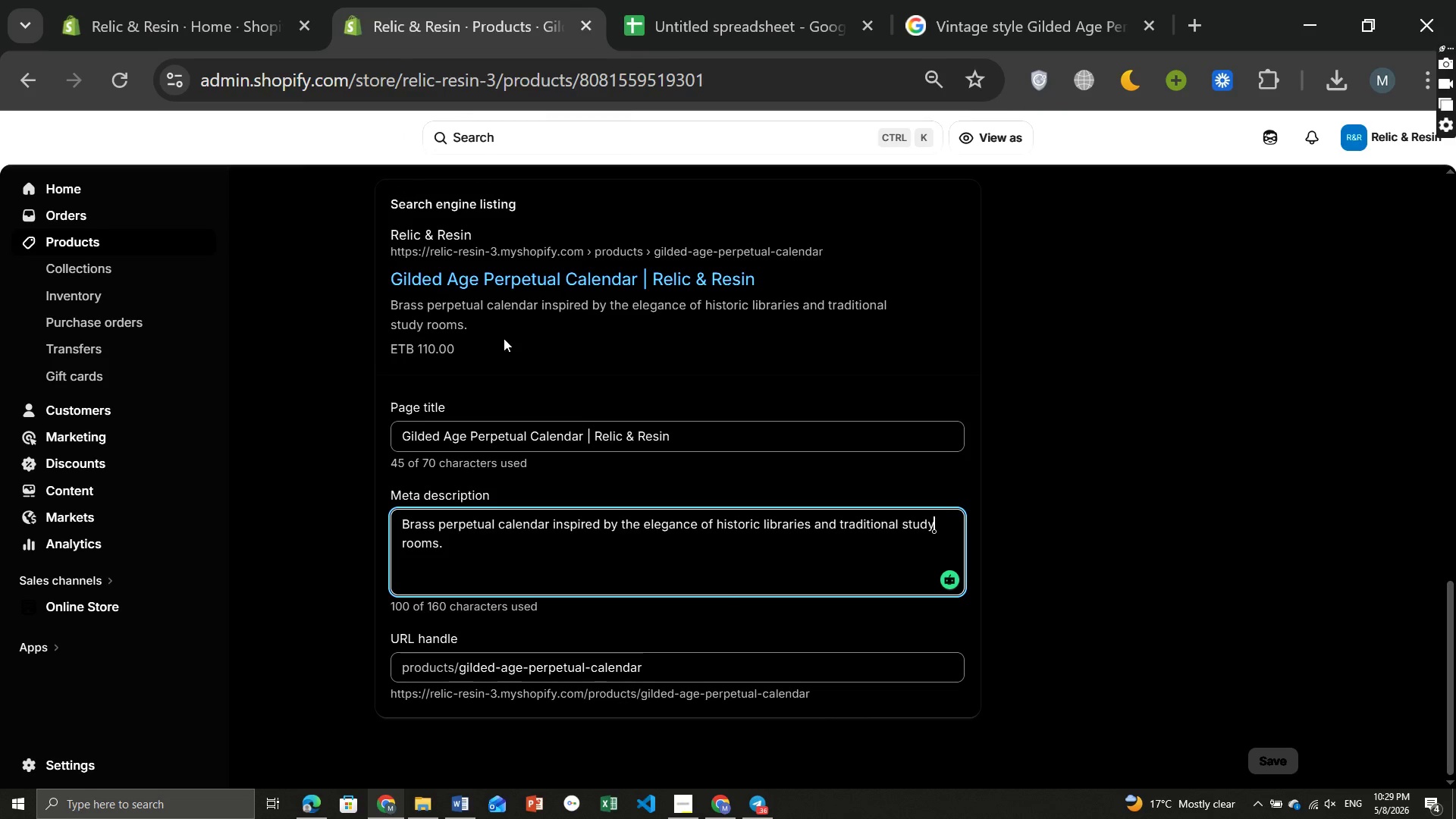 
mouse_move([484, 324])
 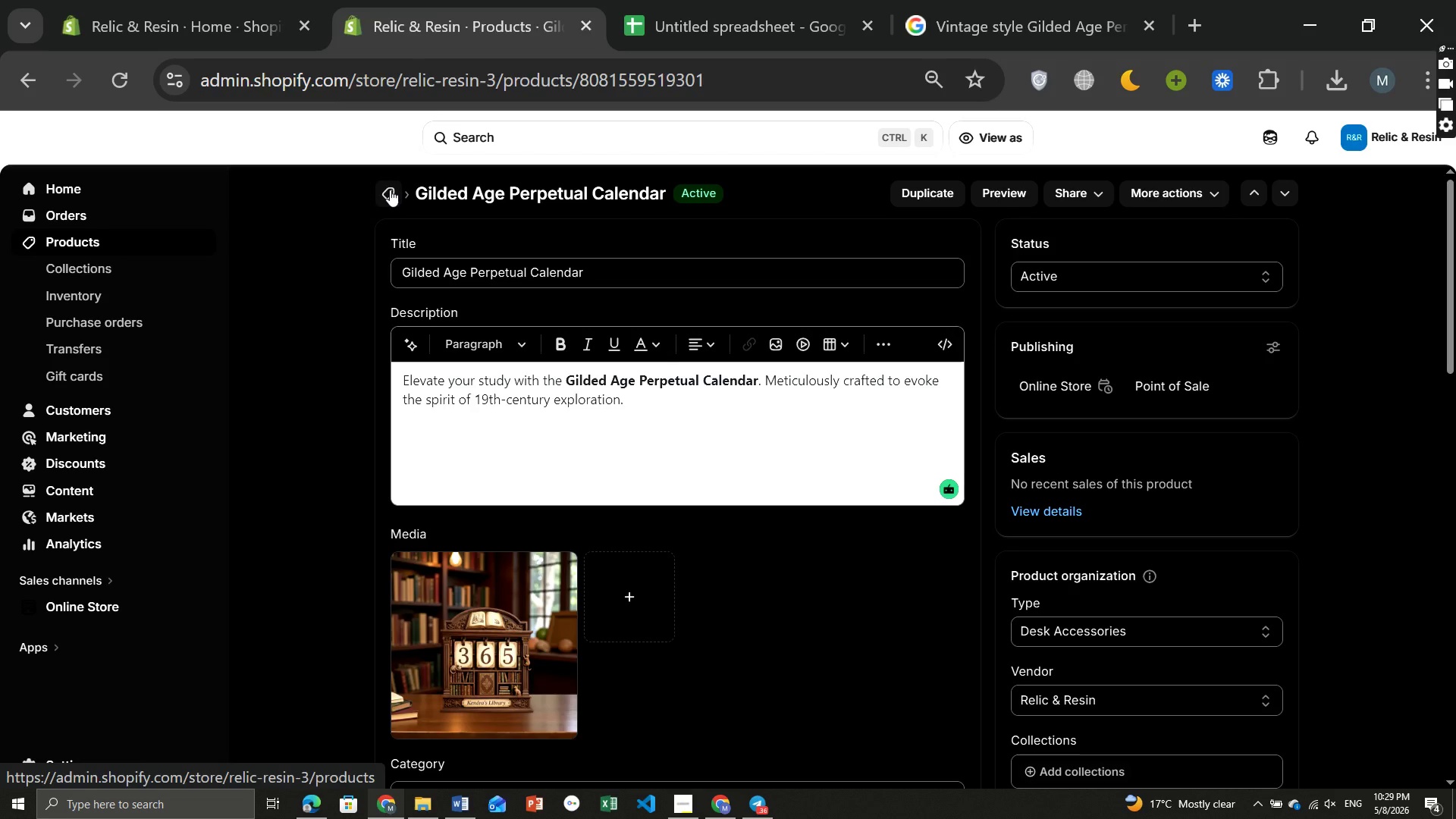 
left_click([390, 190])
 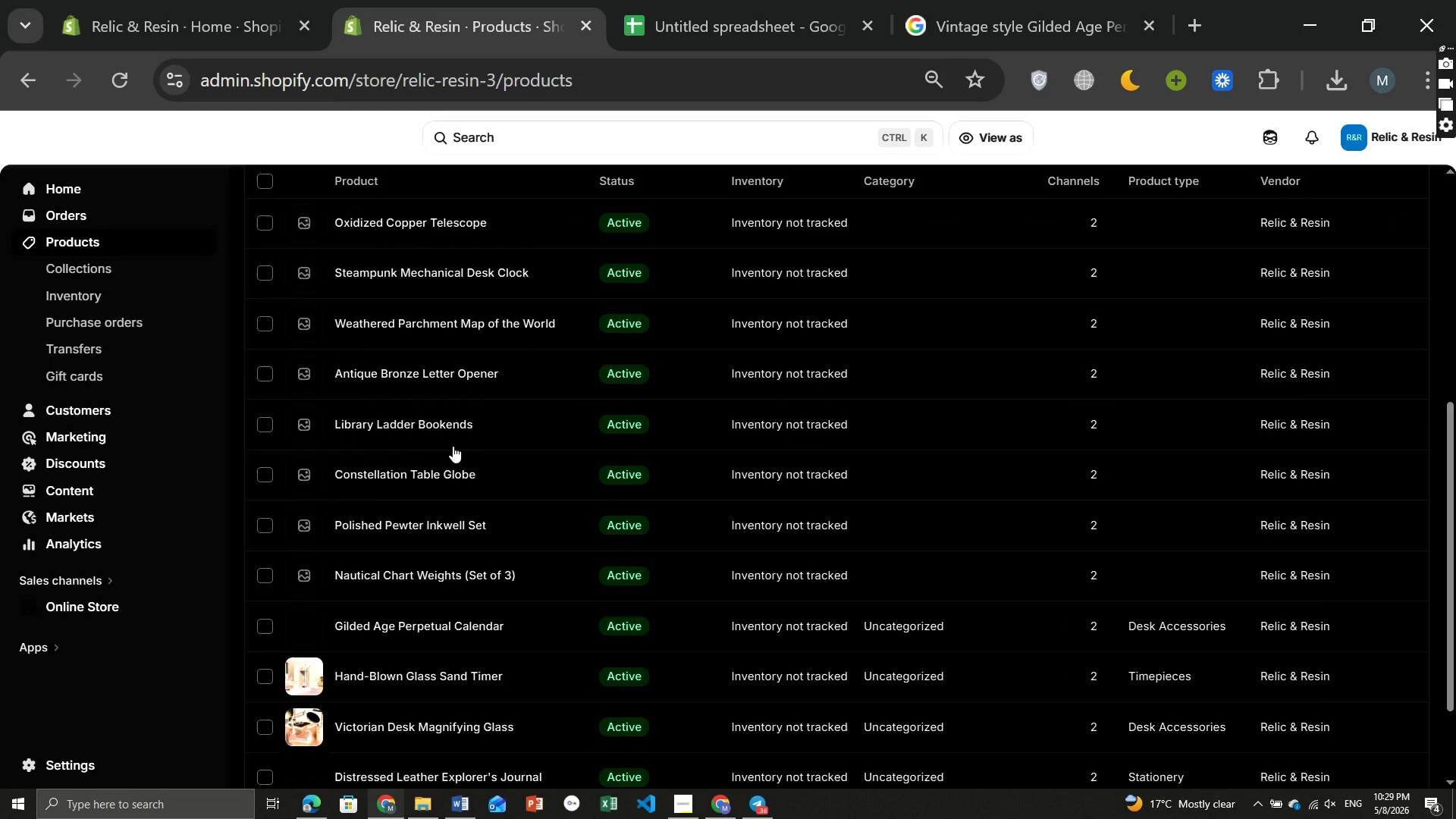 
wait(6.25)
 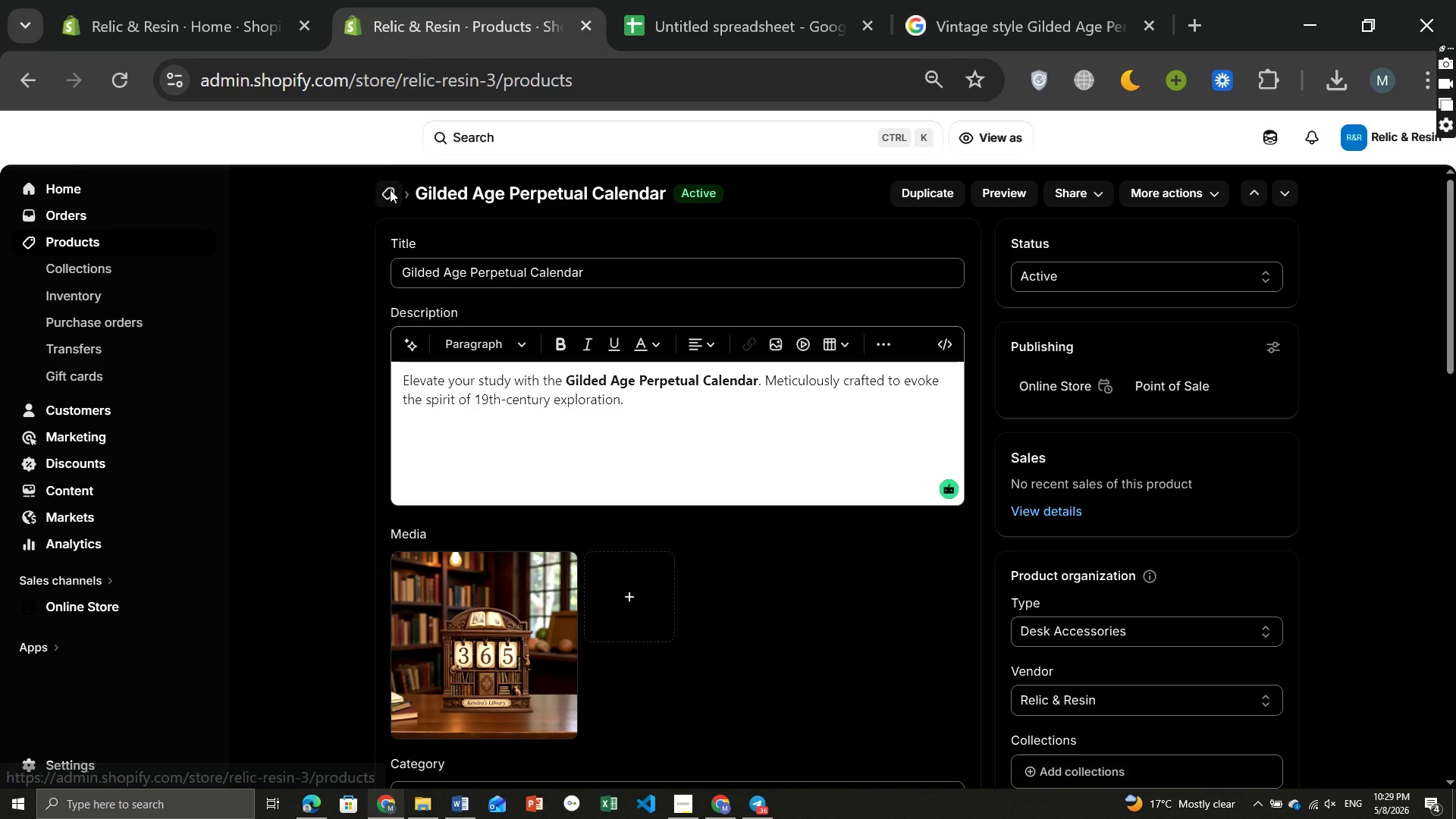 
left_click([408, 444])
 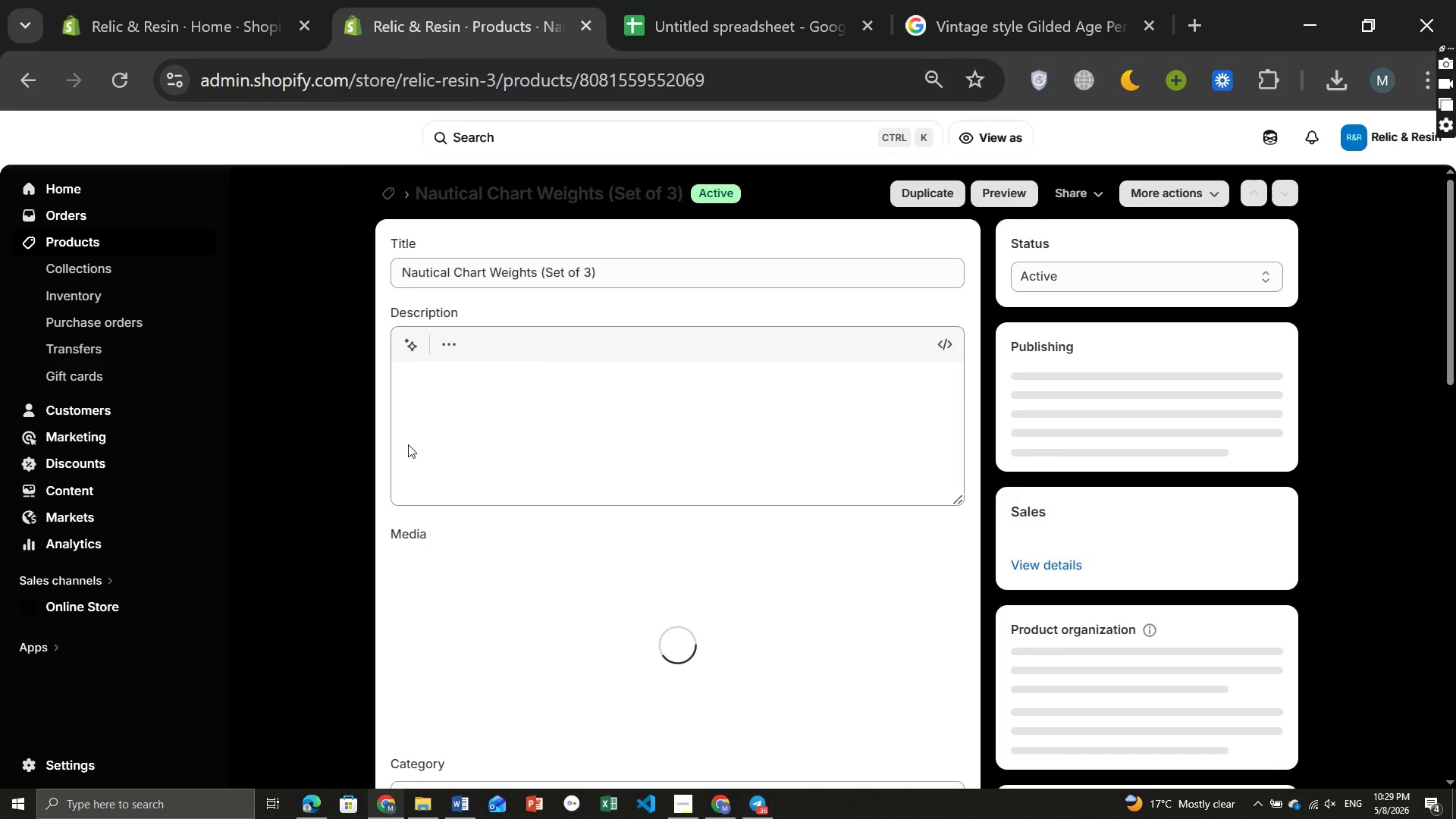 
mouse_move([609, 588])
 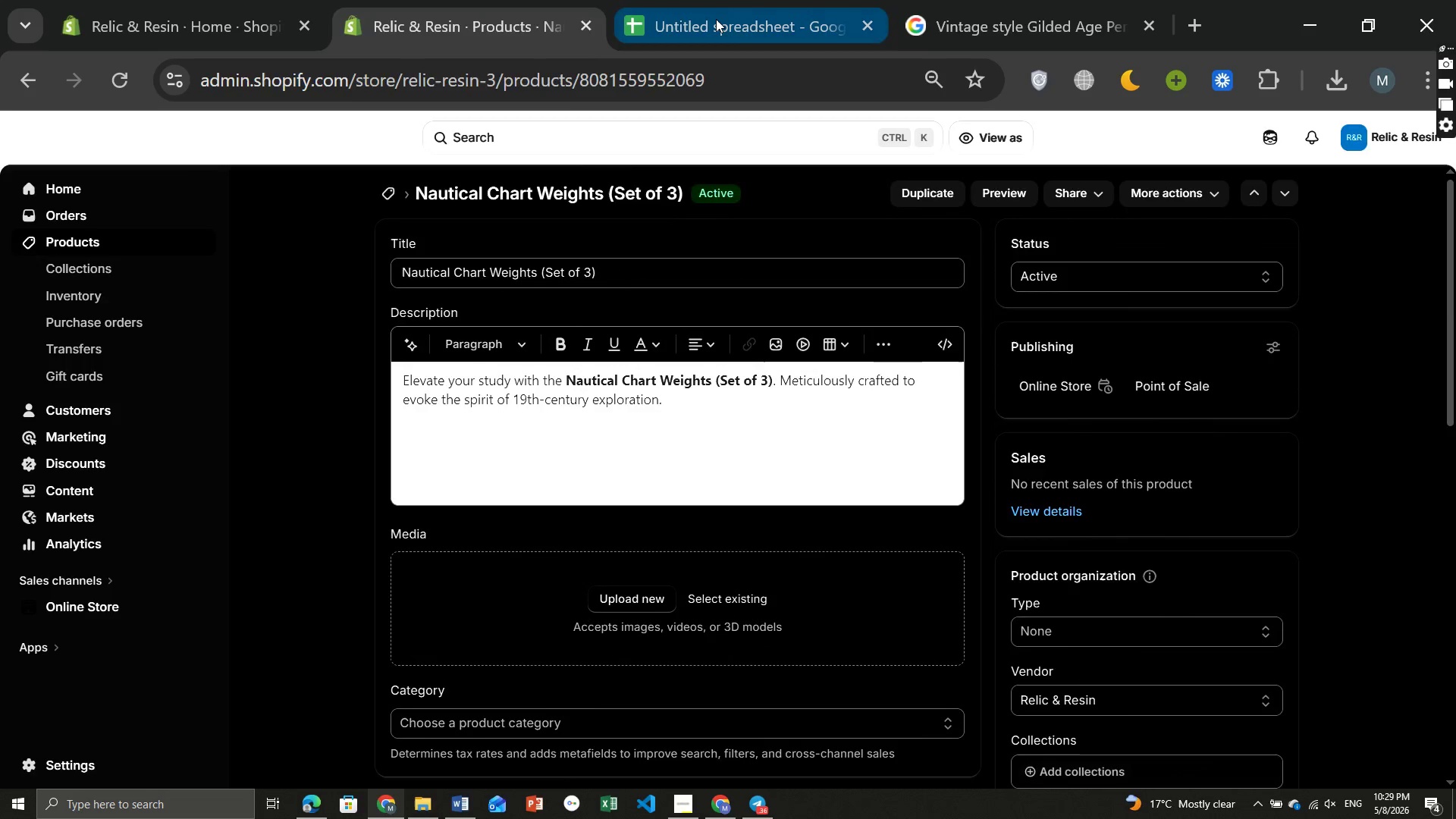 
left_click([716, 19])
 